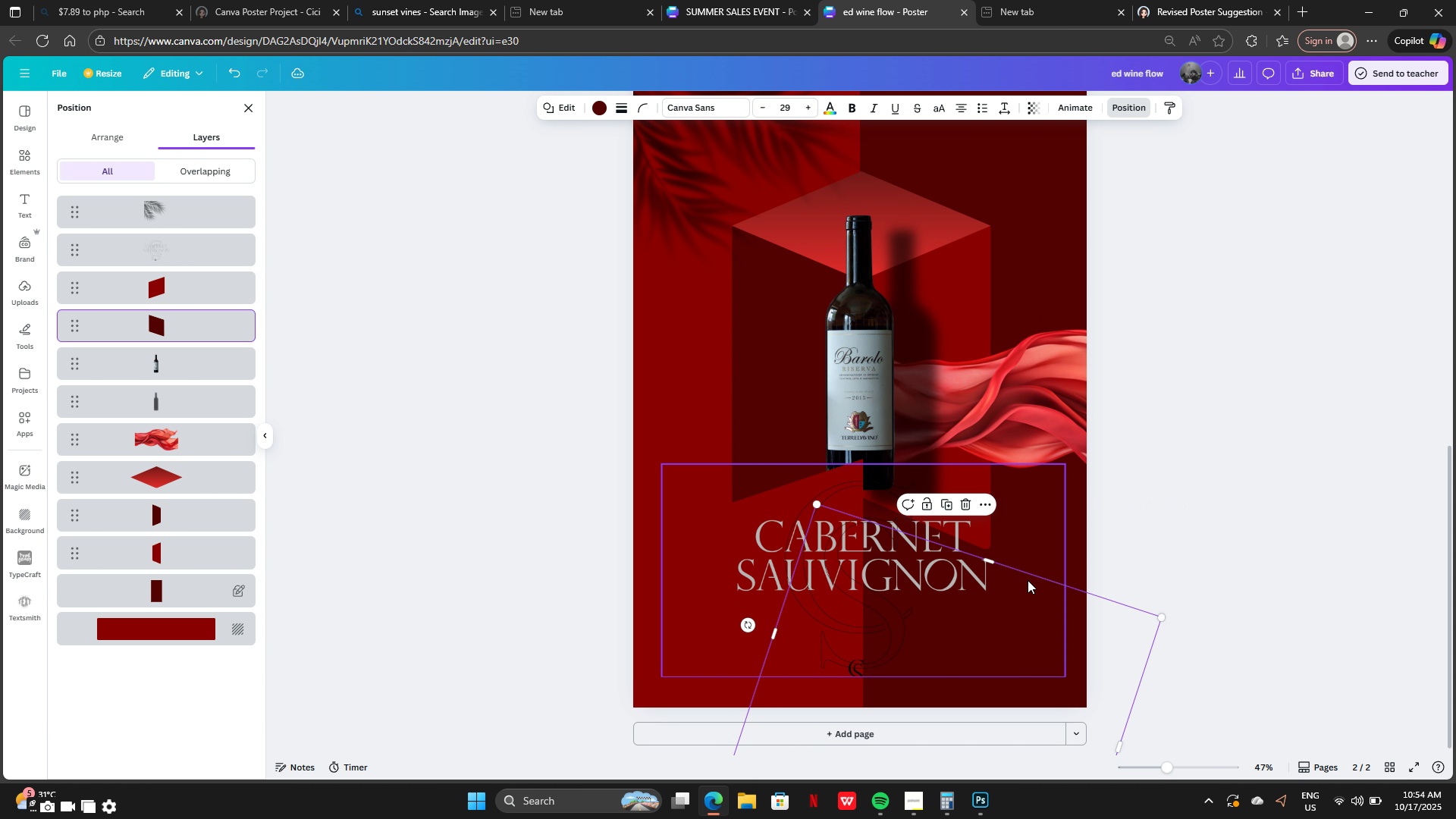 
key(Control+Z)
 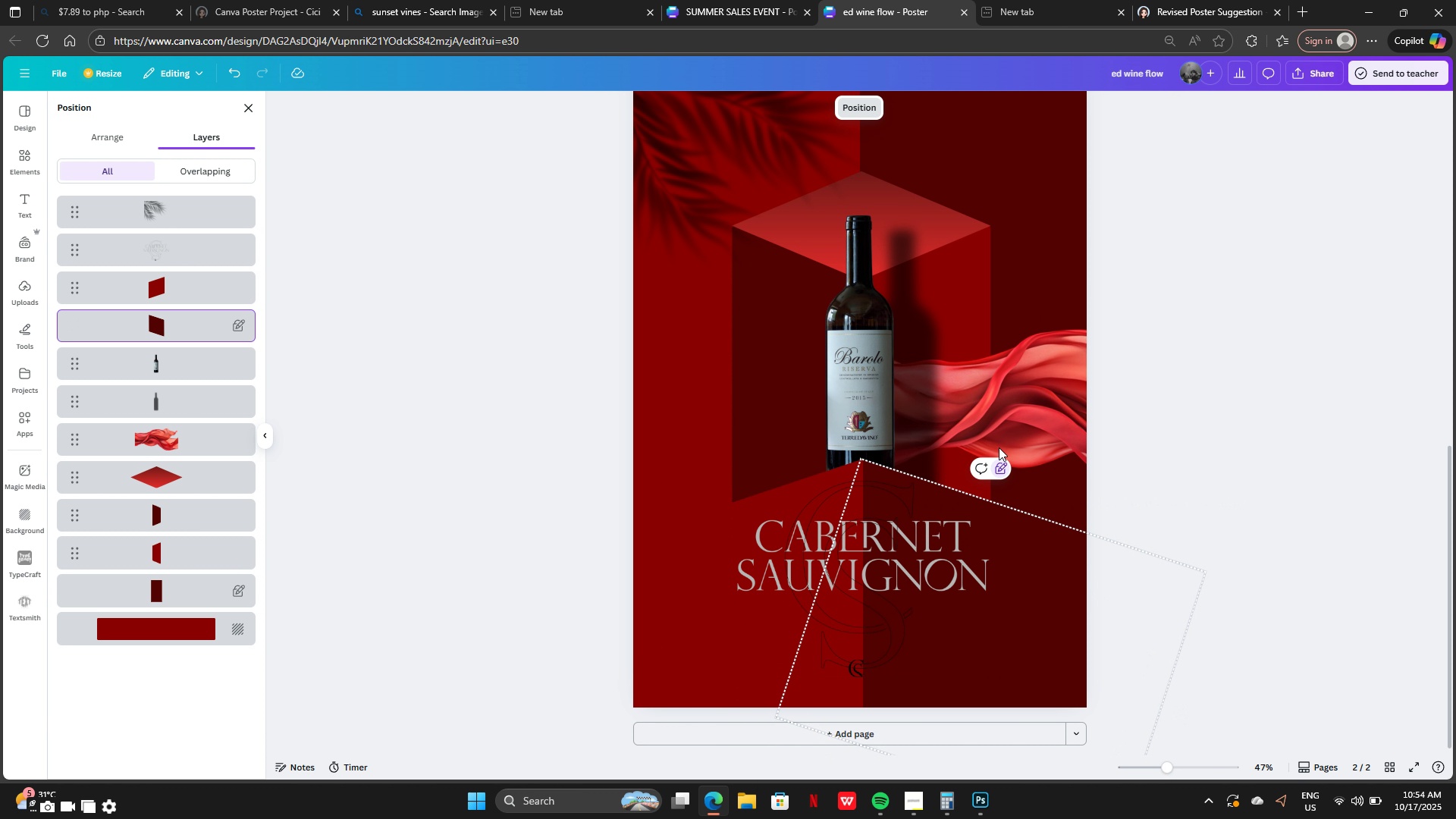 
double_click([1022, 410])
 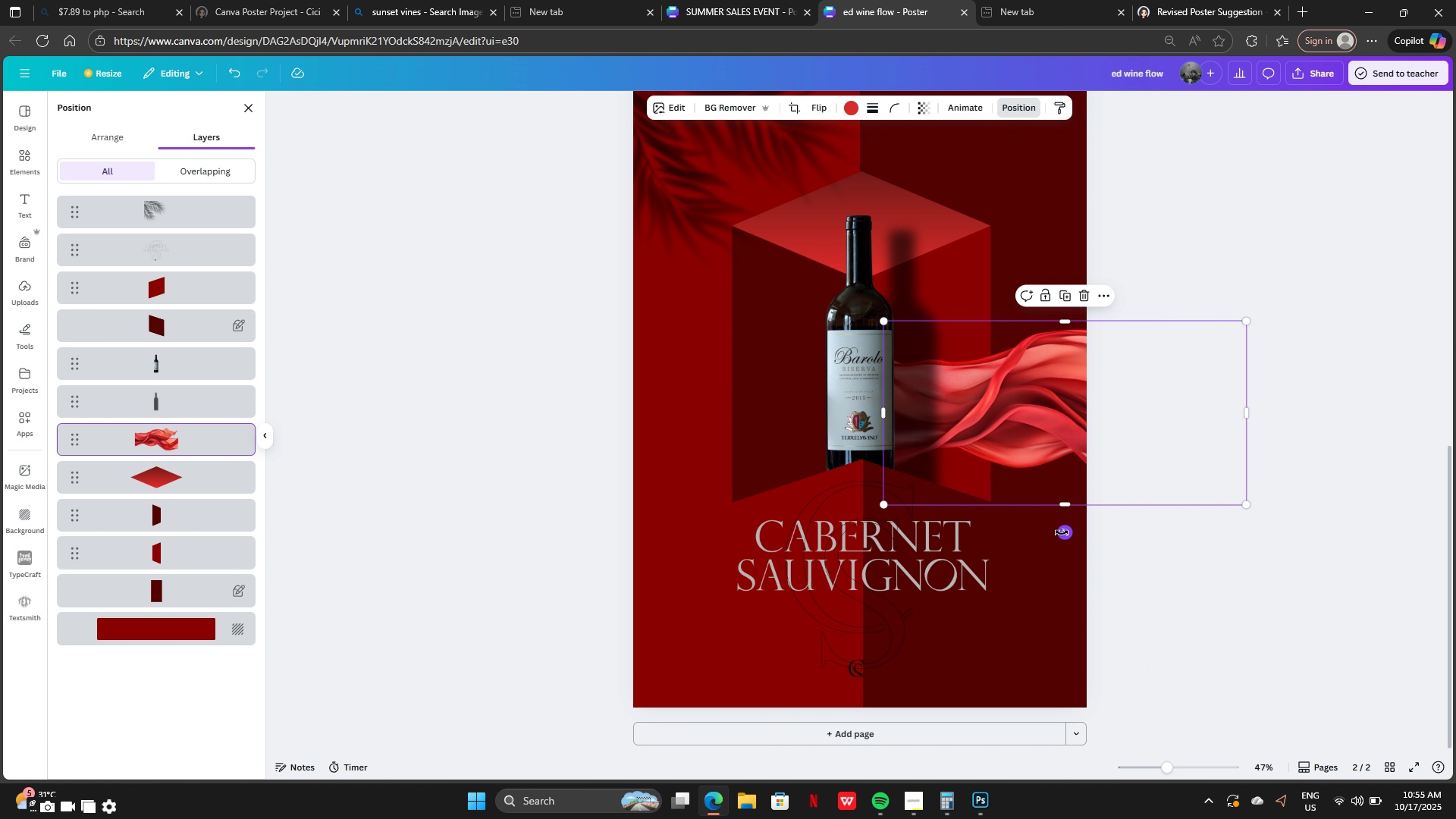 
left_click_drag(start_coordinate=[1062, 532], to_coordinate=[1101, 456])
 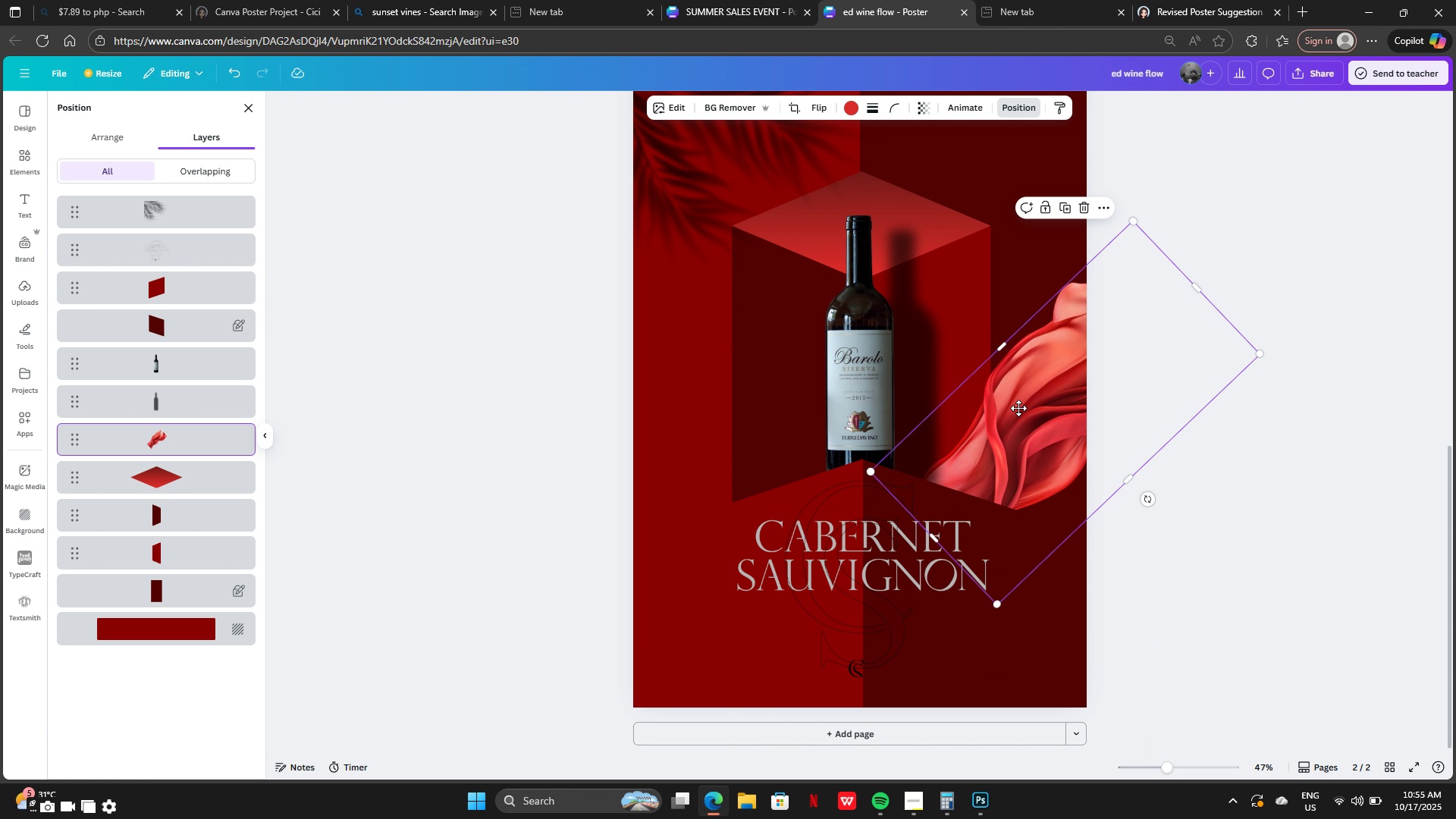 
left_click_drag(start_coordinate=[1056, 421], to_coordinate=[1020, 394])
 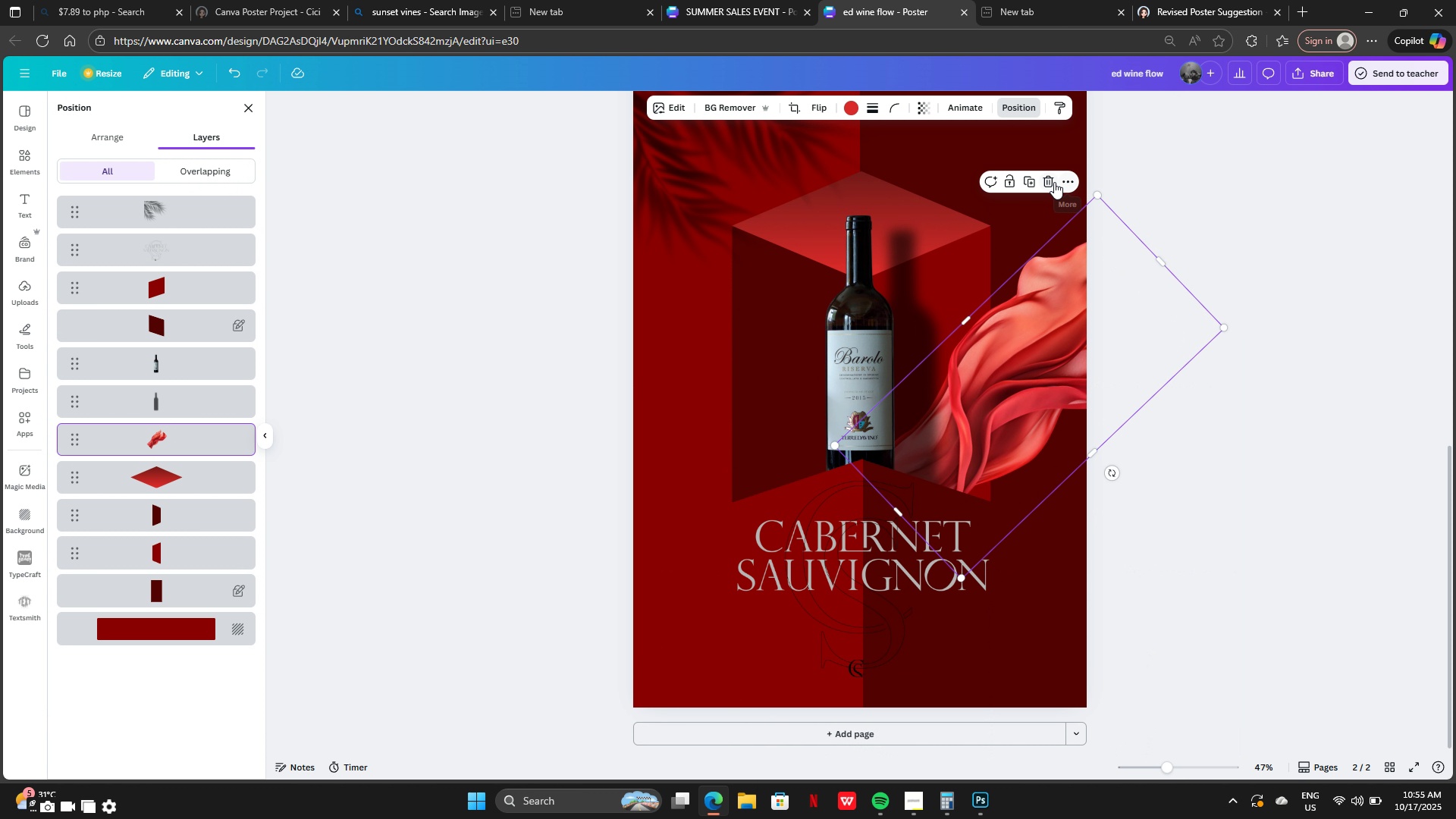 
left_click([1054, 182])
 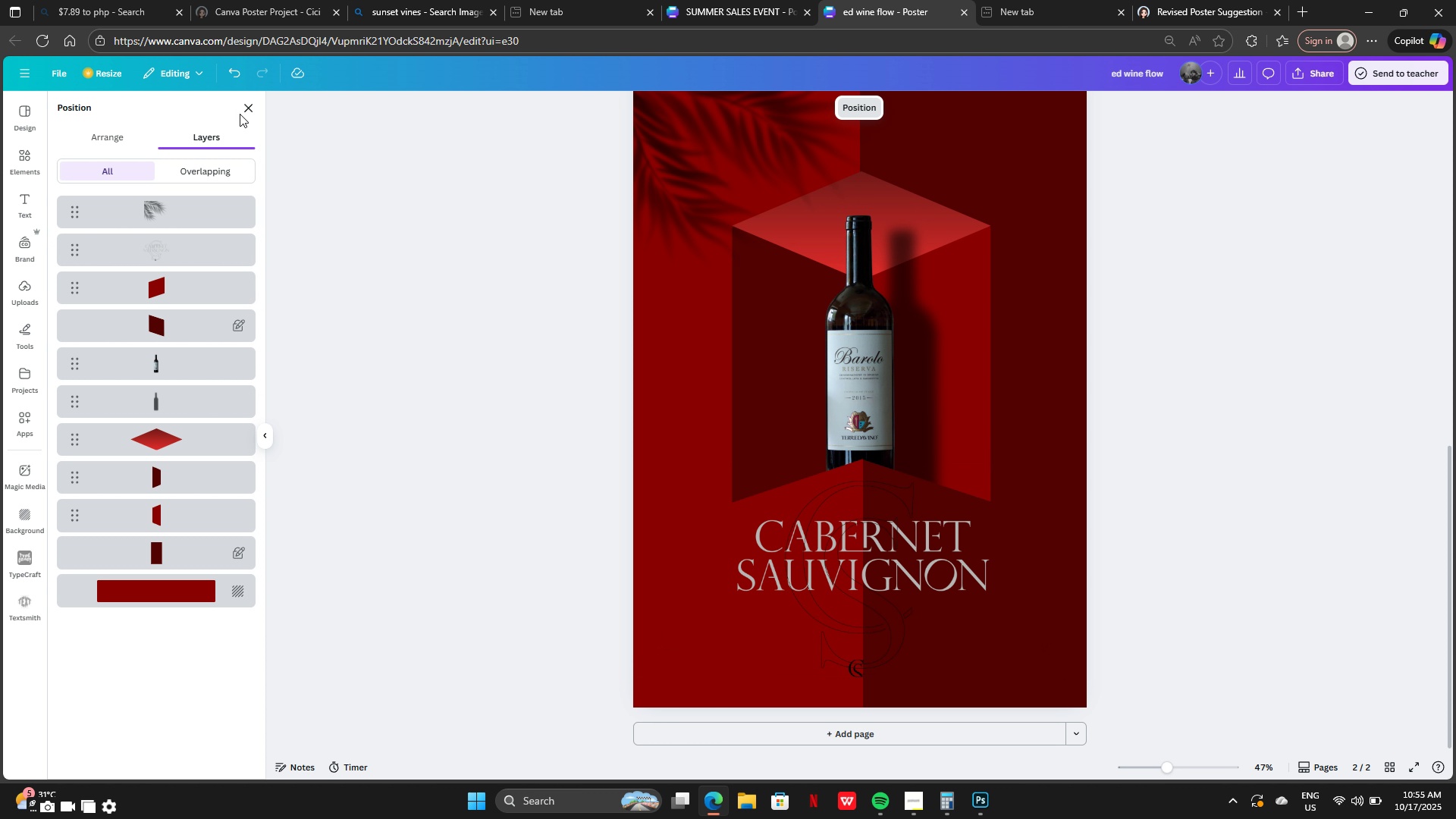 
left_click([243, 106])
 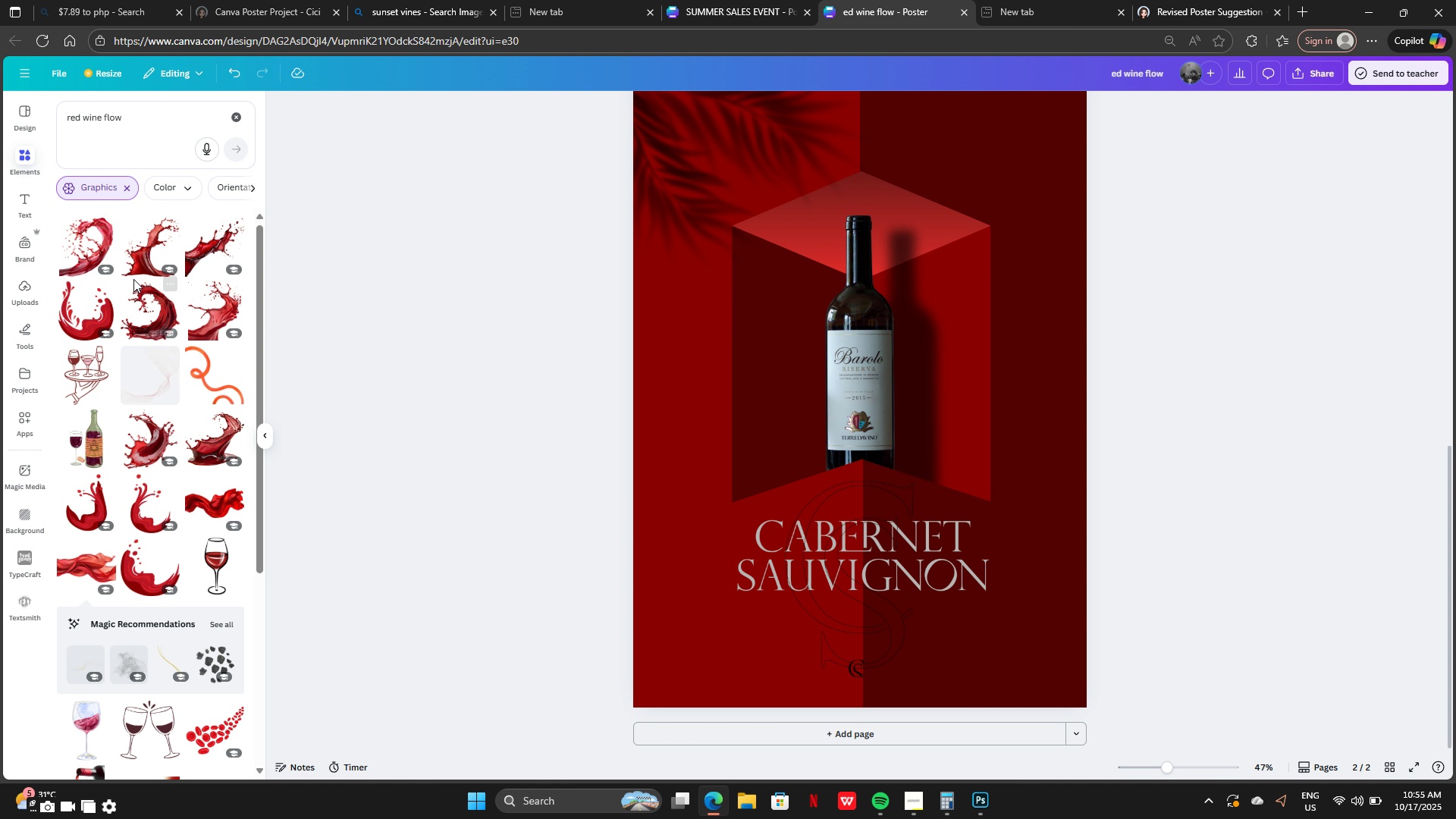 
mouse_move([140, 272])
 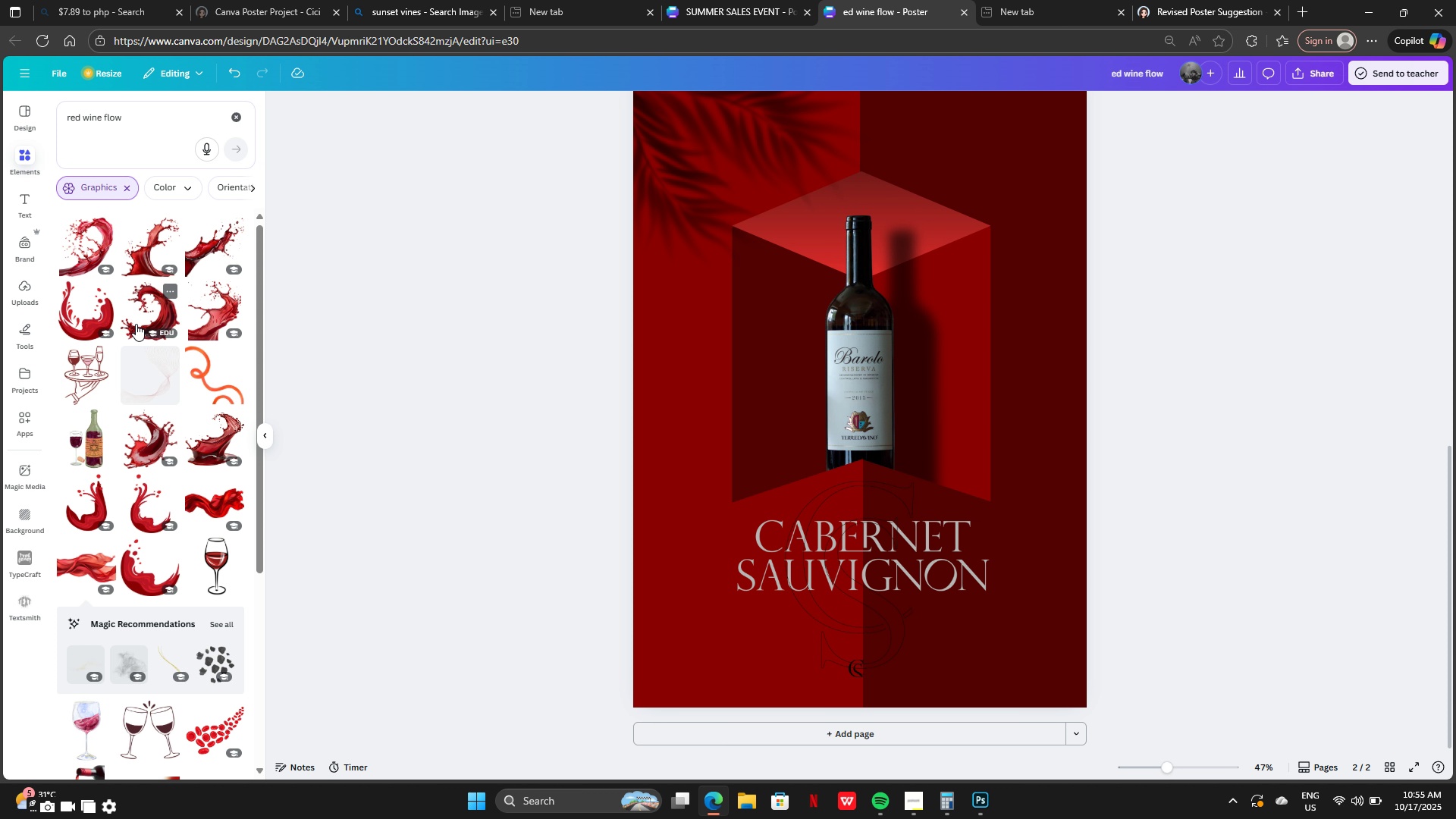 
left_click([140, 249])
 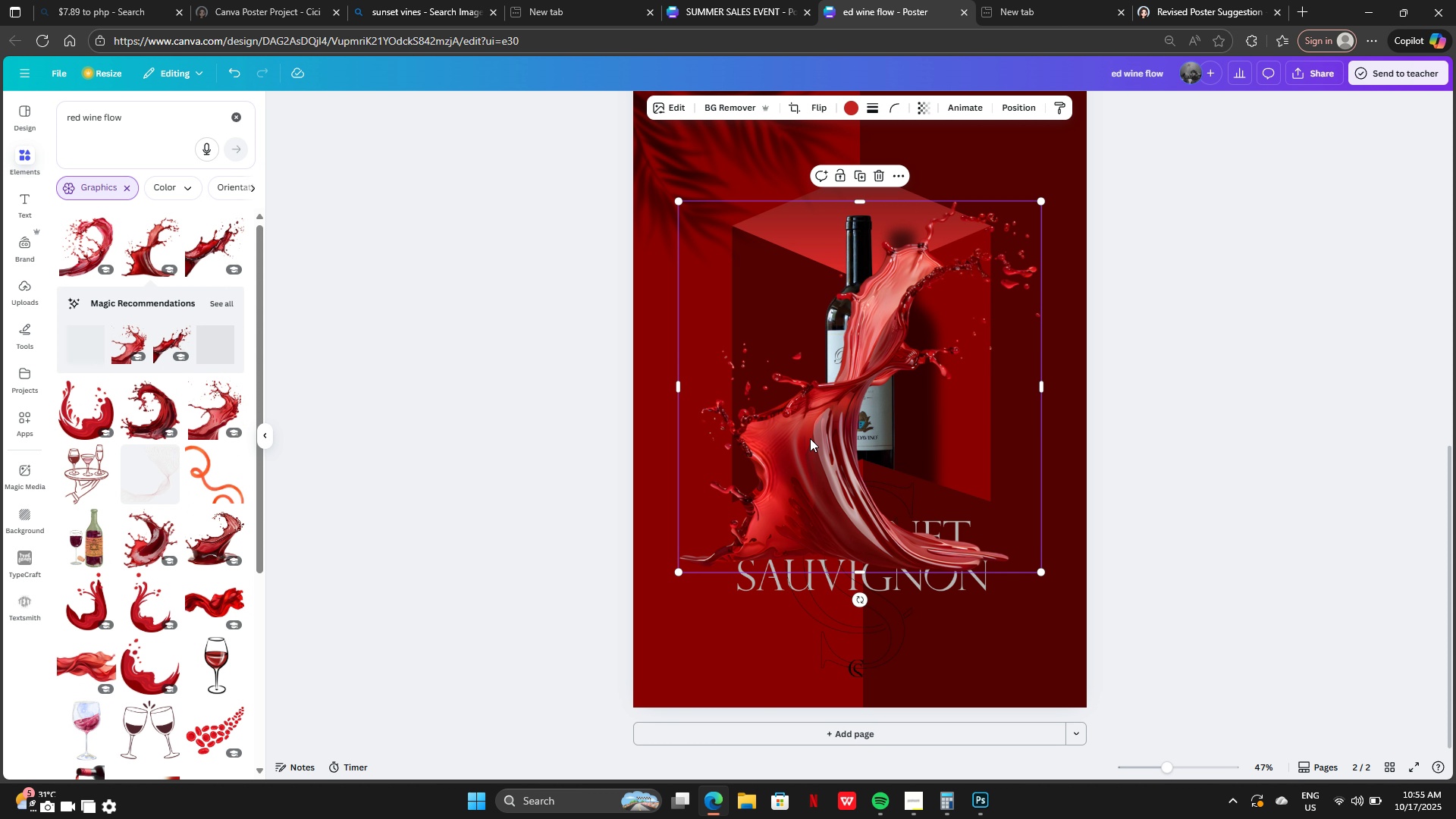 
left_click_drag(start_coordinate=[809, 445], to_coordinate=[817, 356])
 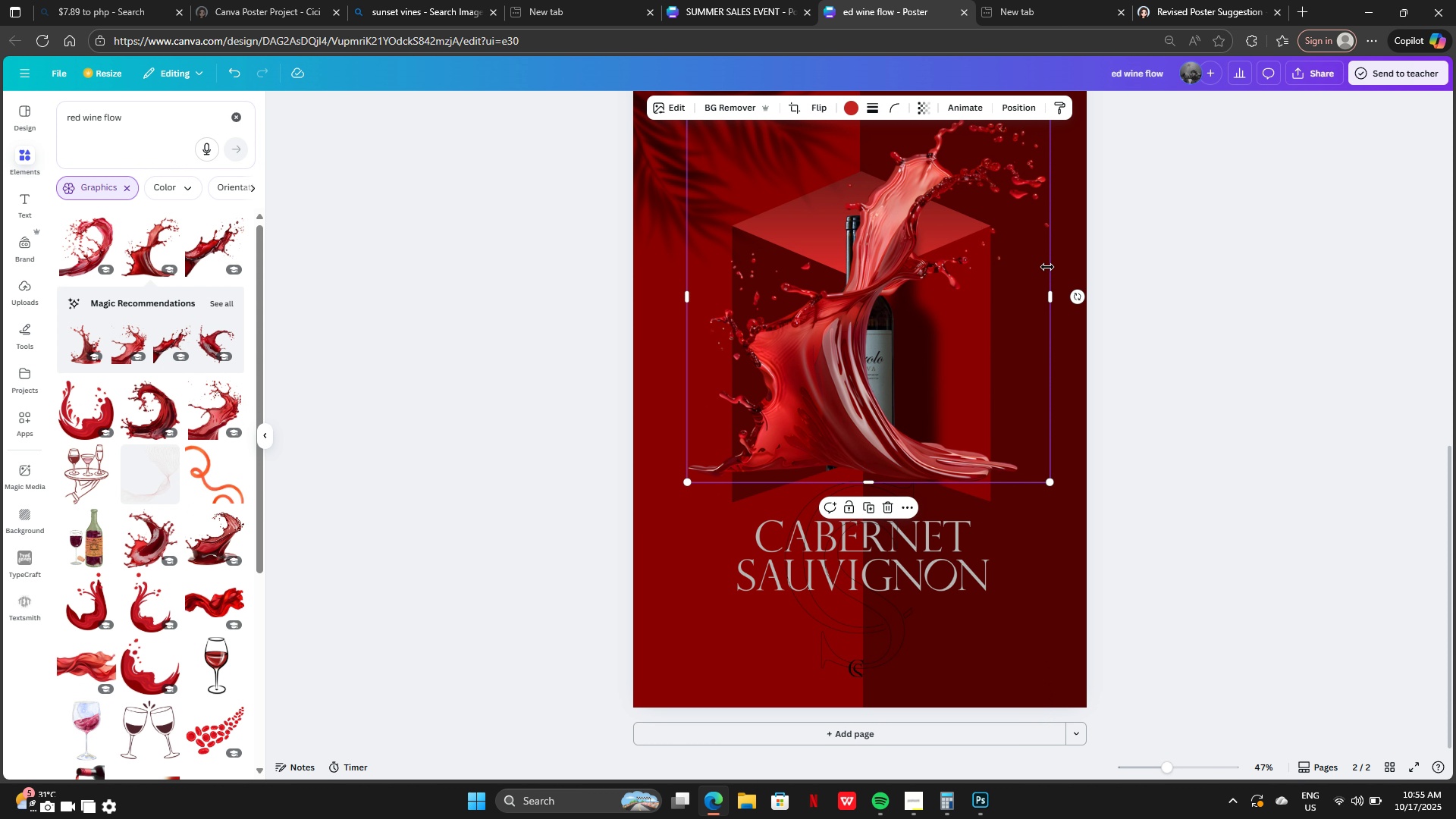 
scroll: coordinate [1037, 301], scroll_direction: up, amount: 2.0
 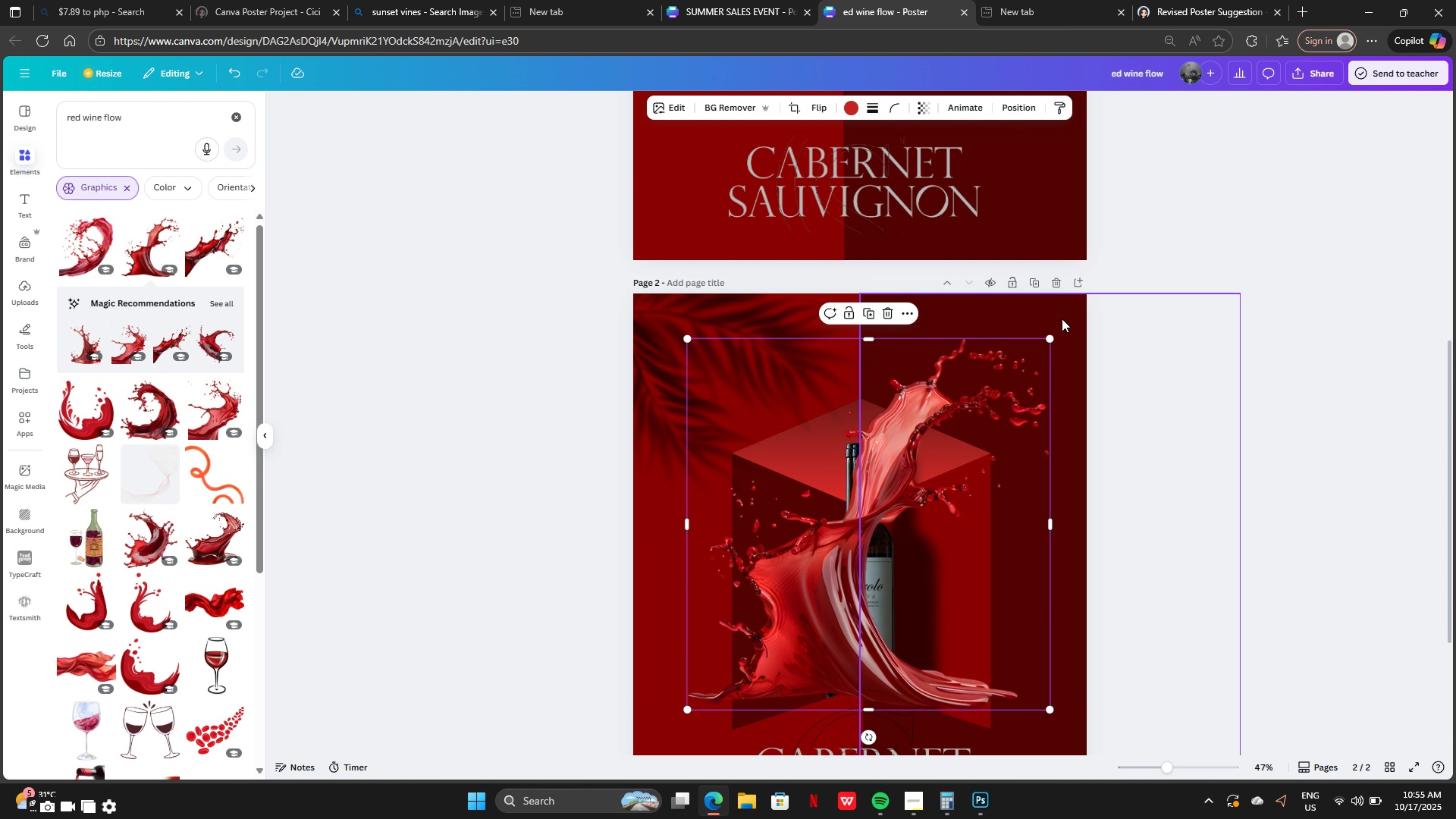 
scroll: coordinate [1062, 318], scroll_direction: down, amount: 1.0
 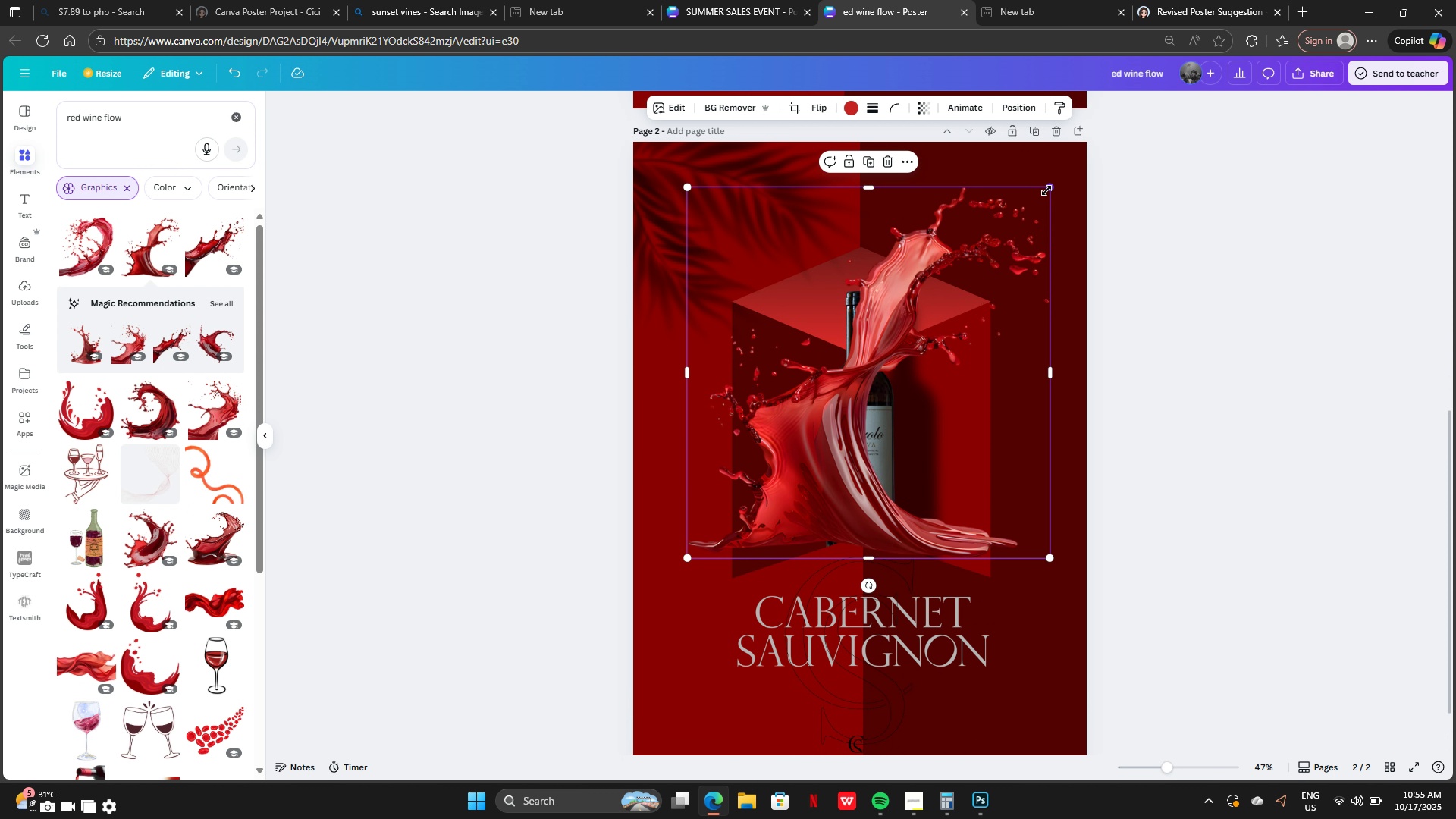 
left_click_drag(start_coordinate=[1048, 187], to_coordinate=[920, 338])
 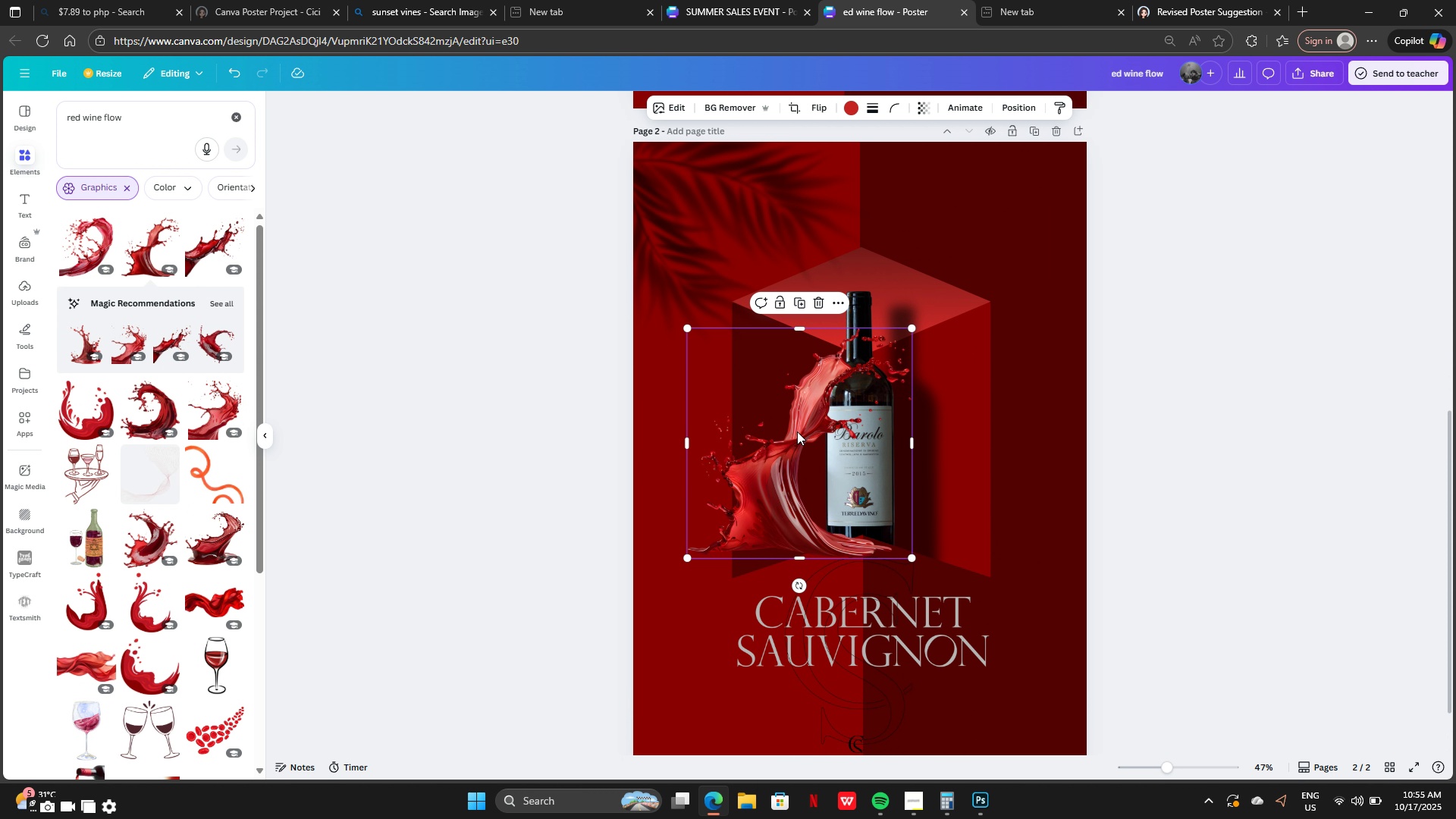 
left_click_drag(start_coordinate=[797, 431], to_coordinate=[855, 447])
 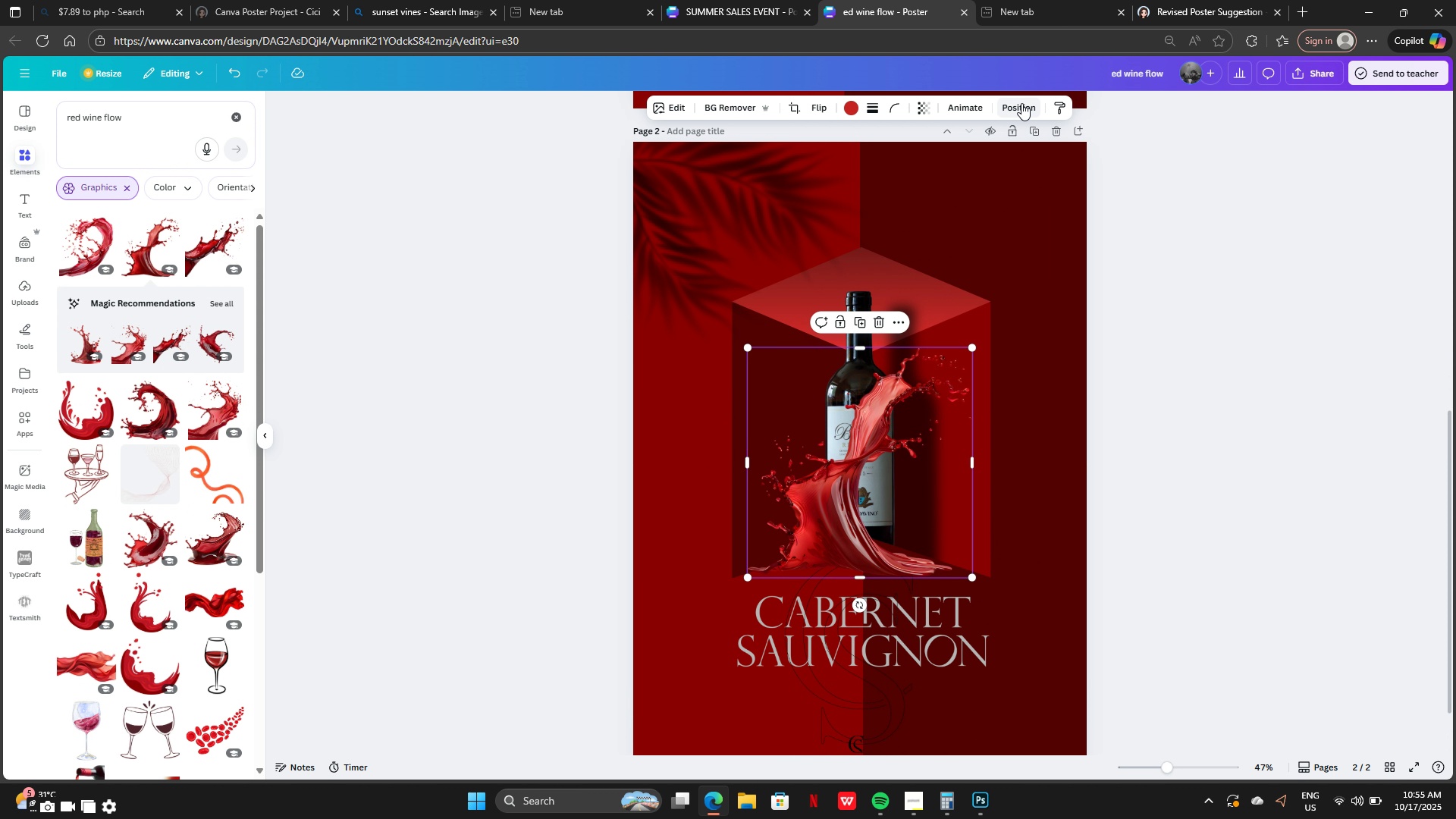 
left_click([1021, 103])
 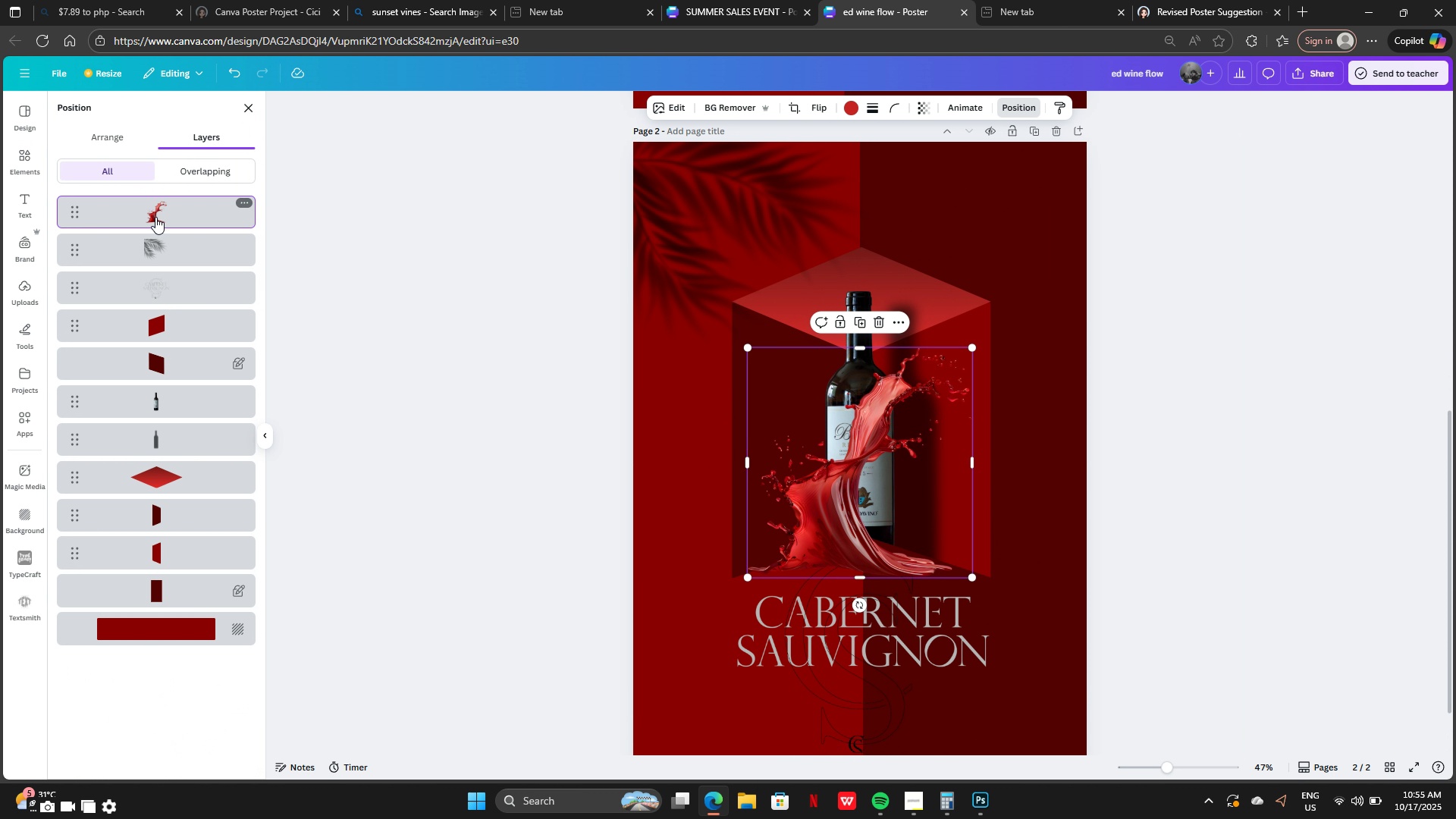 
left_click_drag(start_coordinate=[155, 217], to_coordinate=[157, 383])
 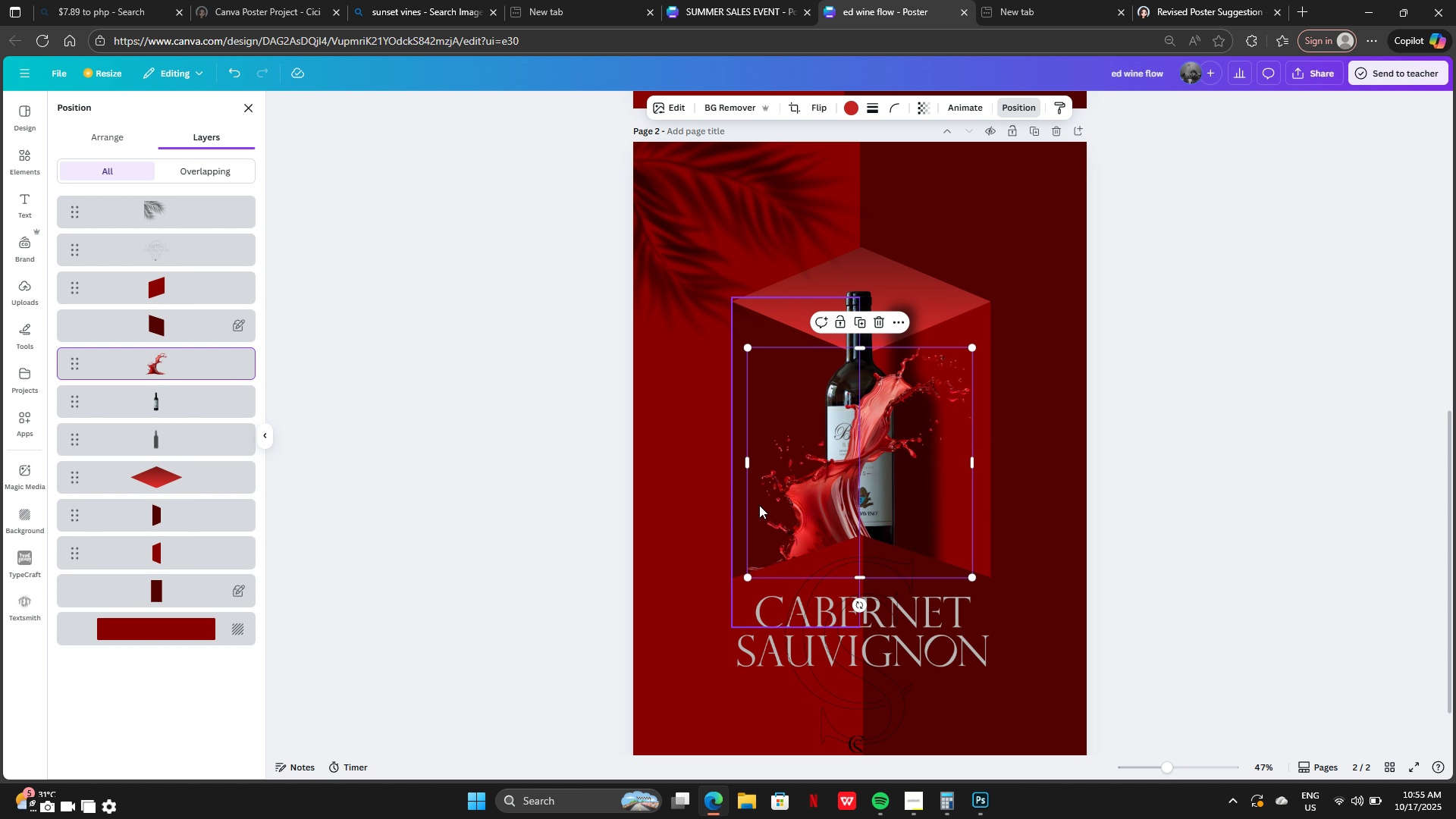 
left_click_drag(start_coordinate=[775, 505], to_coordinate=[767, 514])
 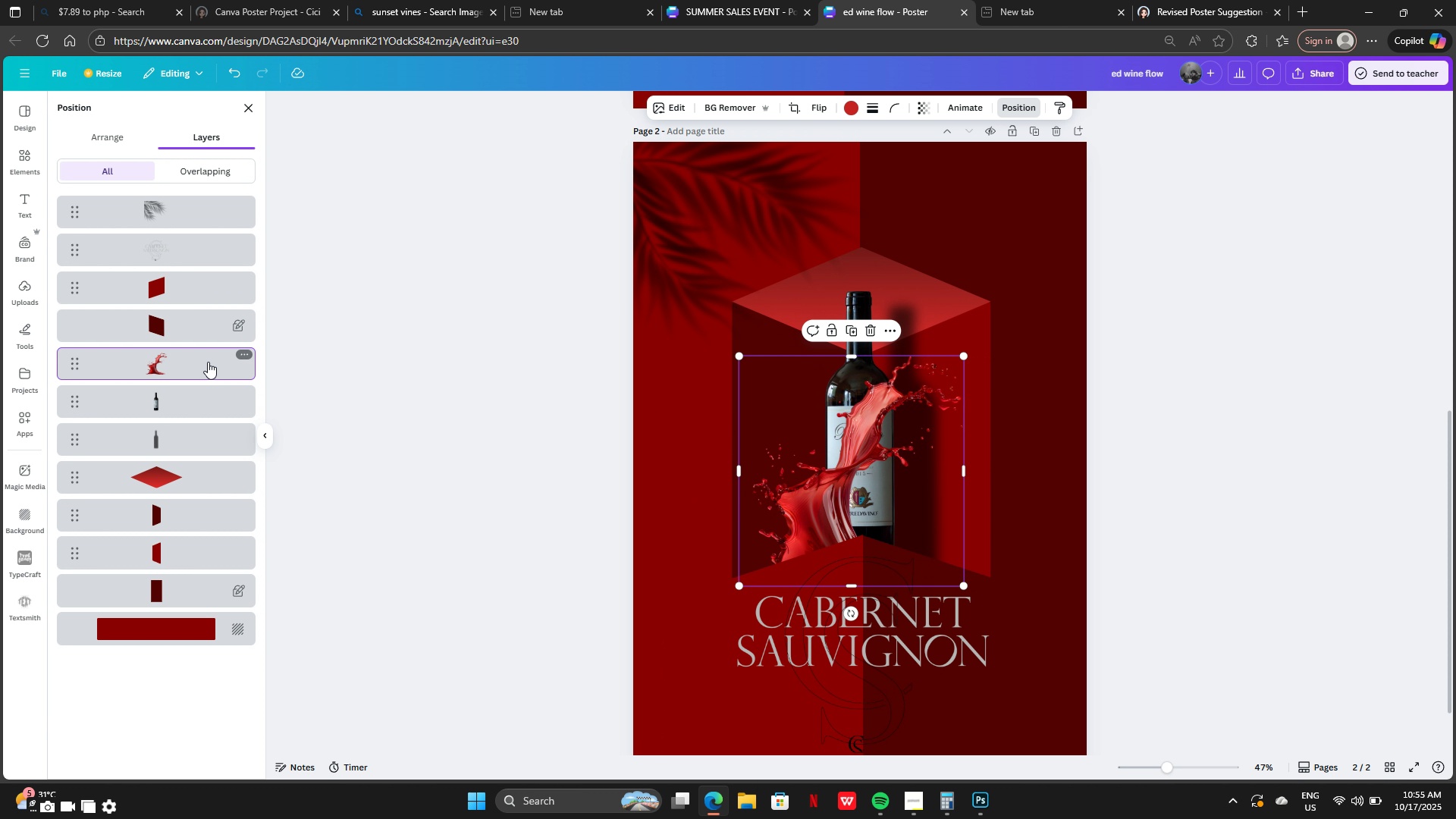 
left_click_drag(start_coordinate=[208, 362], to_coordinate=[212, 438])
 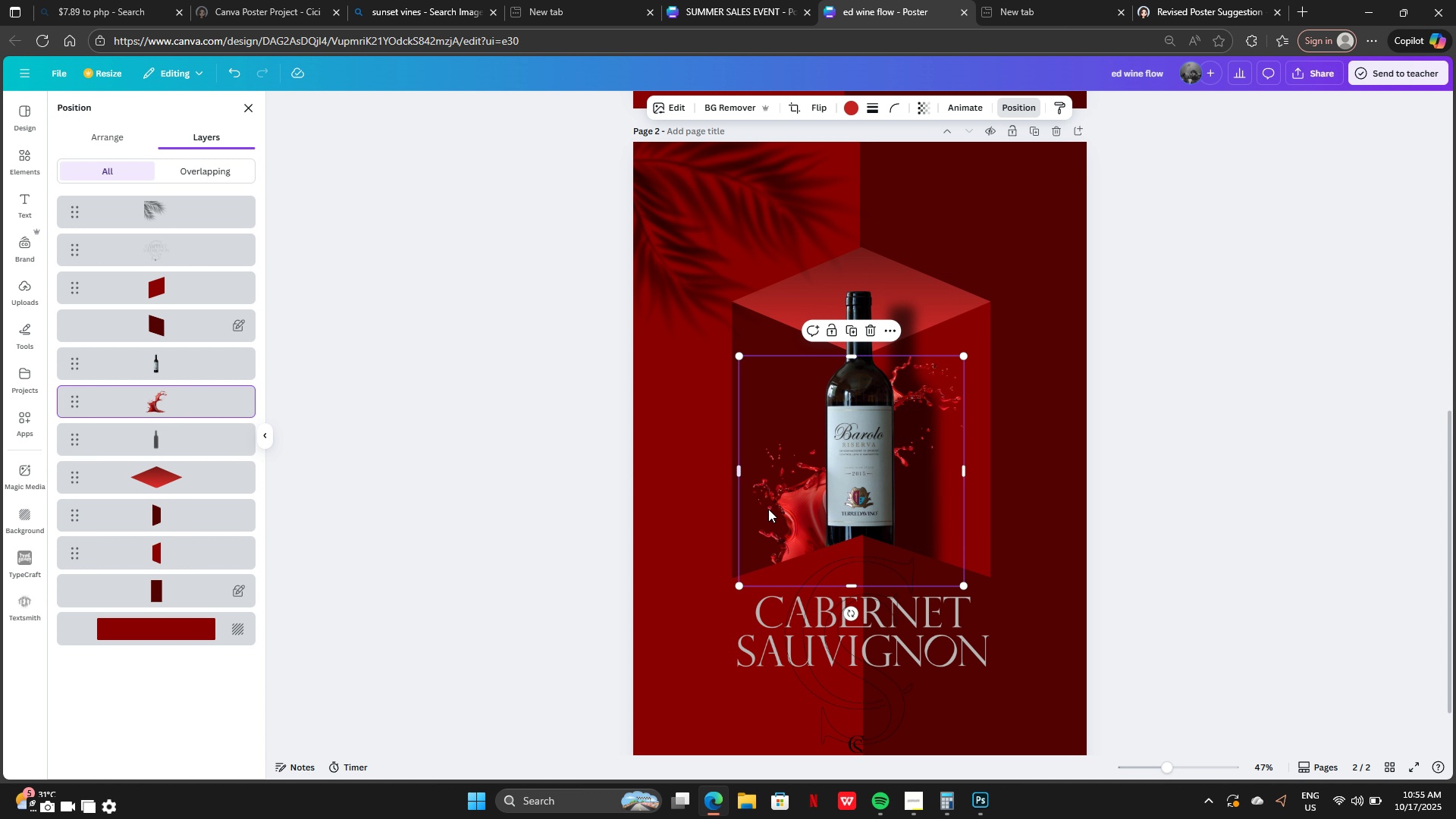 
left_click_drag(start_coordinate=[768, 509], to_coordinate=[751, 484])
 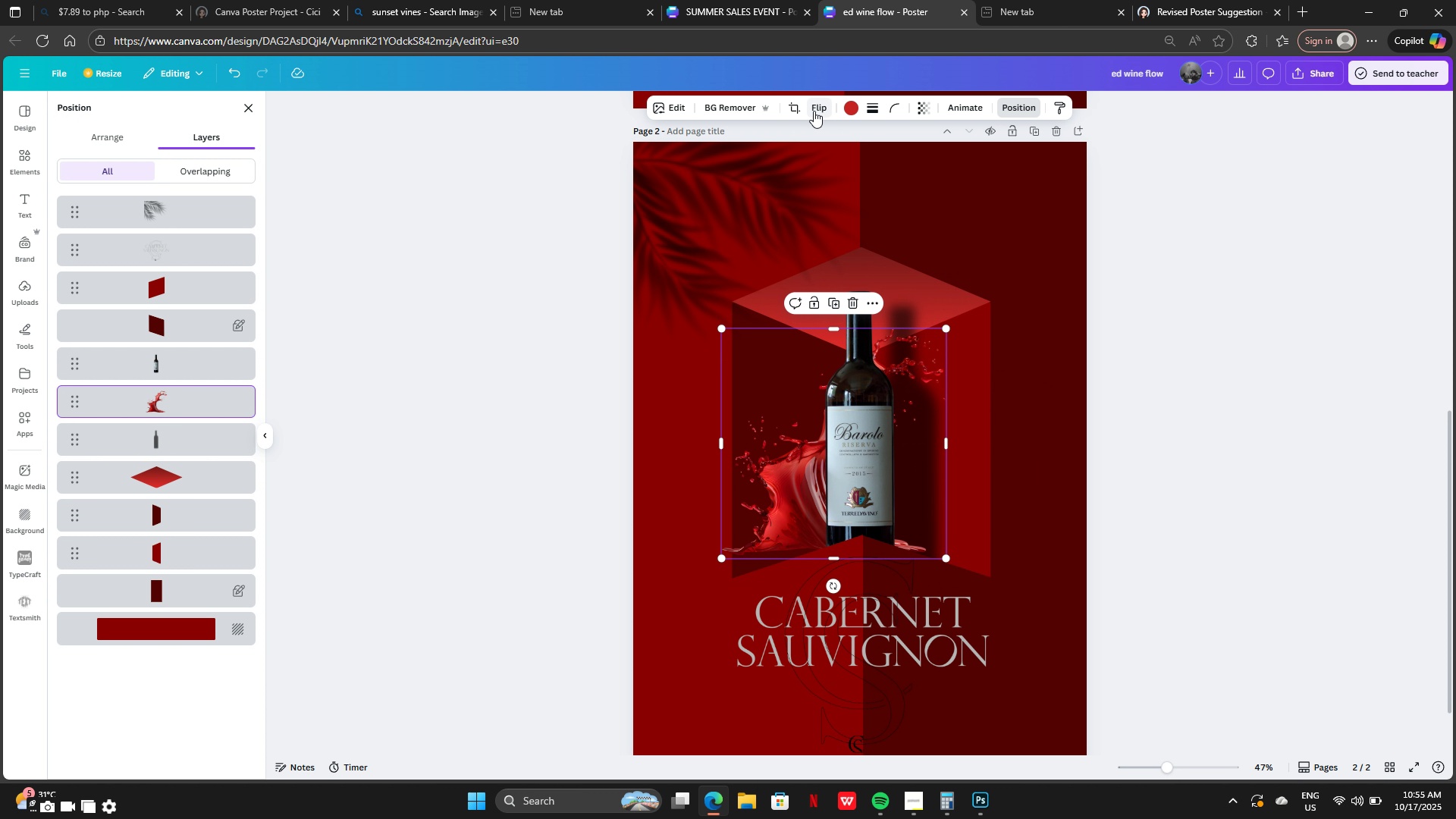 
left_click([815, 106])
 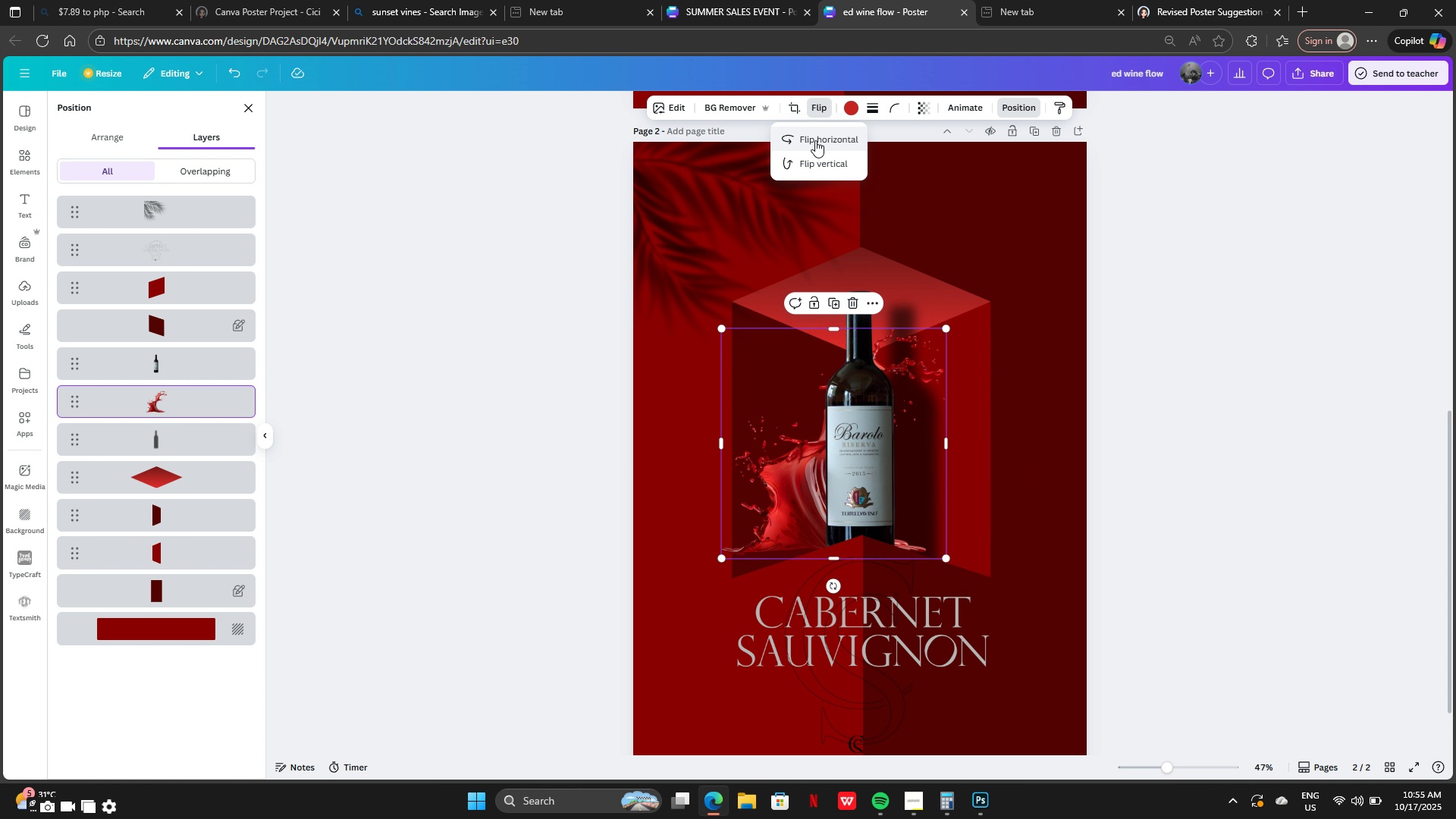 
left_click([815, 140])
 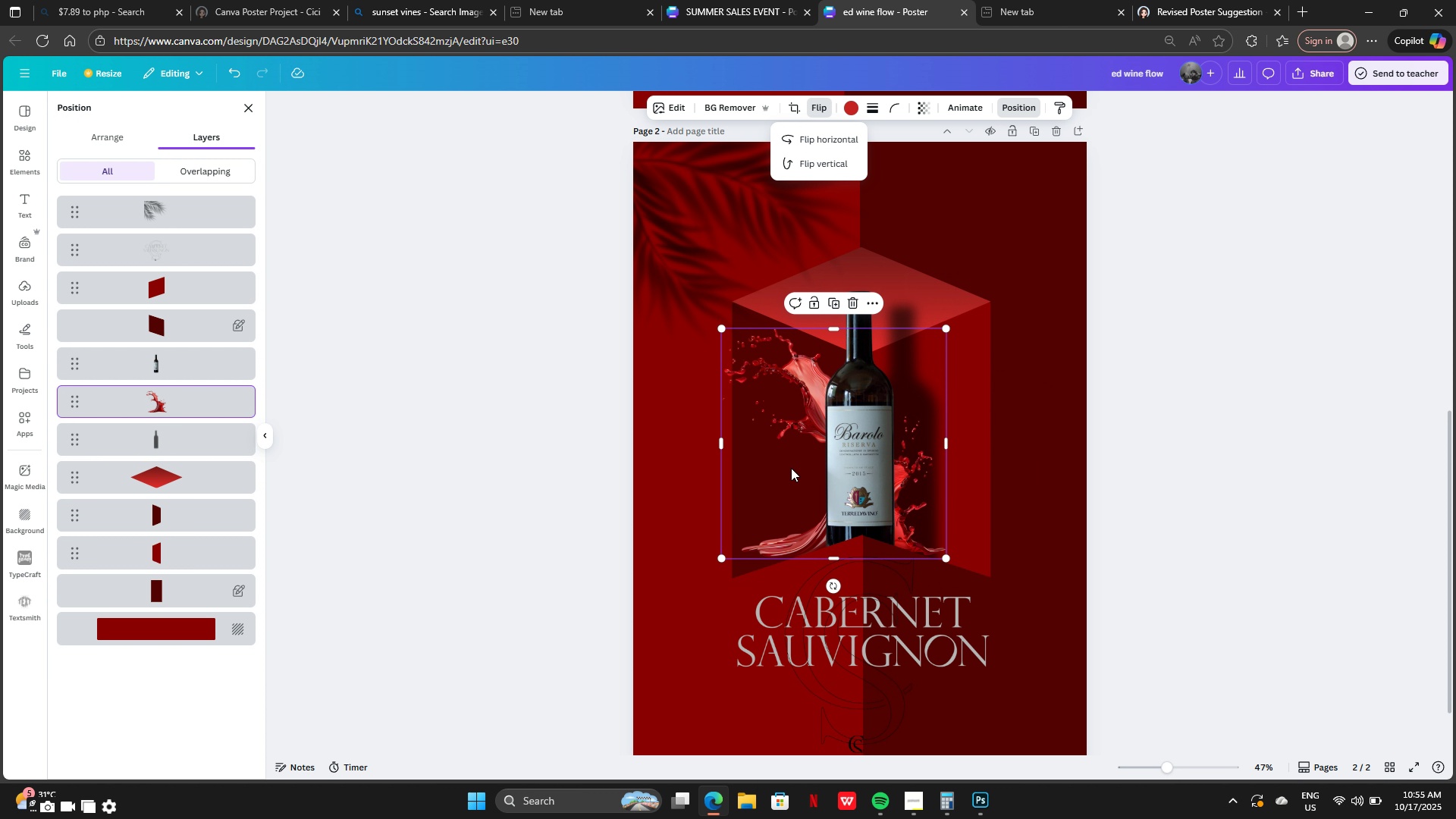 
left_click_drag(start_coordinate=[774, 470], to_coordinate=[827, 485])
 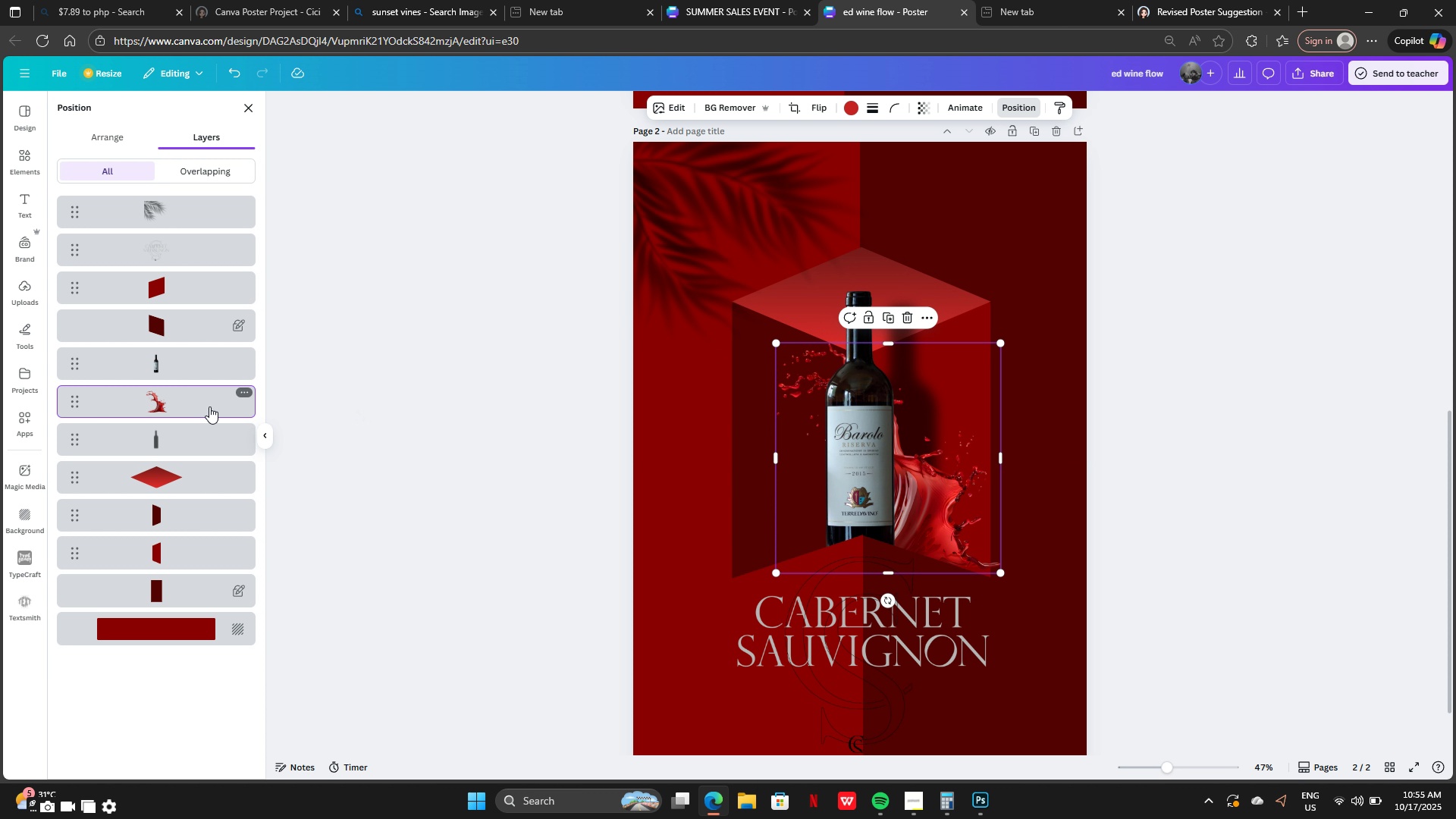 
left_click_drag(start_coordinate=[209, 406], to_coordinate=[209, 368])
 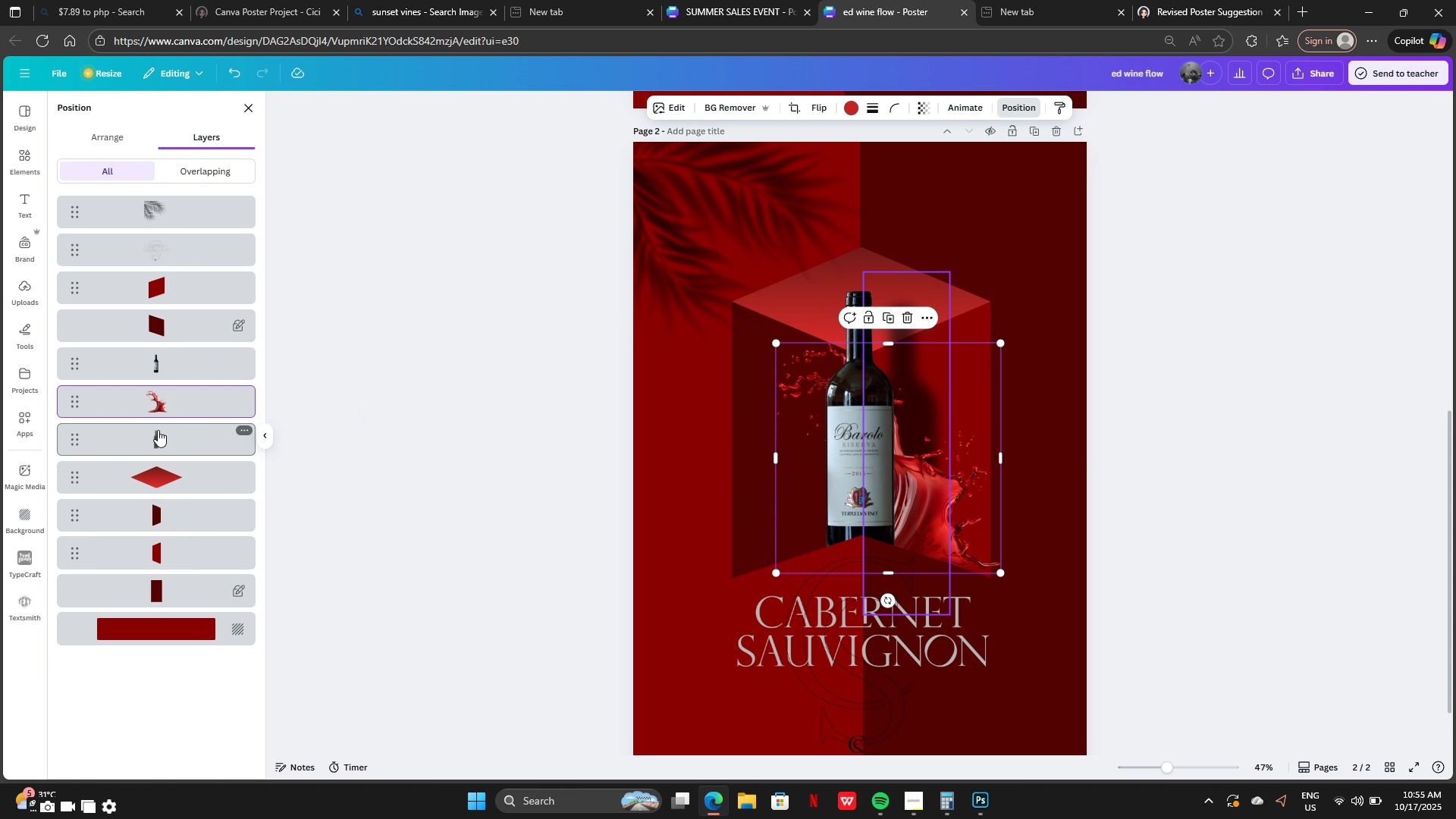 
left_click_drag(start_coordinate=[165, 403], to_coordinate=[165, 367])
 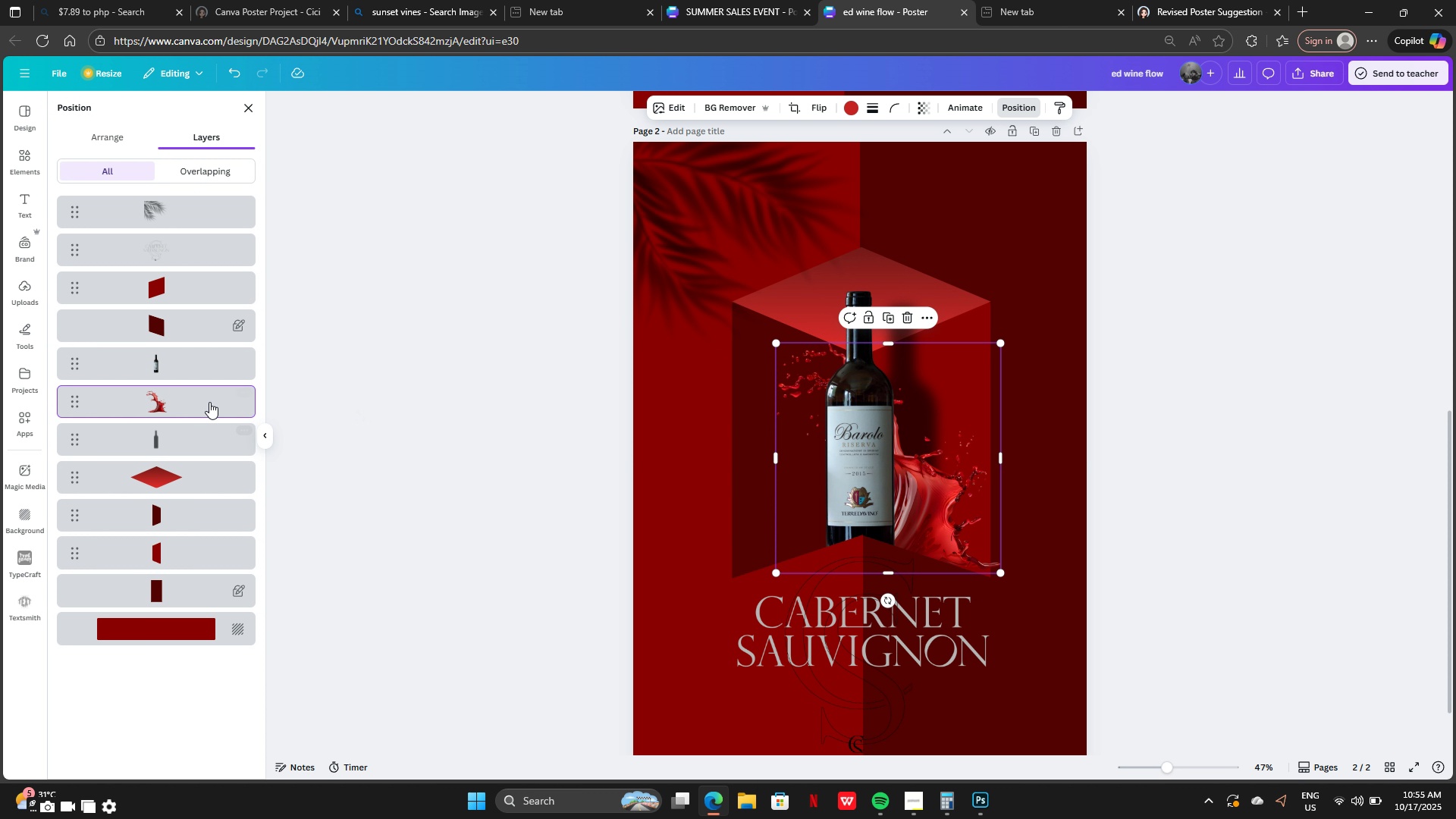 
left_click_drag(start_coordinate=[209, 401], to_coordinate=[206, 353])
 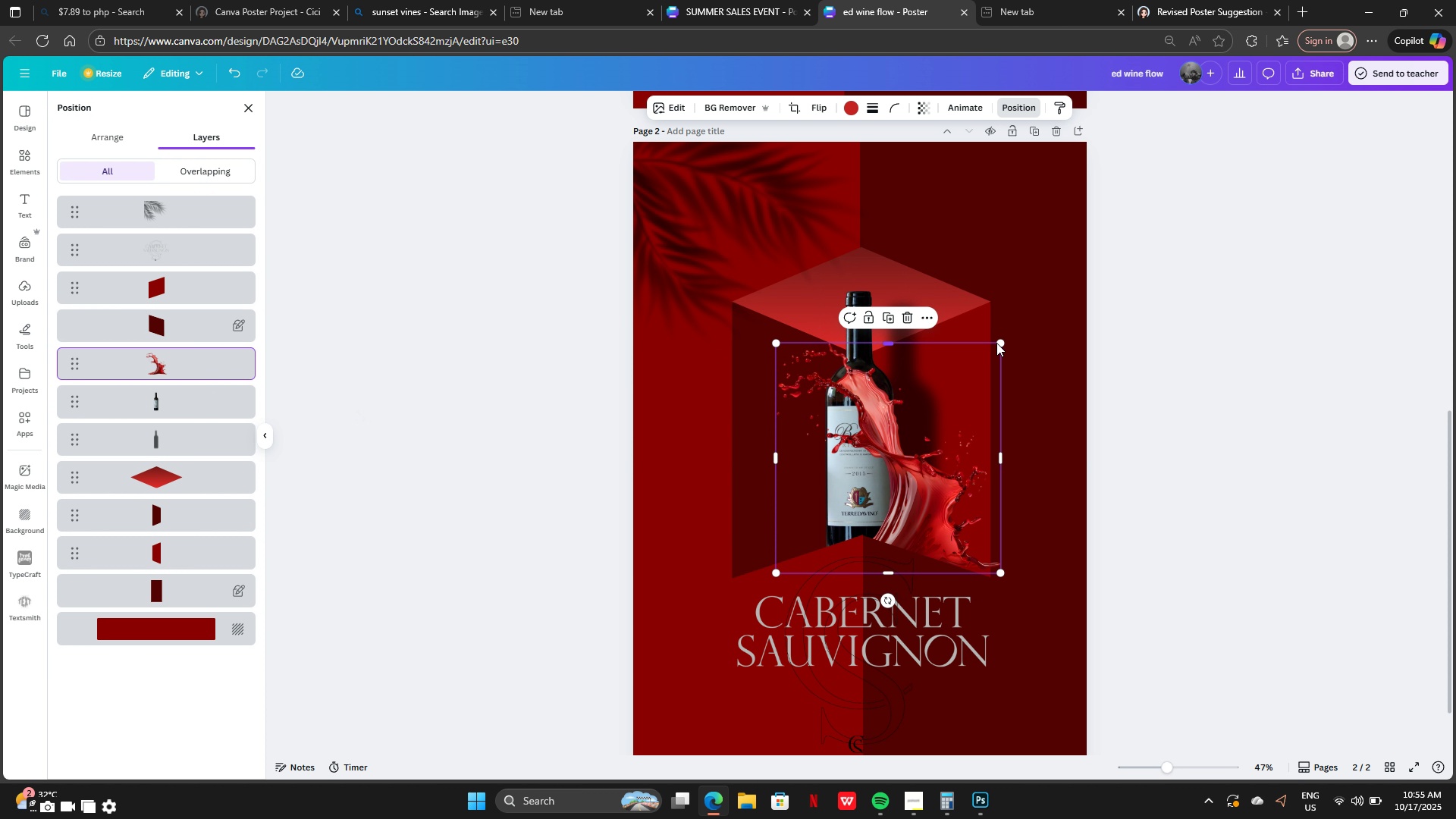 
left_click_drag(start_coordinate=[1004, 344], to_coordinate=[868, 414])
 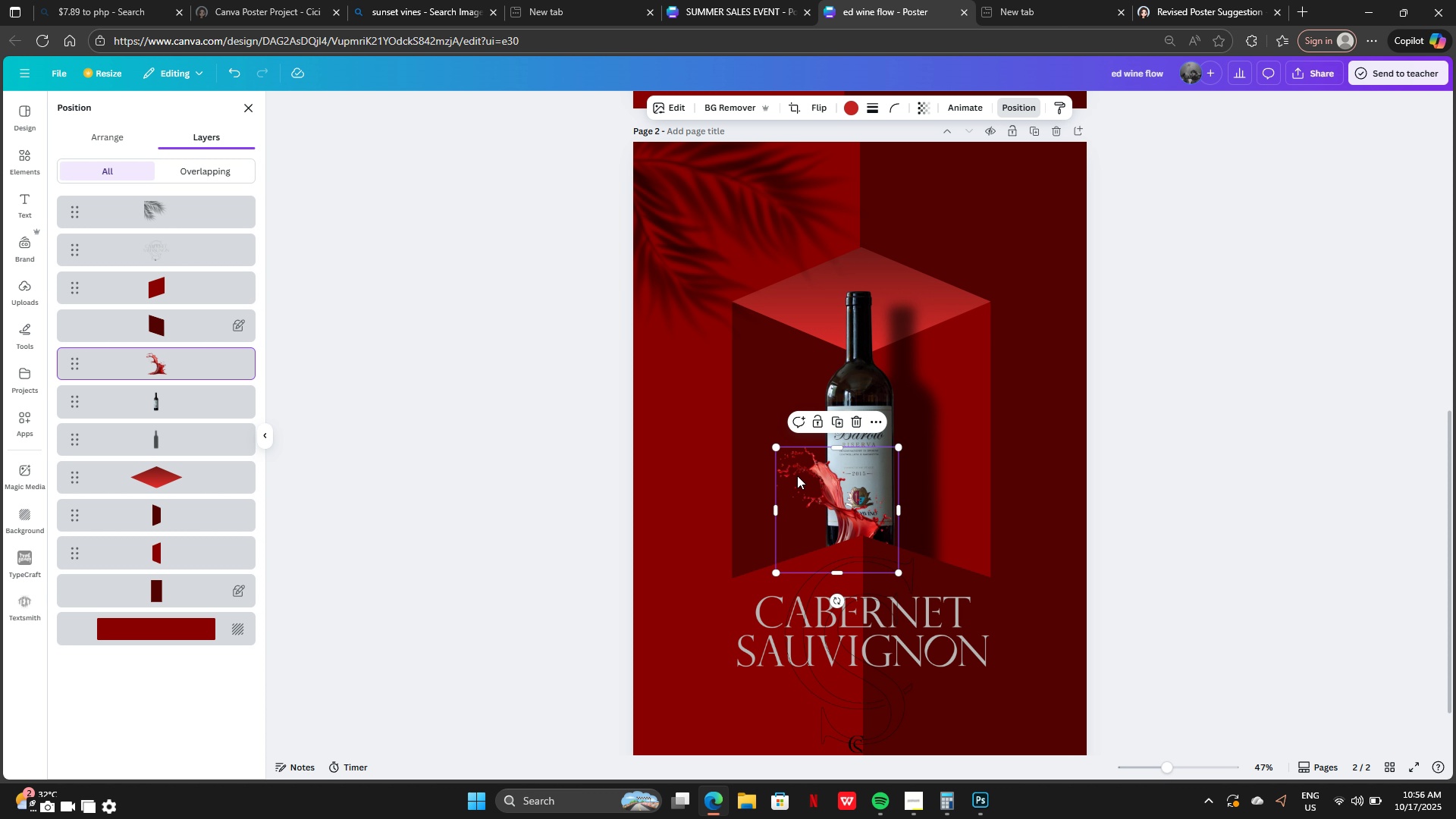 
left_click_drag(start_coordinate=[797, 475], to_coordinate=[766, 483])
 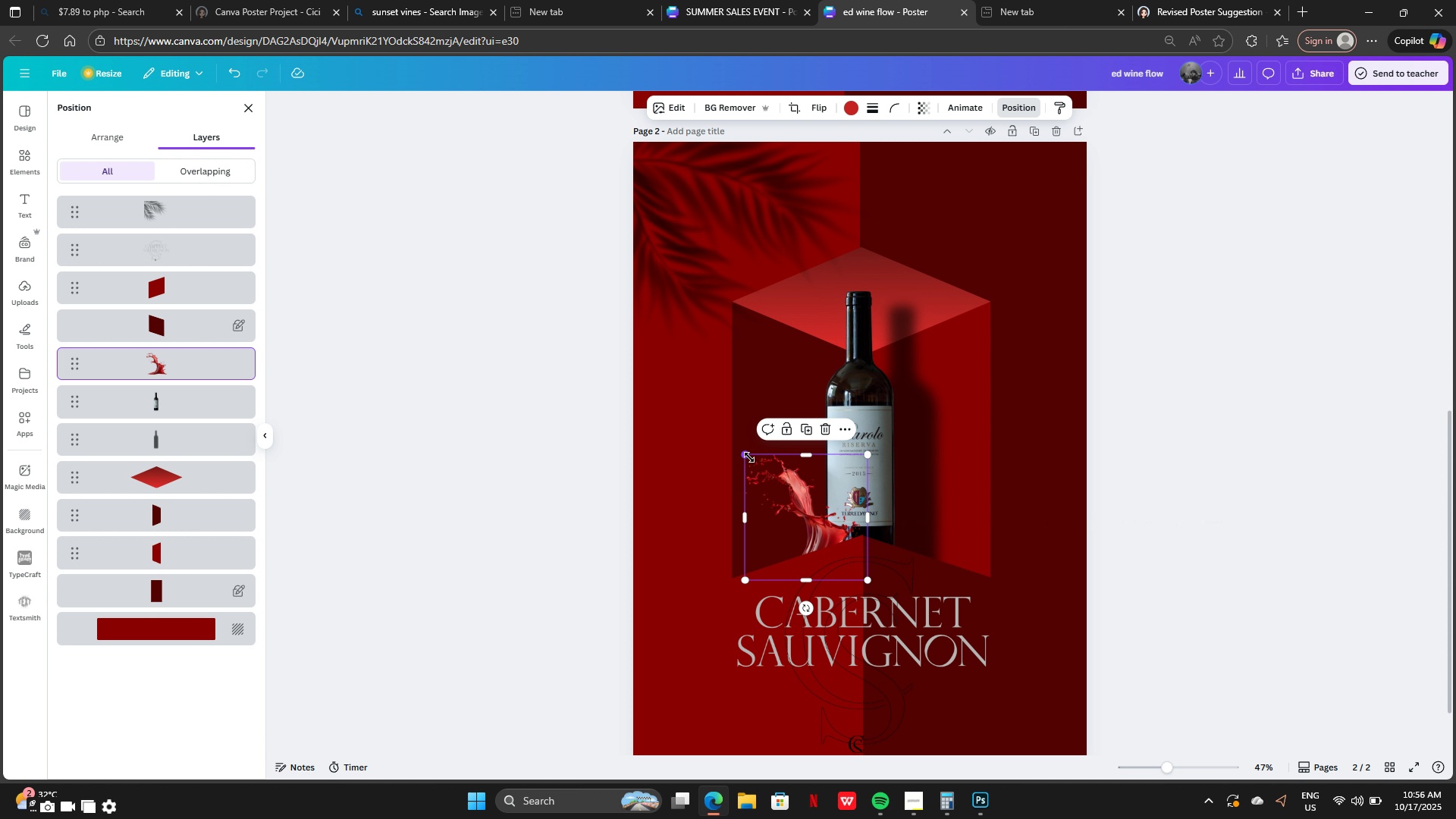 
left_click_drag(start_coordinate=[749, 457], to_coordinate=[716, 438])
 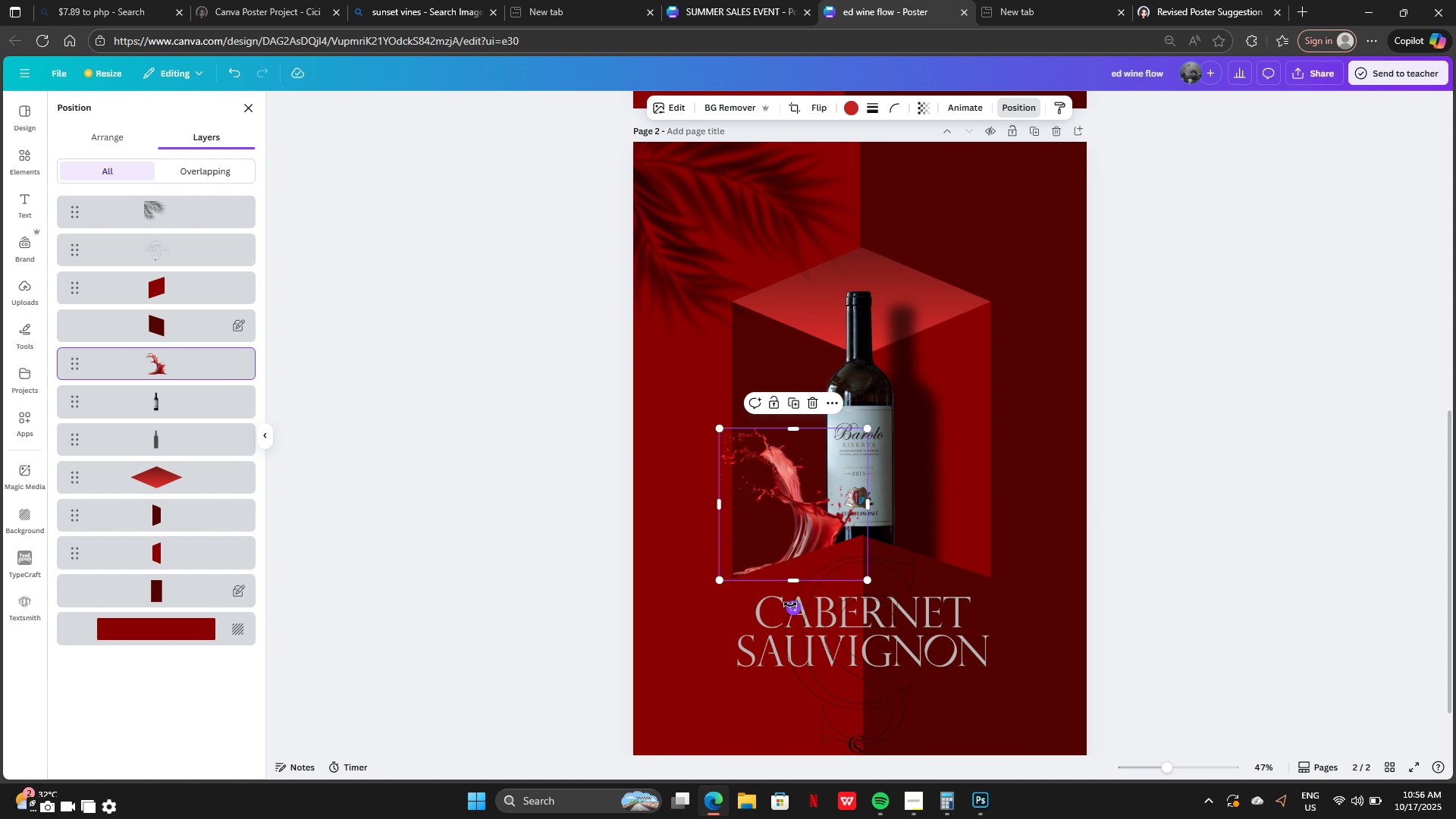 
left_click_drag(start_coordinate=[790, 604], to_coordinate=[805, 602])
 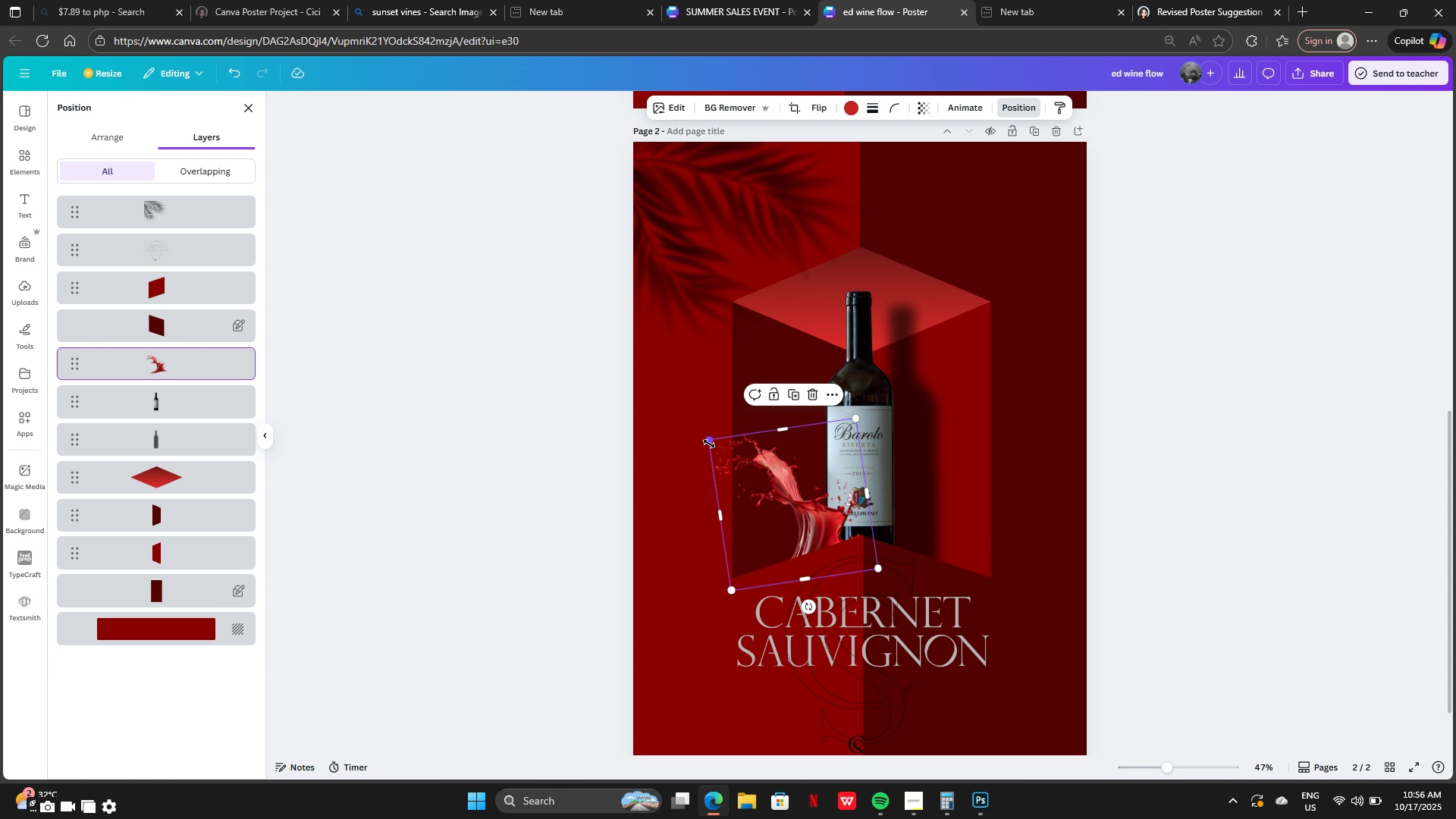 
left_click_drag(start_coordinate=[711, 444], to_coordinate=[691, 411])
 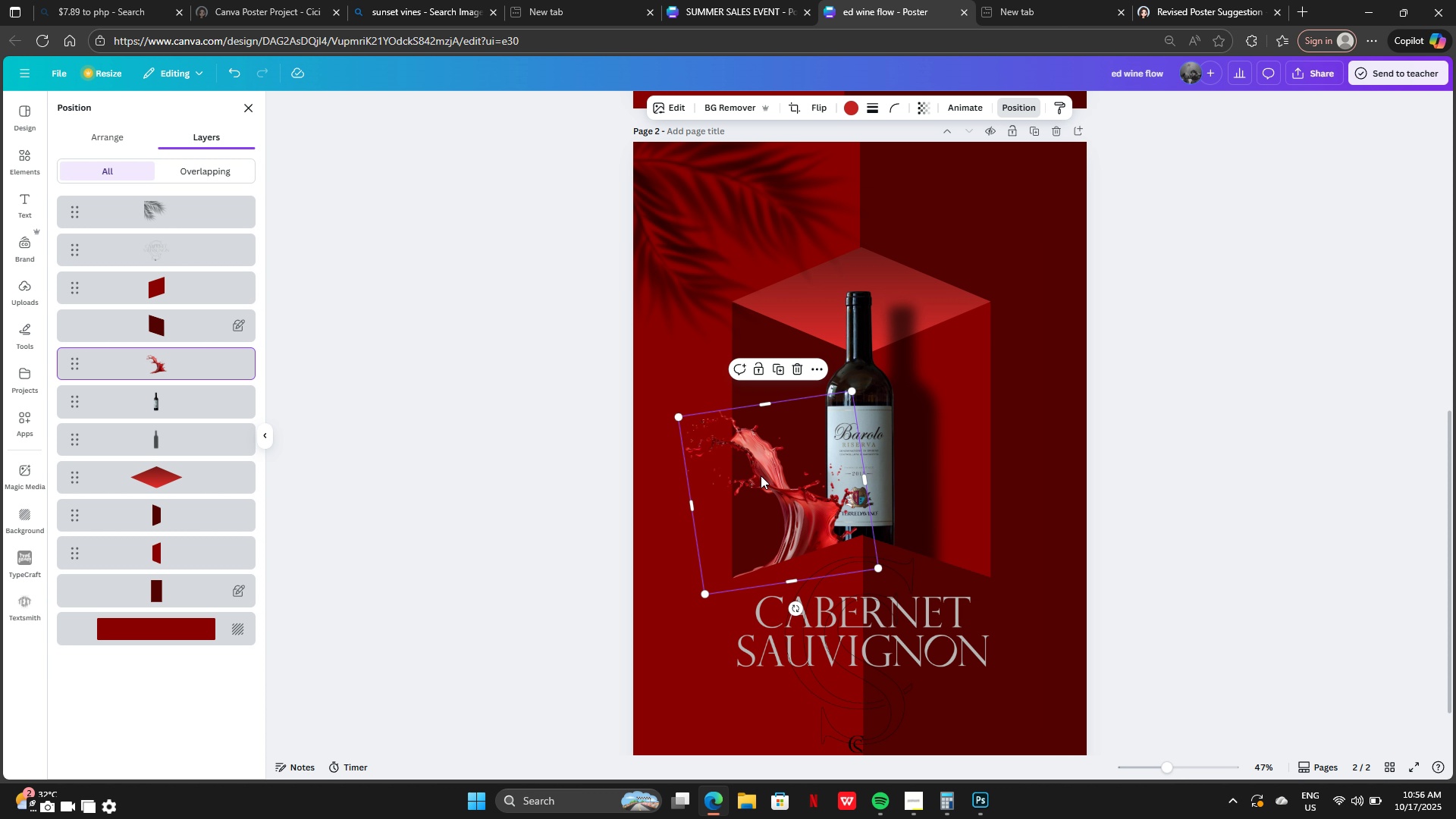 
left_click_drag(start_coordinate=[756, 469], to_coordinate=[756, 496])
 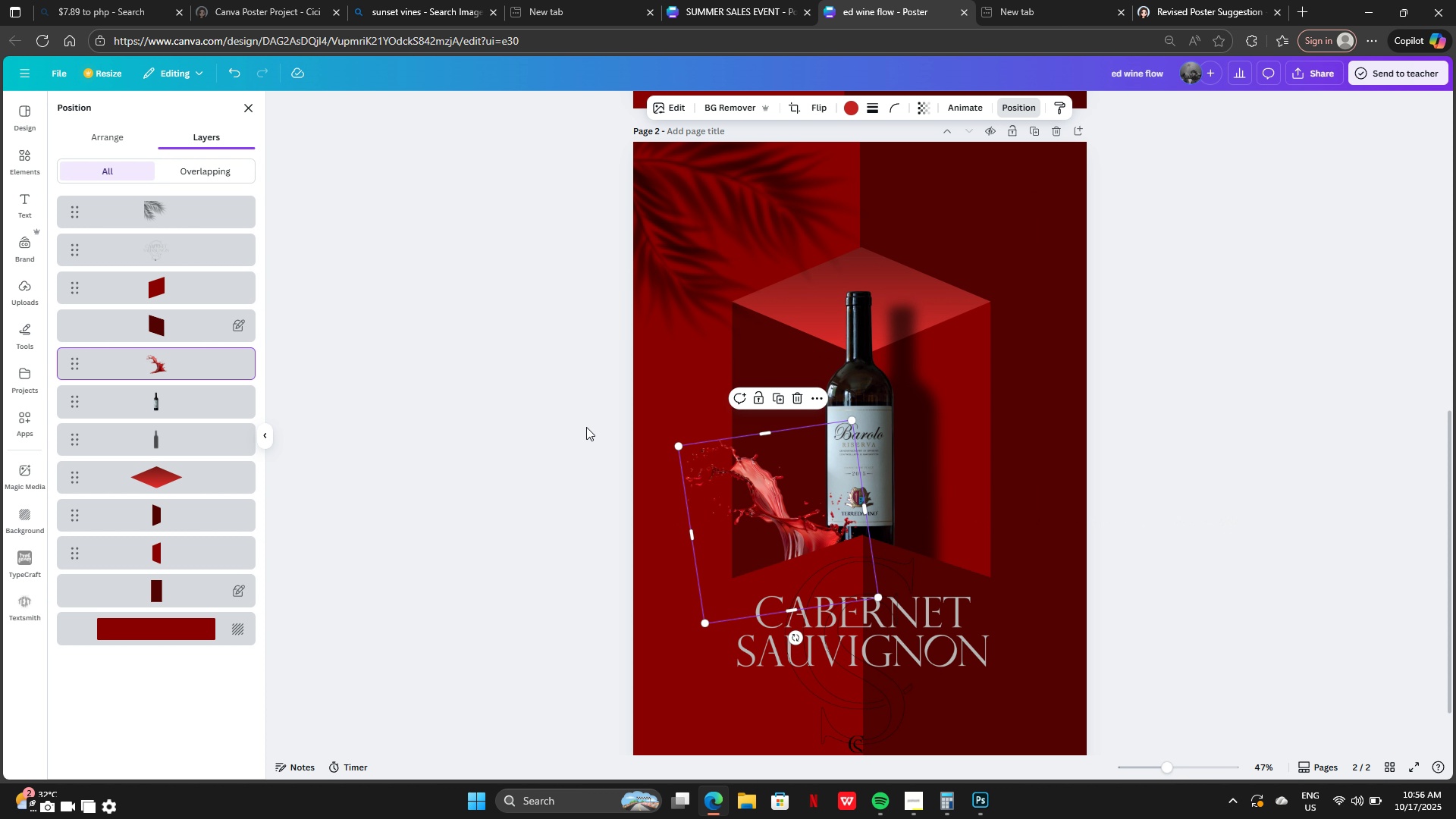 
left_click([586, 427])
 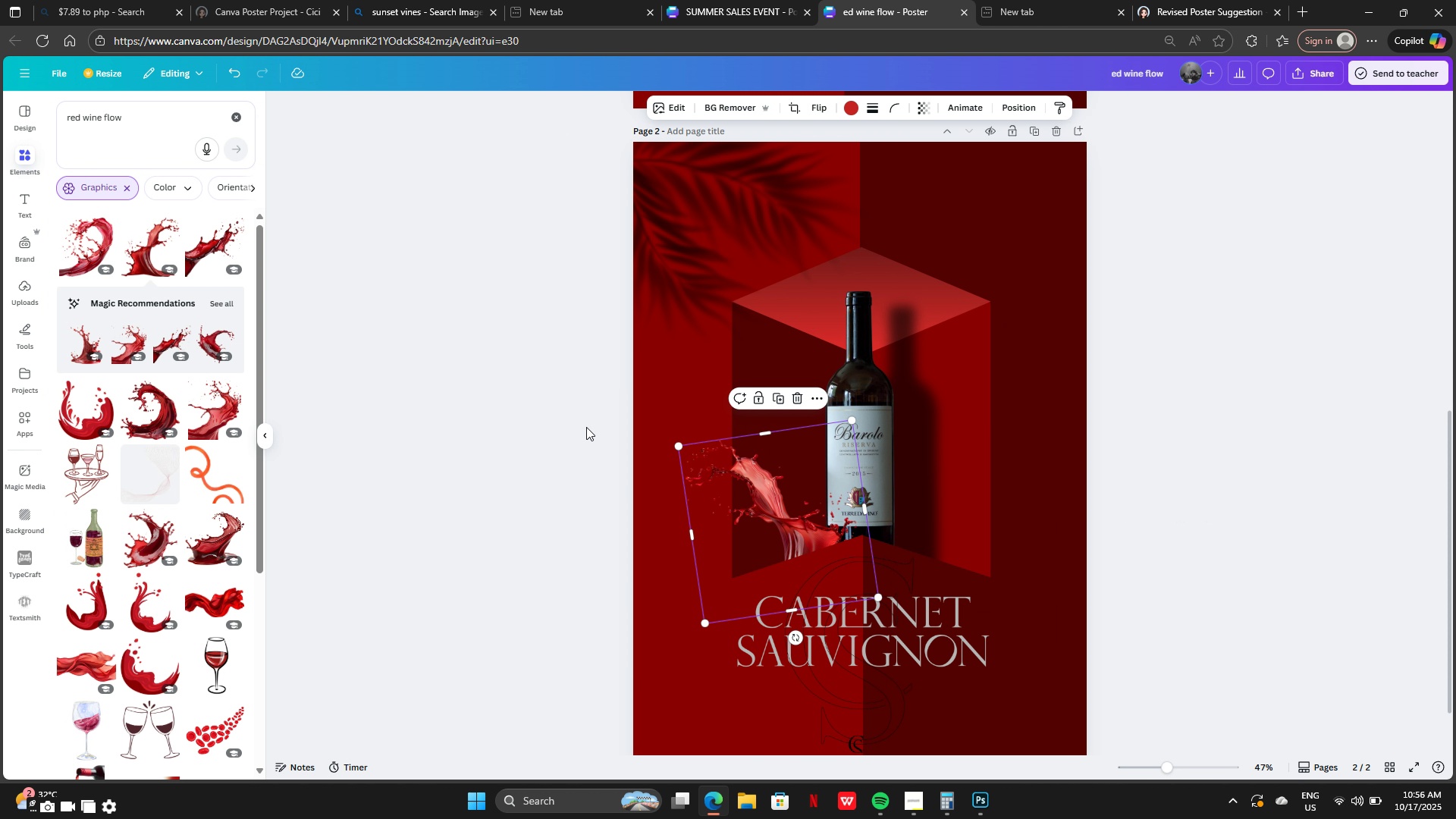 
left_click([586, 427])
 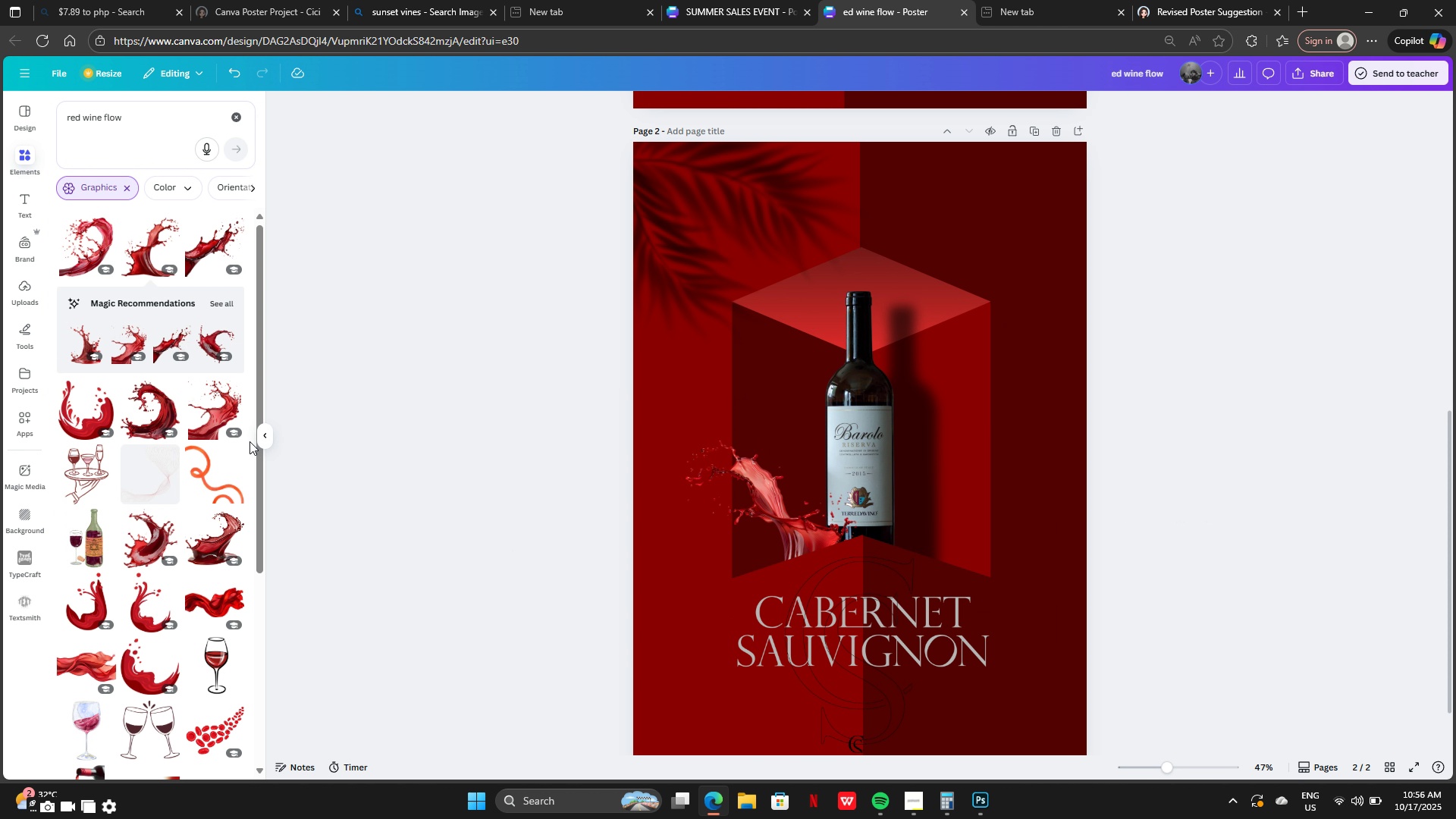 
scroll: coordinate [180, 500], scroll_direction: down, amount: 18.0
 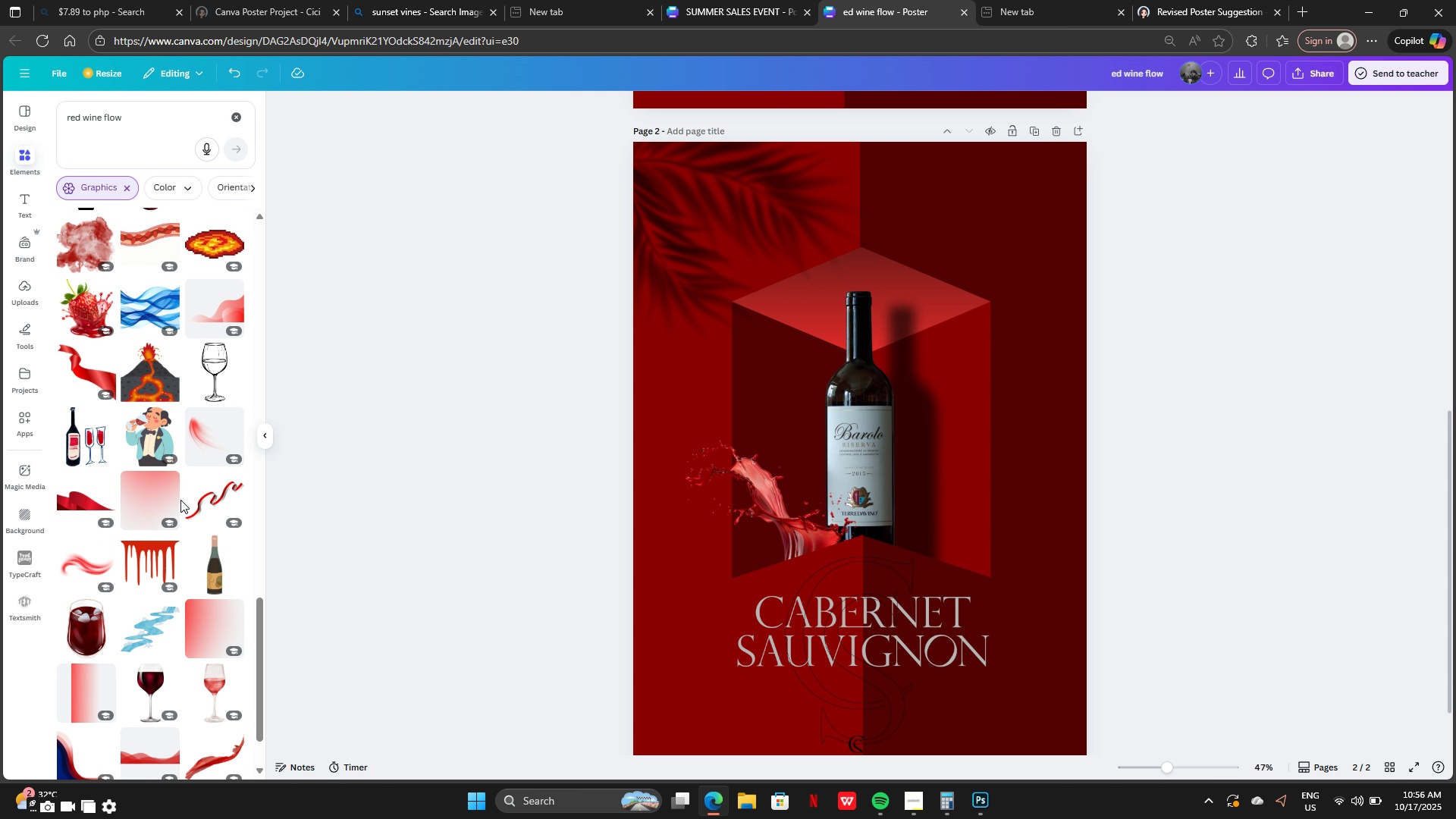 
mouse_move([102, 384])
 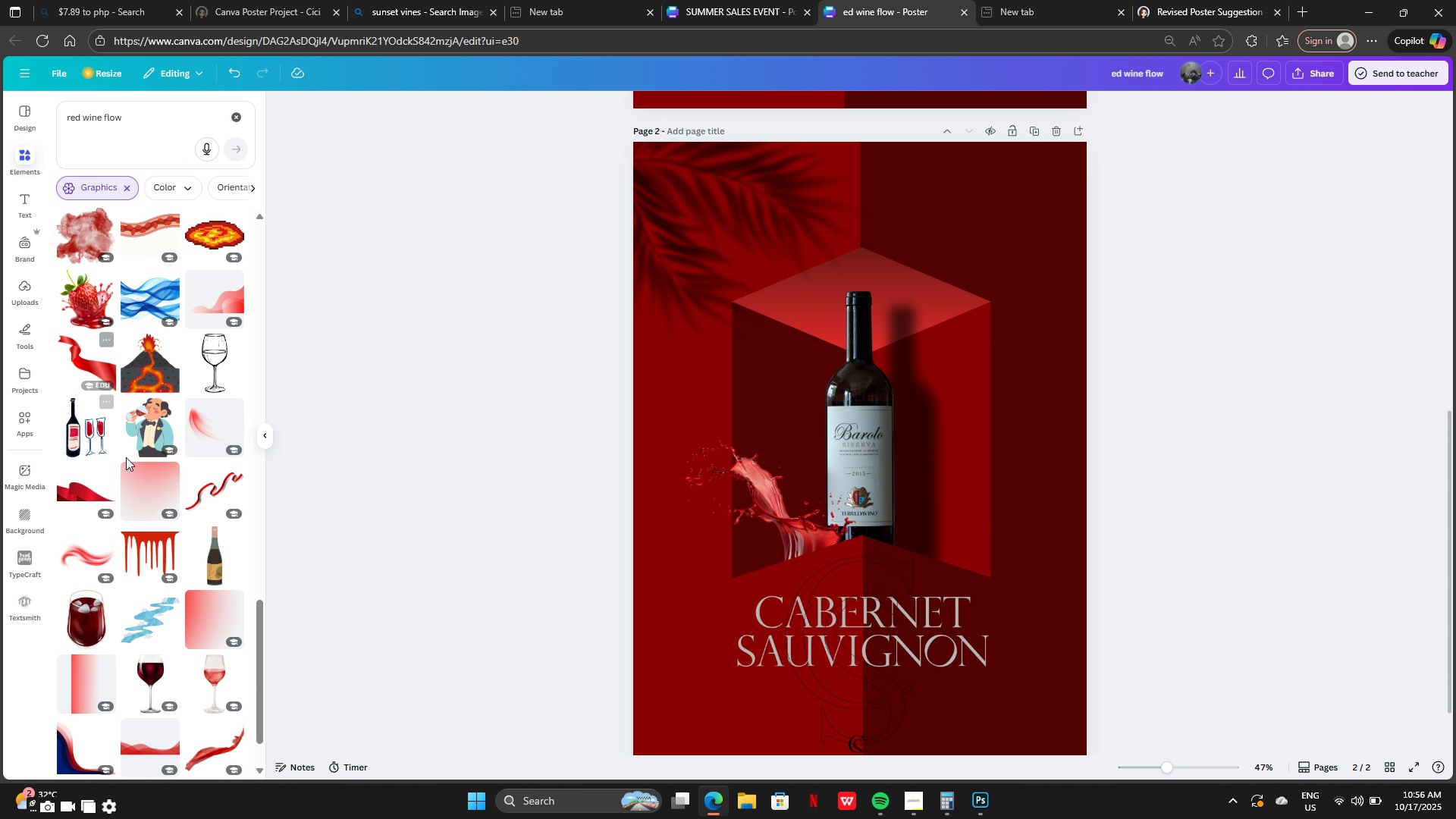 
scroll: coordinate [206, 595], scroll_direction: down, amount: 19.0
 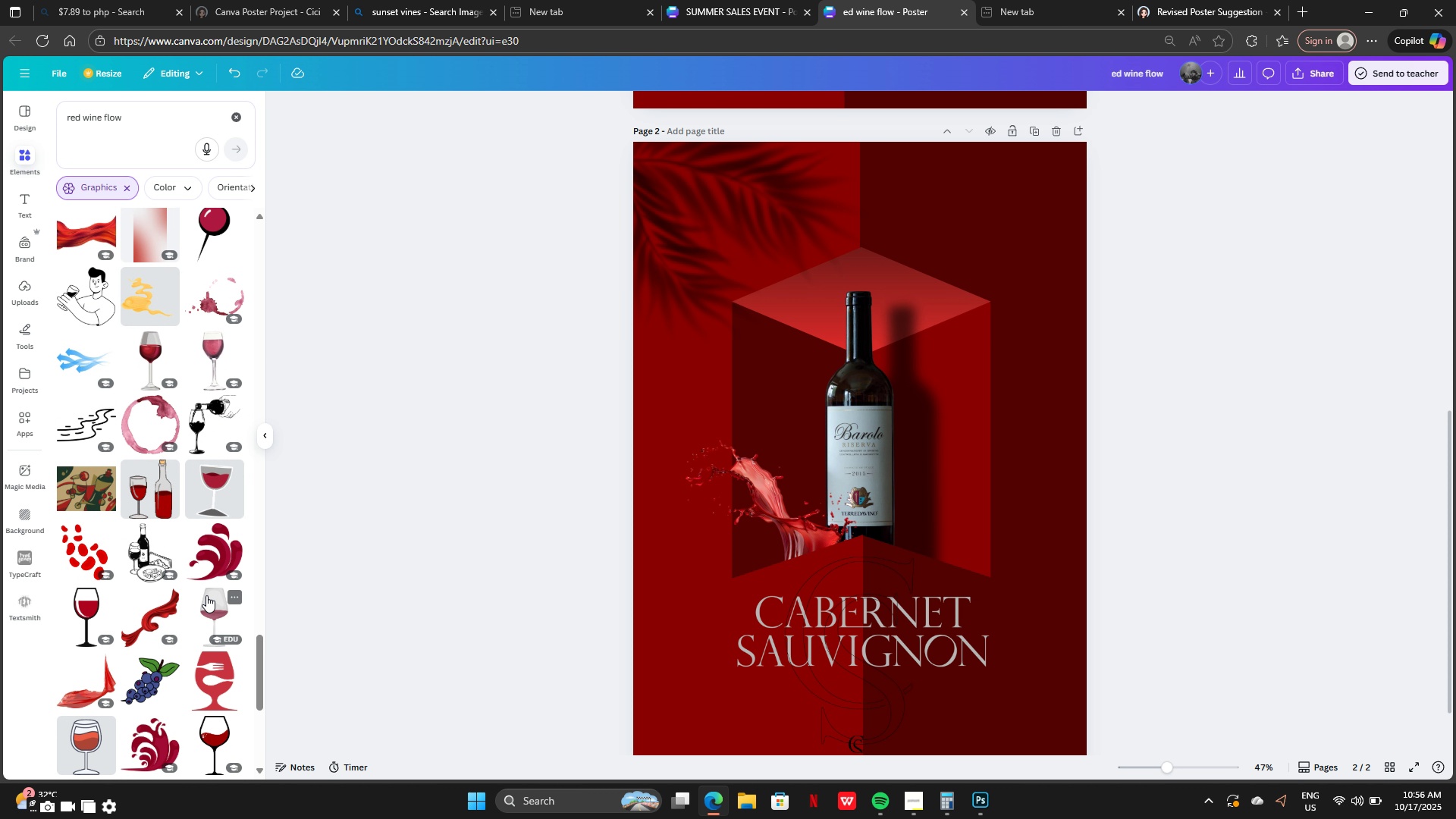 
scroll: coordinate [206, 595], scroll_direction: down, amount: 5.0
 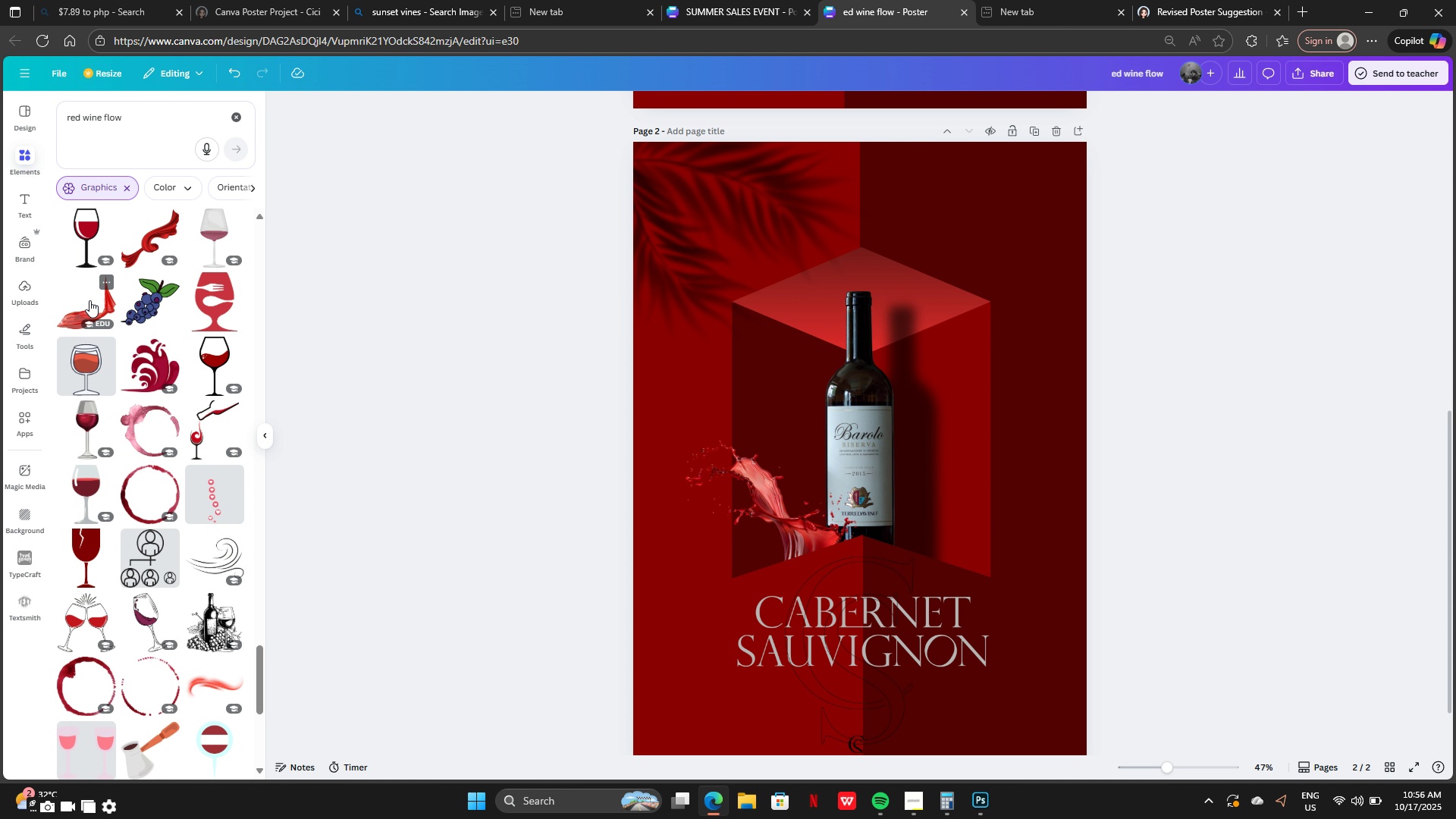 
left_click([89, 300])
 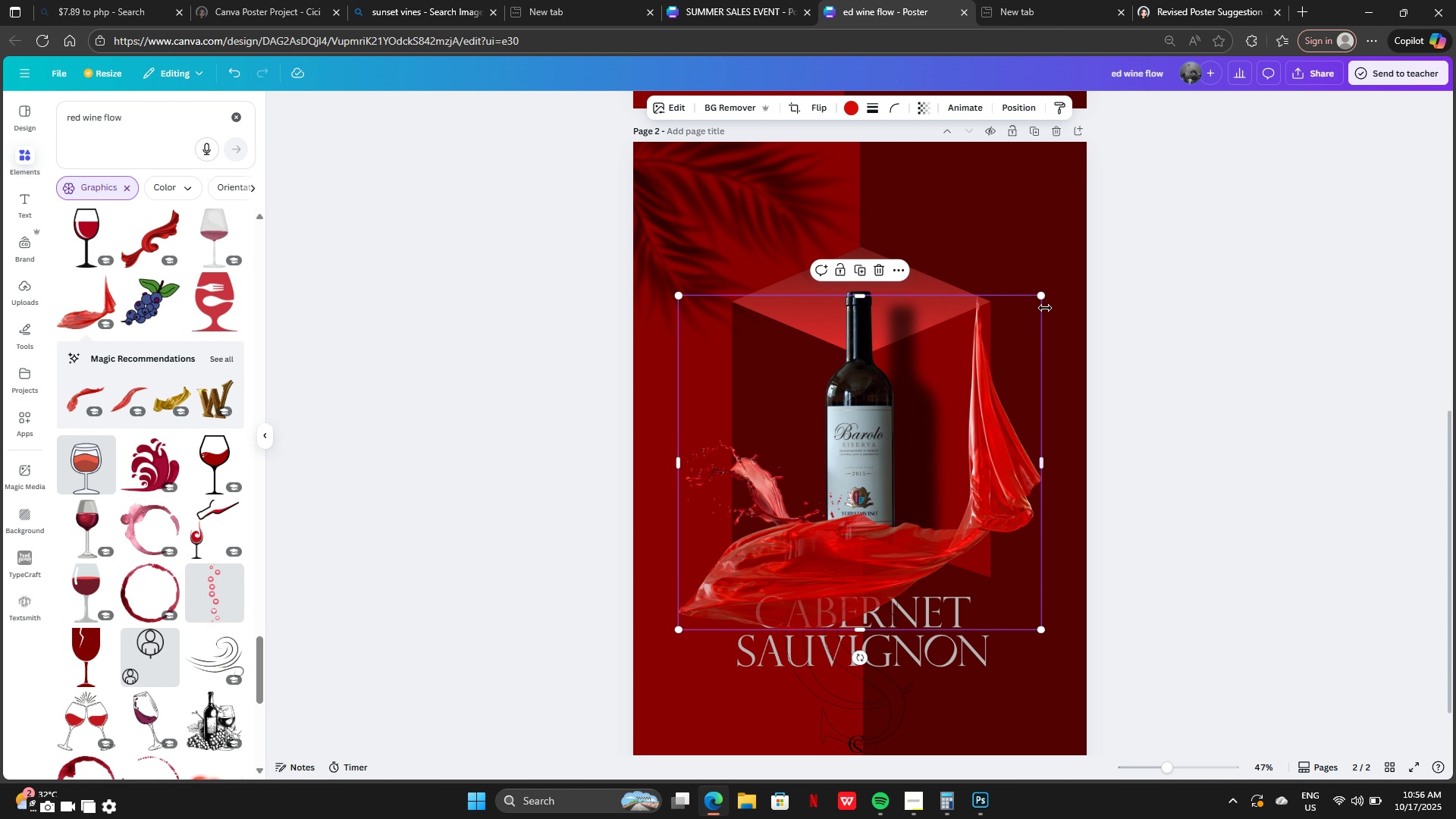 
left_click_drag(start_coordinate=[1045, 296], to_coordinate=[910, 408])
 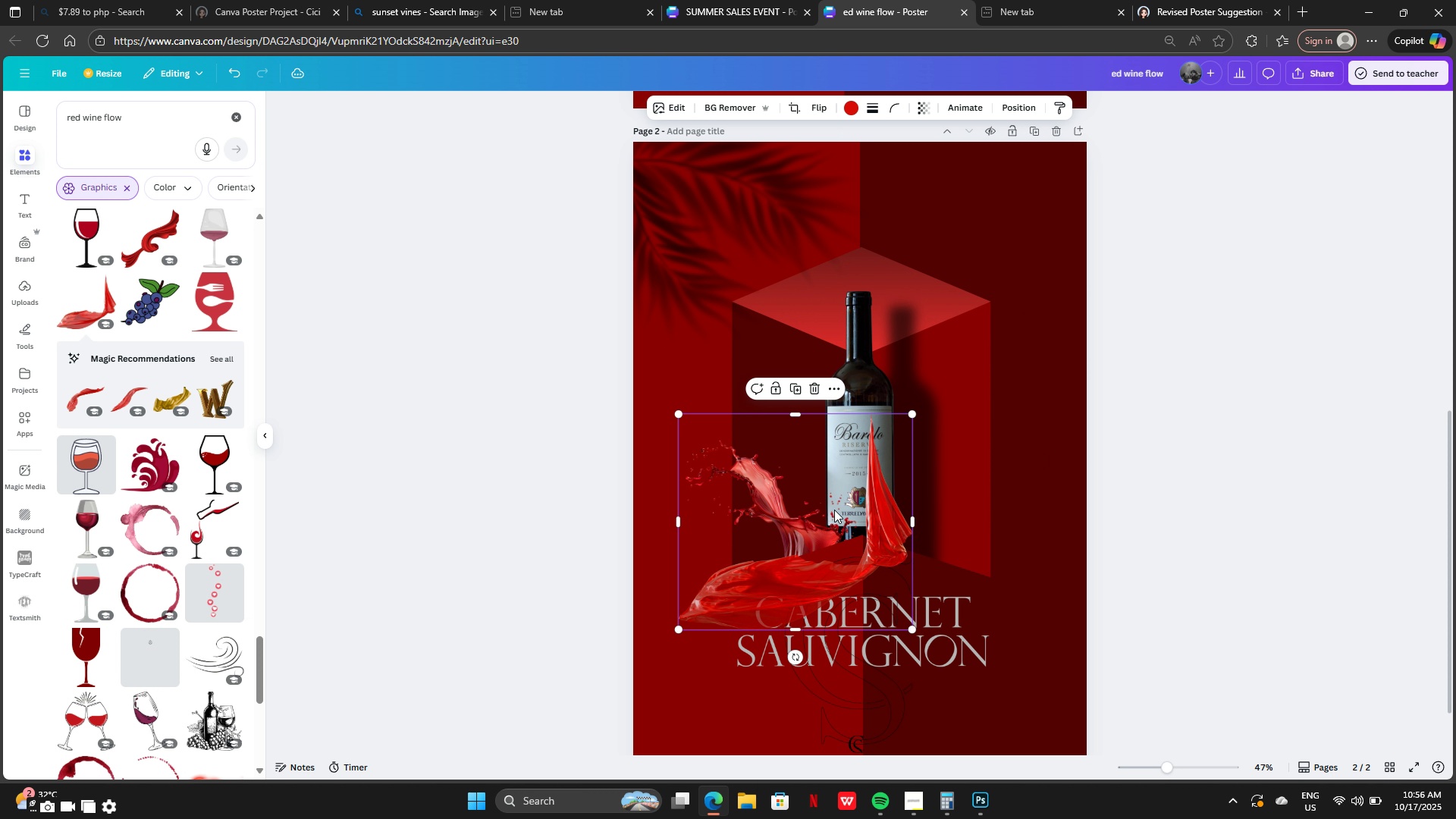 
left_click_drag(start_coordinate=[834, 510], to_coordinate=[999, 681])
 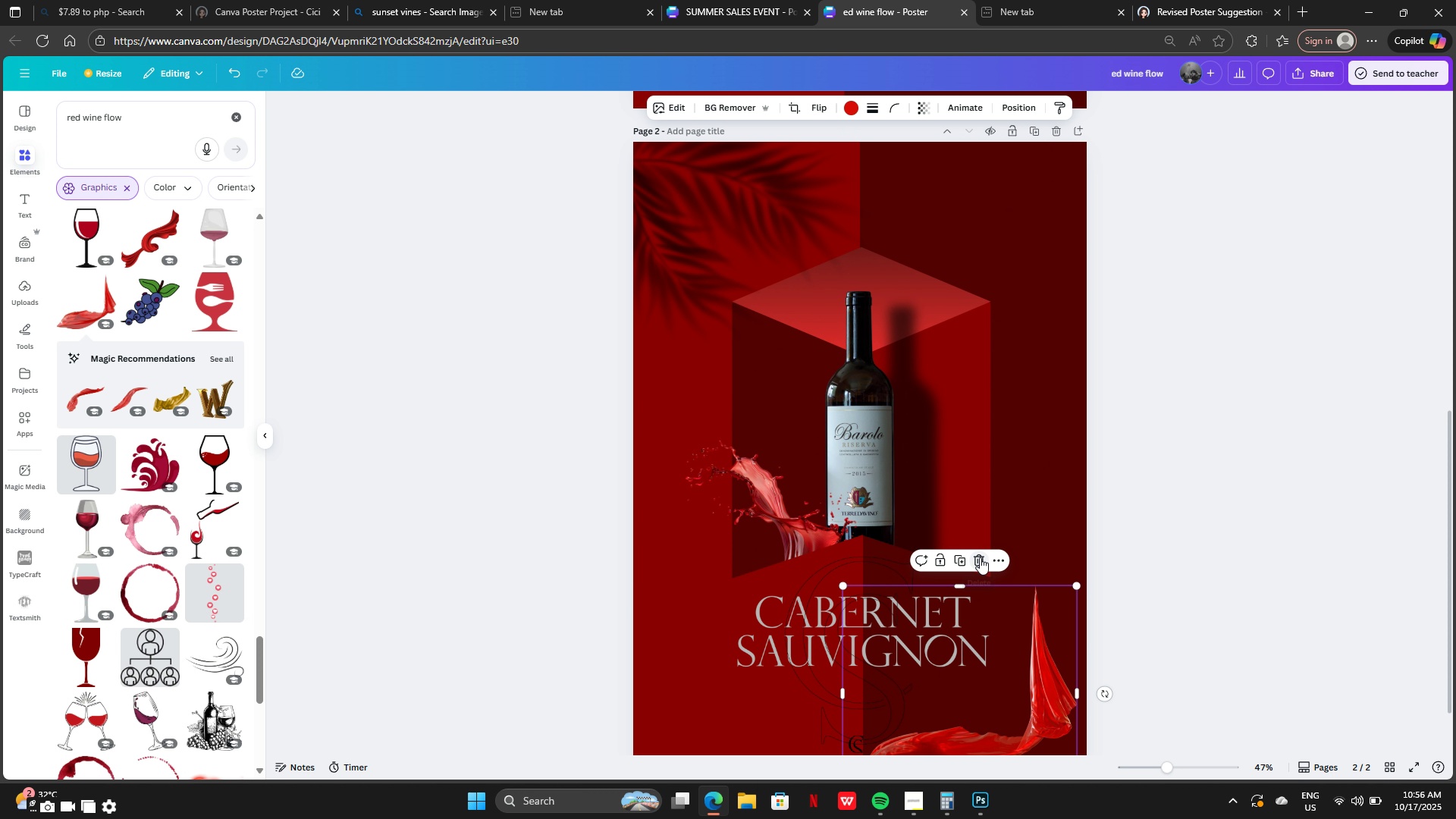 
left_click([980, 557])
 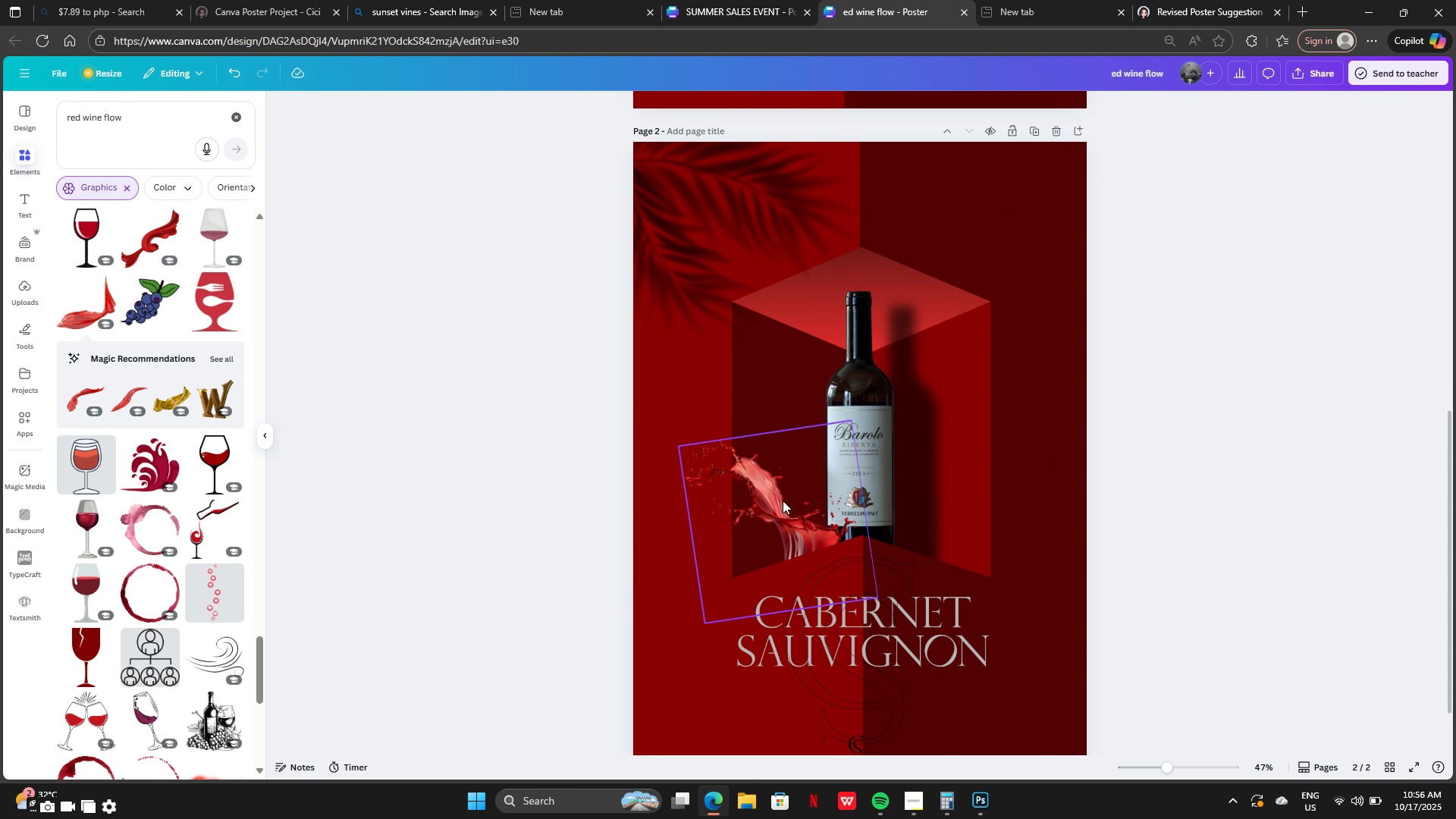 
left_click_drag(start_coordinate=[783, 500], to_coordinate=[802, 502])
 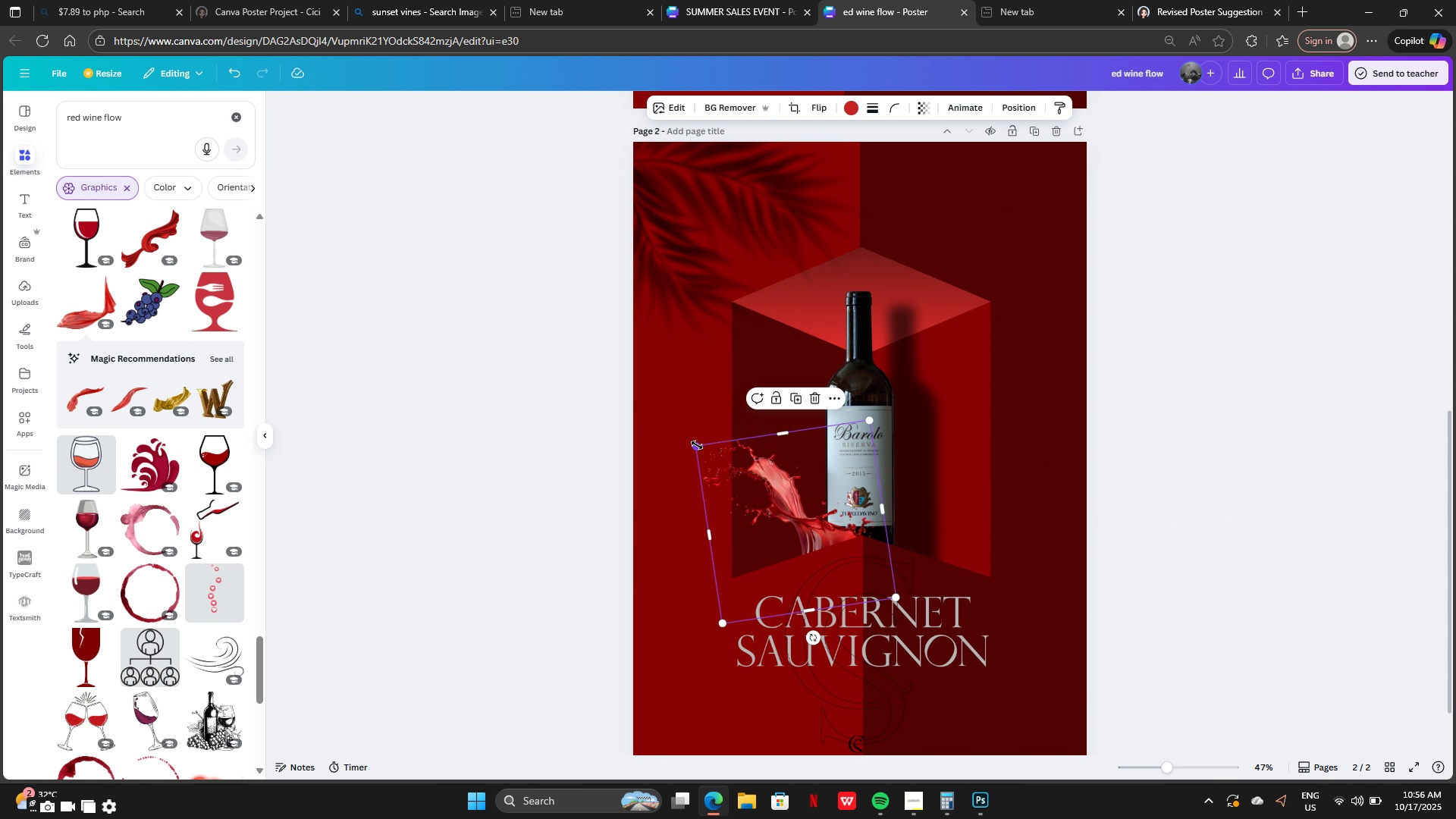 
left_click_drag(start_coordinate=[697, 445], to_coordinate=[674, 443])
 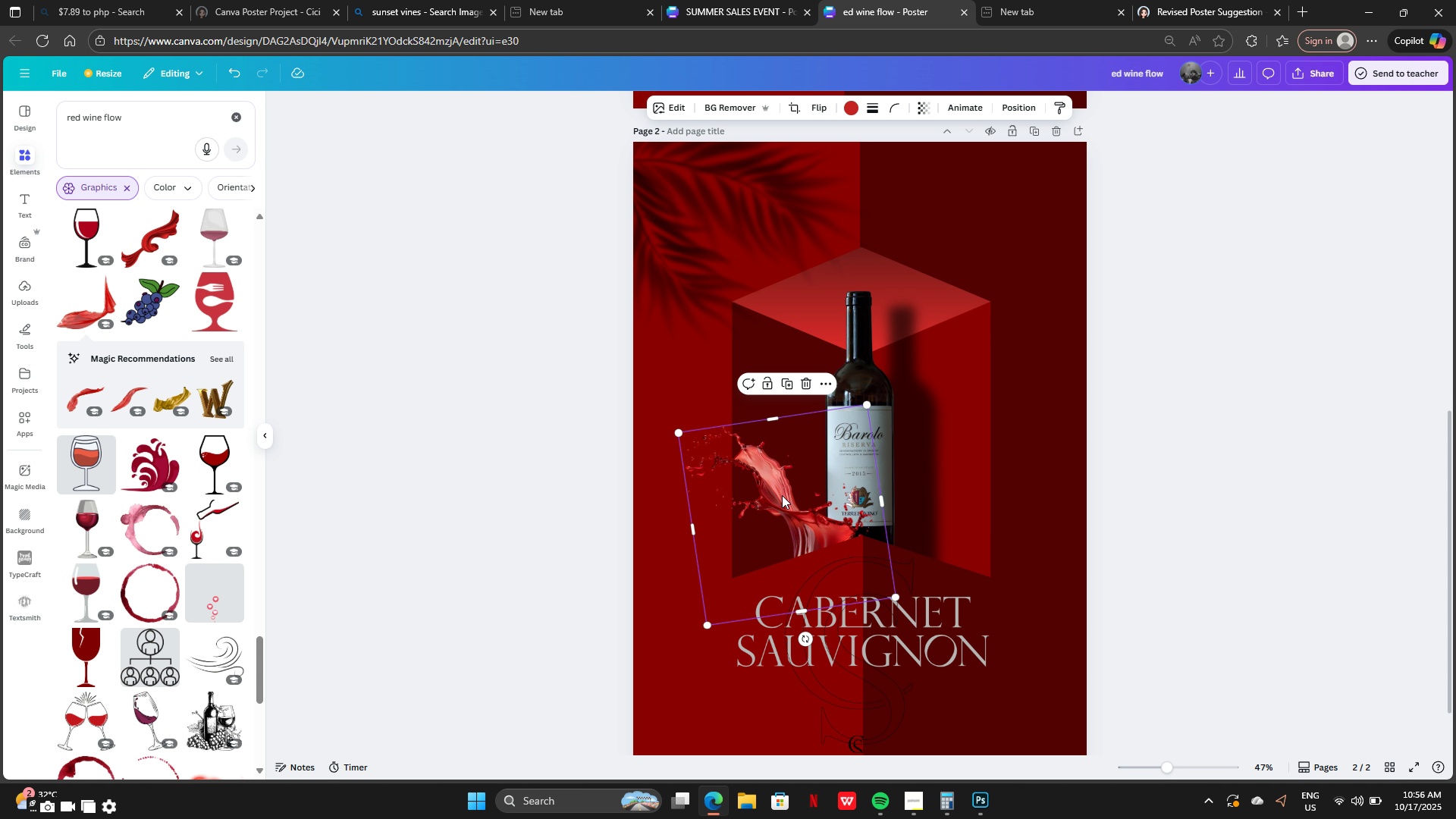 
left_click_drag(start_coordinate=[780, 513], to_coordinate=[790, 521])
 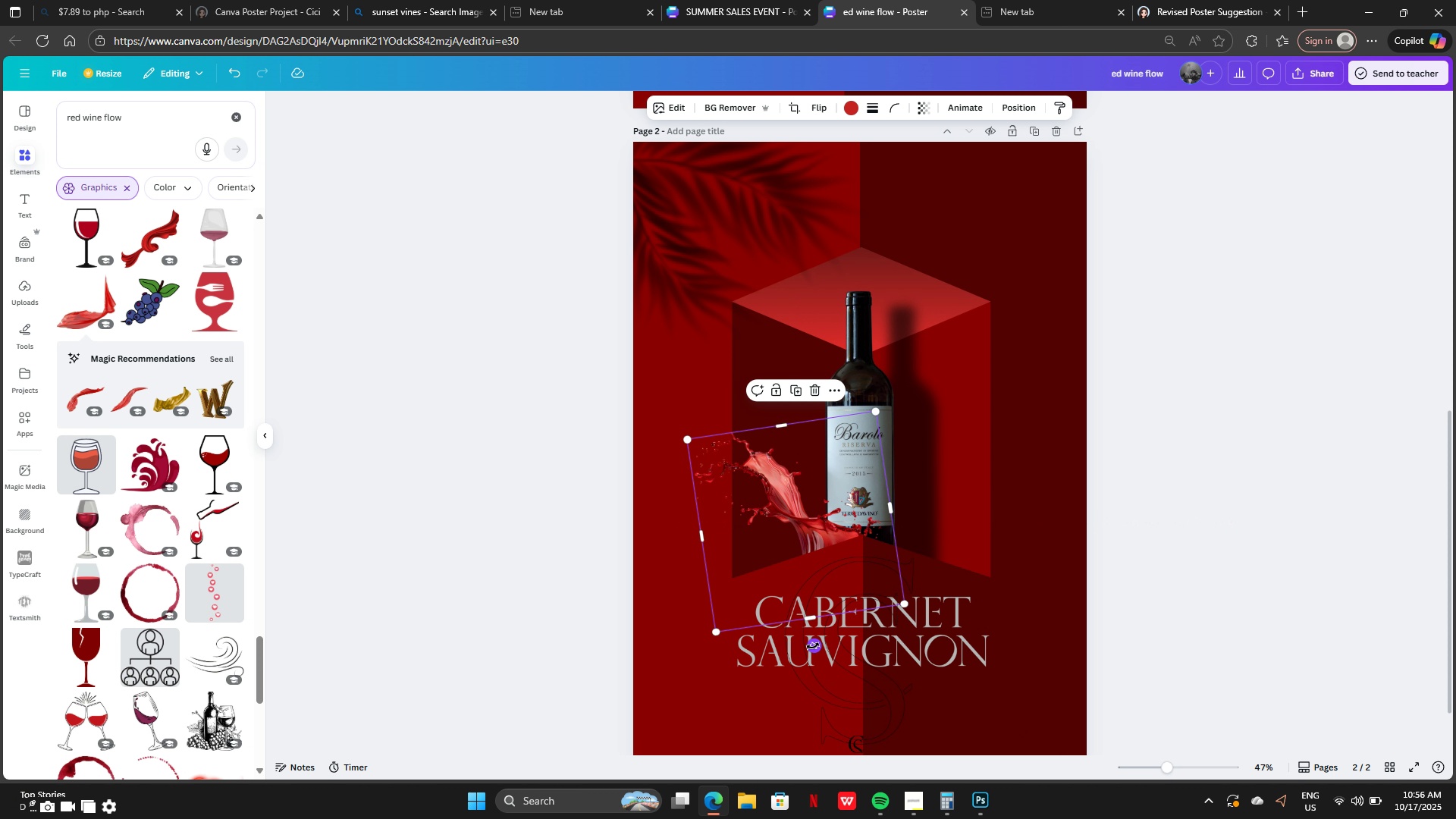 
left_click_drag(start_coordinate=[815, 645], to_coordinate=[825, 637])
 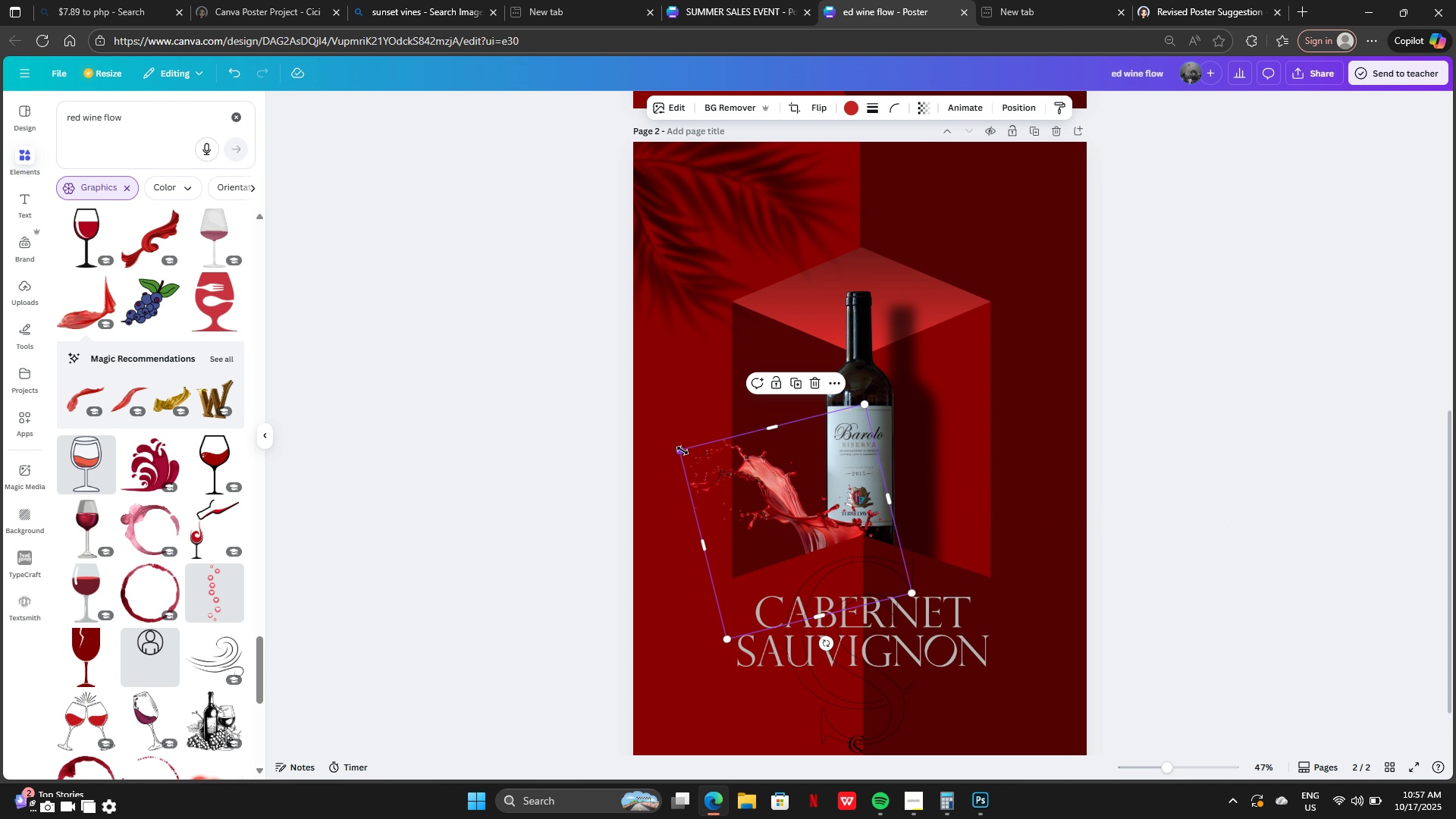 
left_click_drag(start_coordinate=[682, 450], to_coordinate=[601, 435])
 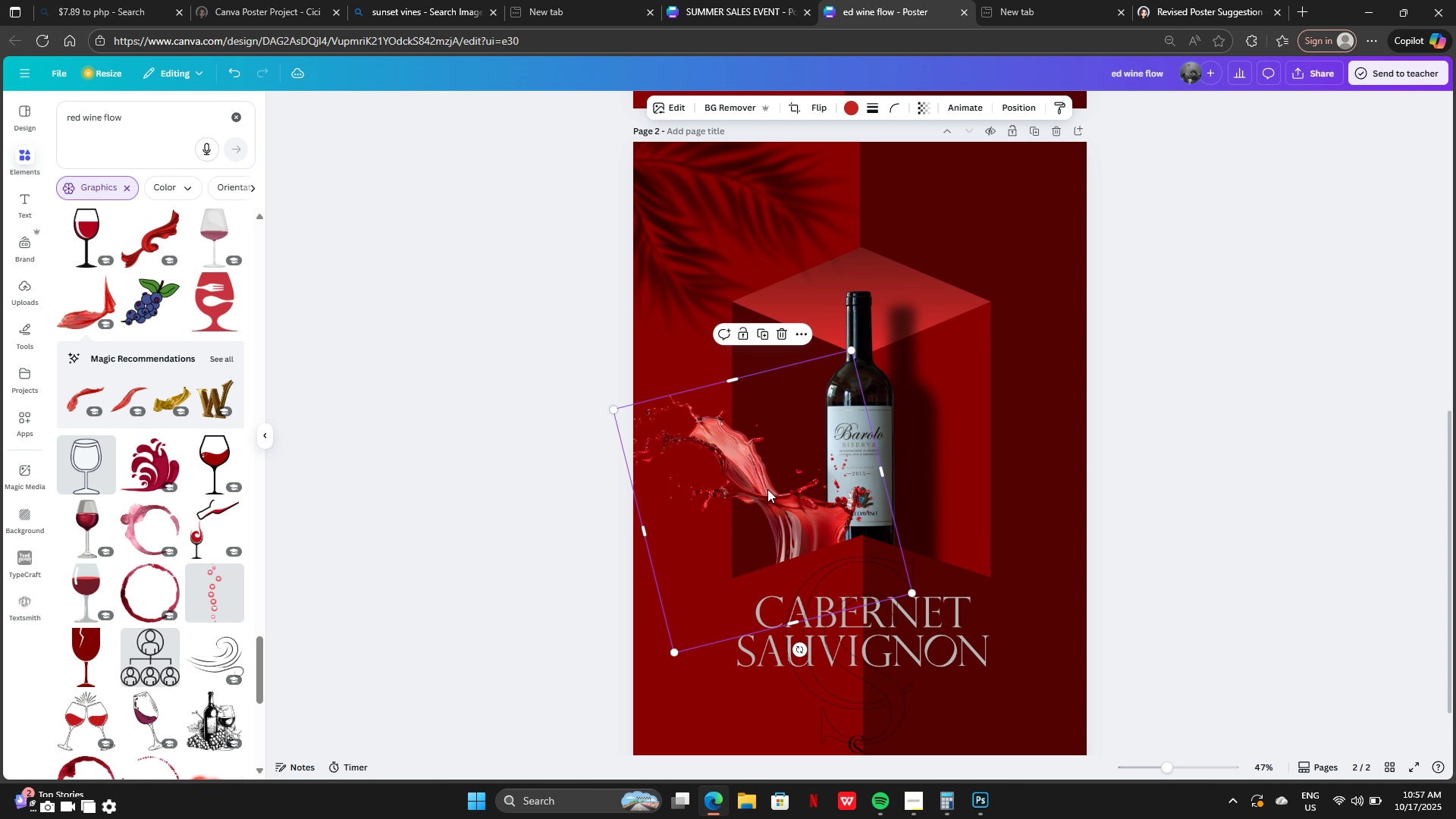 
left_click_drag(start_coordinate=[764, 482], to_coordinate=[781, 504])
 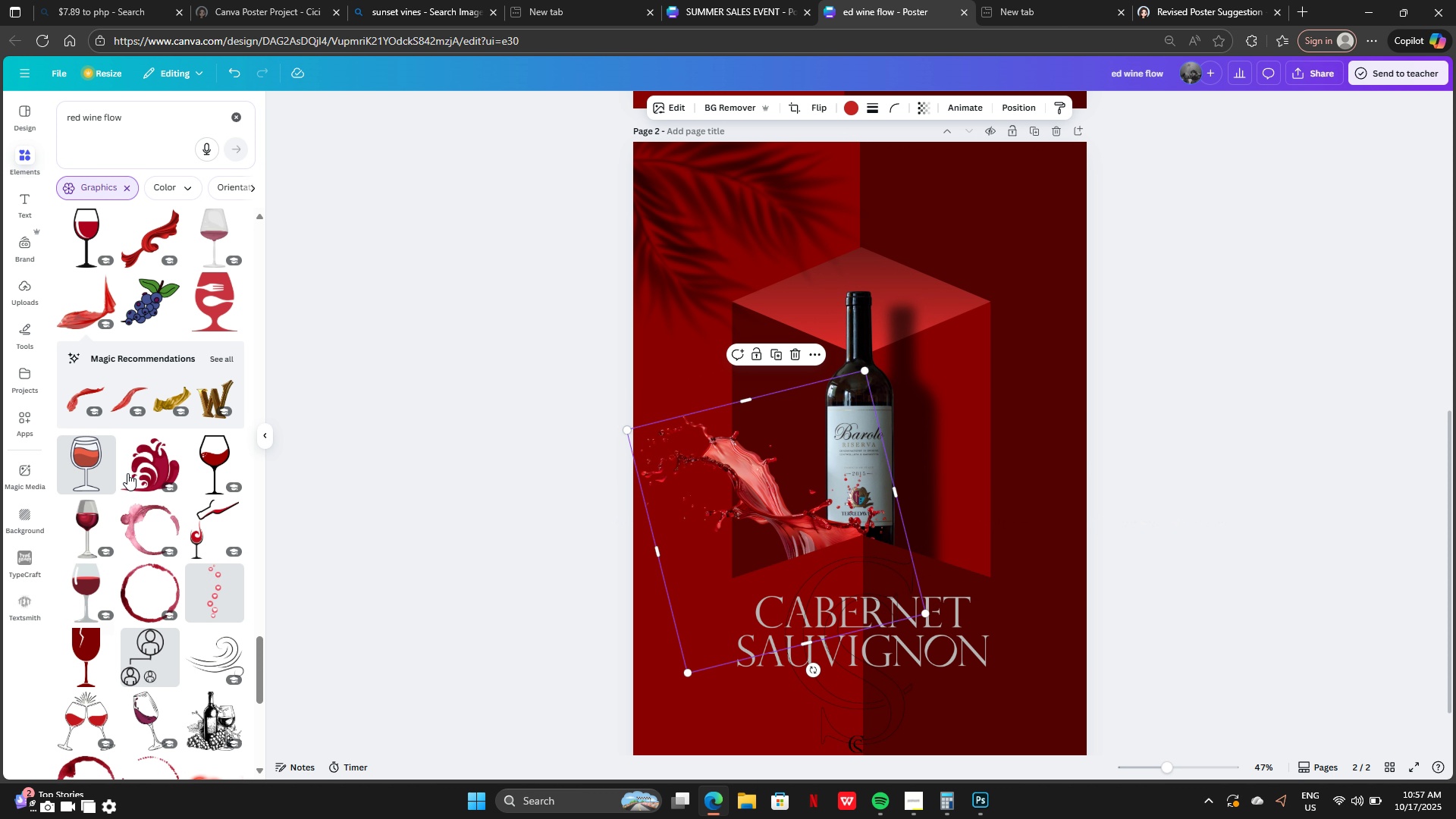 
scroll: coordinate [145, 405], scroll_direction: up, amount: 23.0
 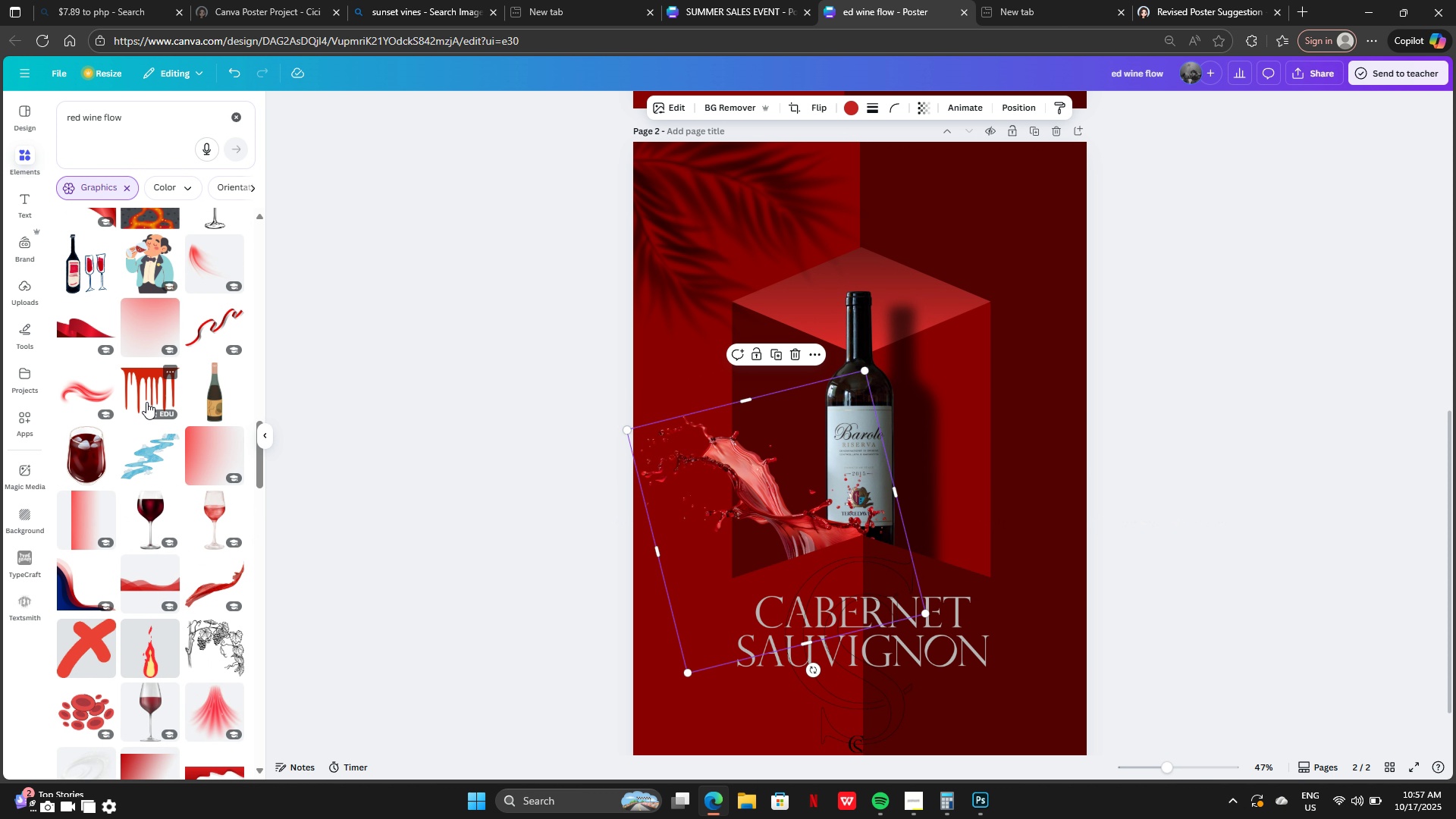 
scroll: coordinate [150, 475], scroll_direction: up, amount: 20.0
 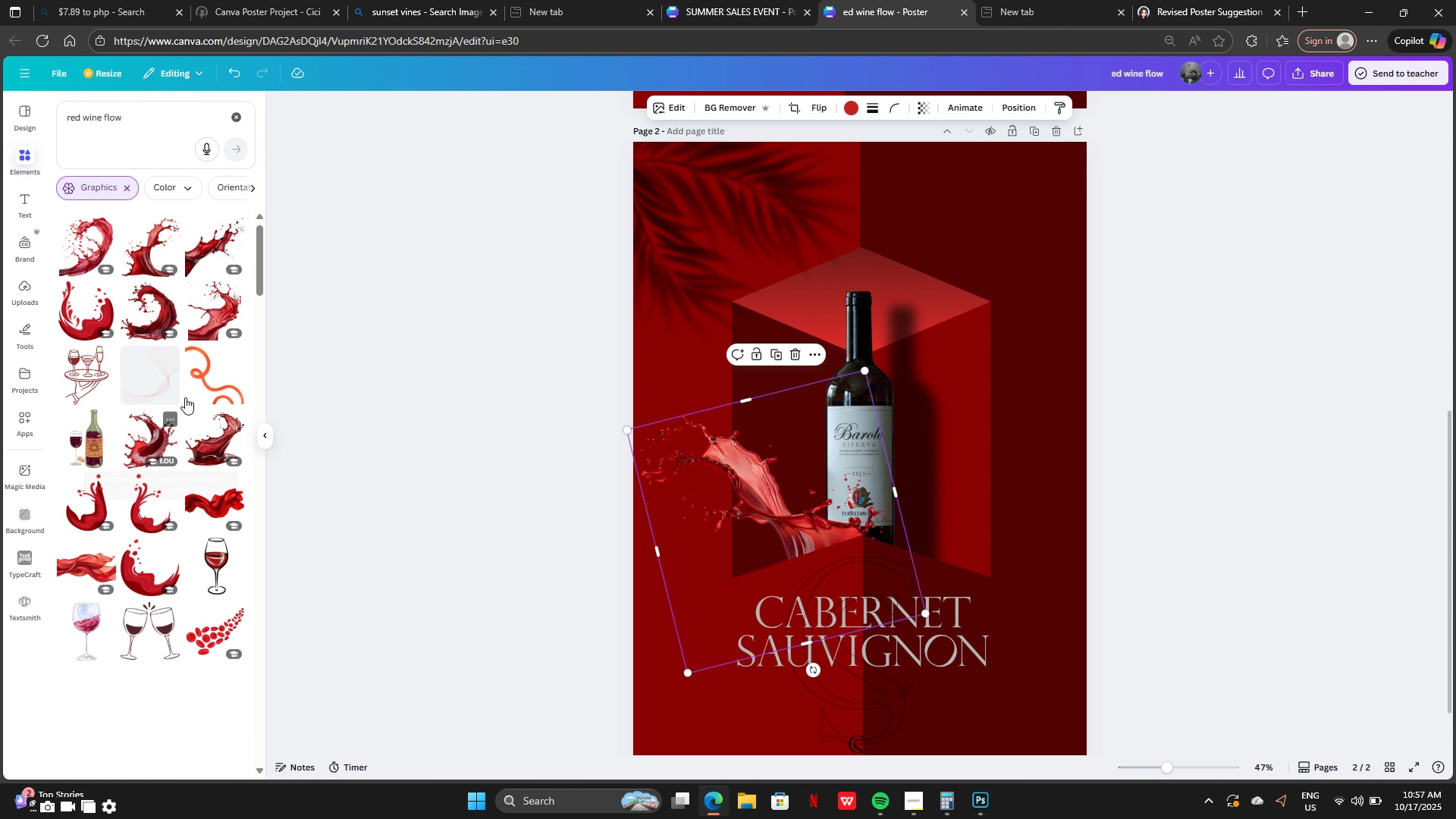 
wait(6.9)
 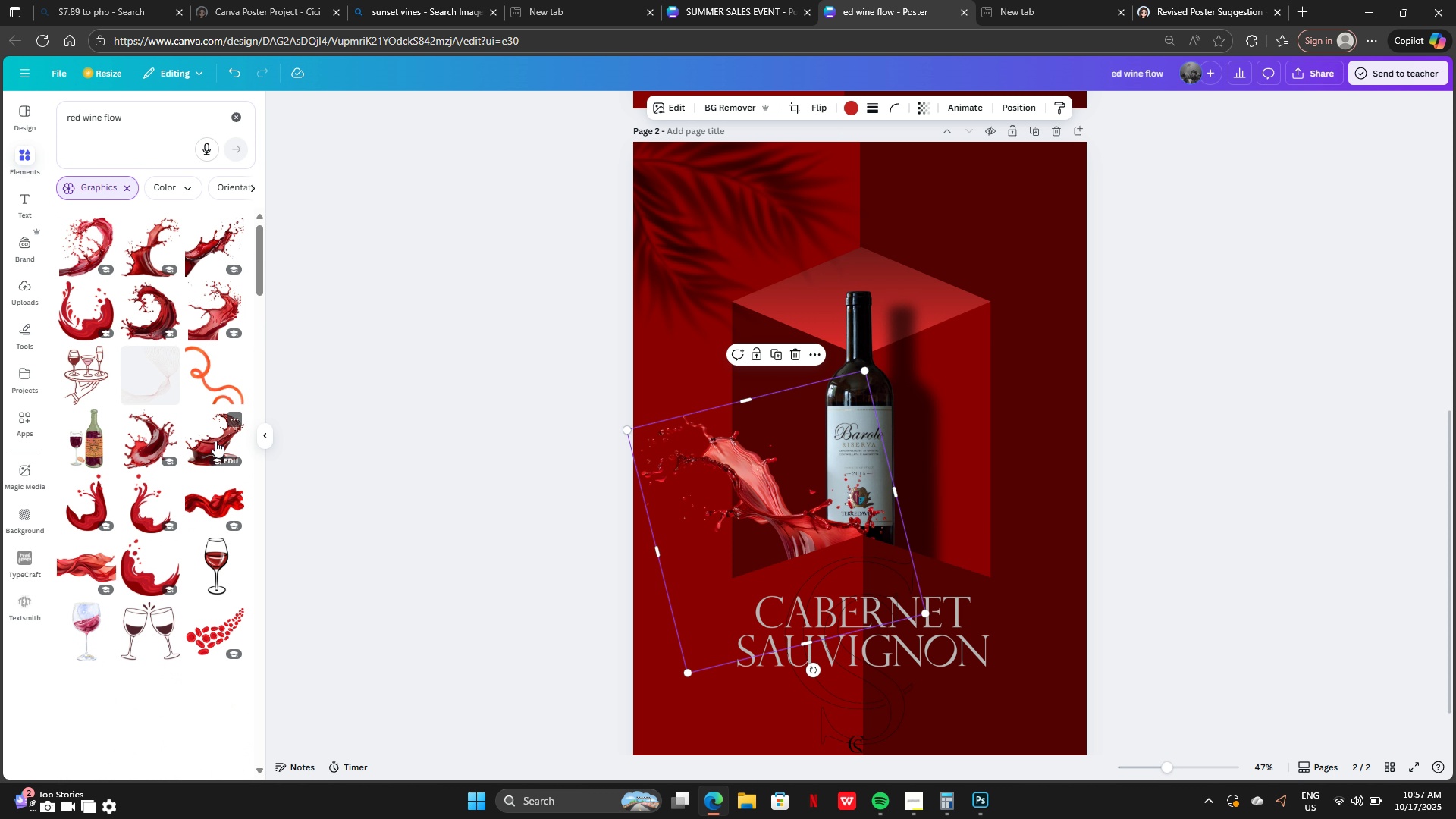 
left_click([88, 240])
 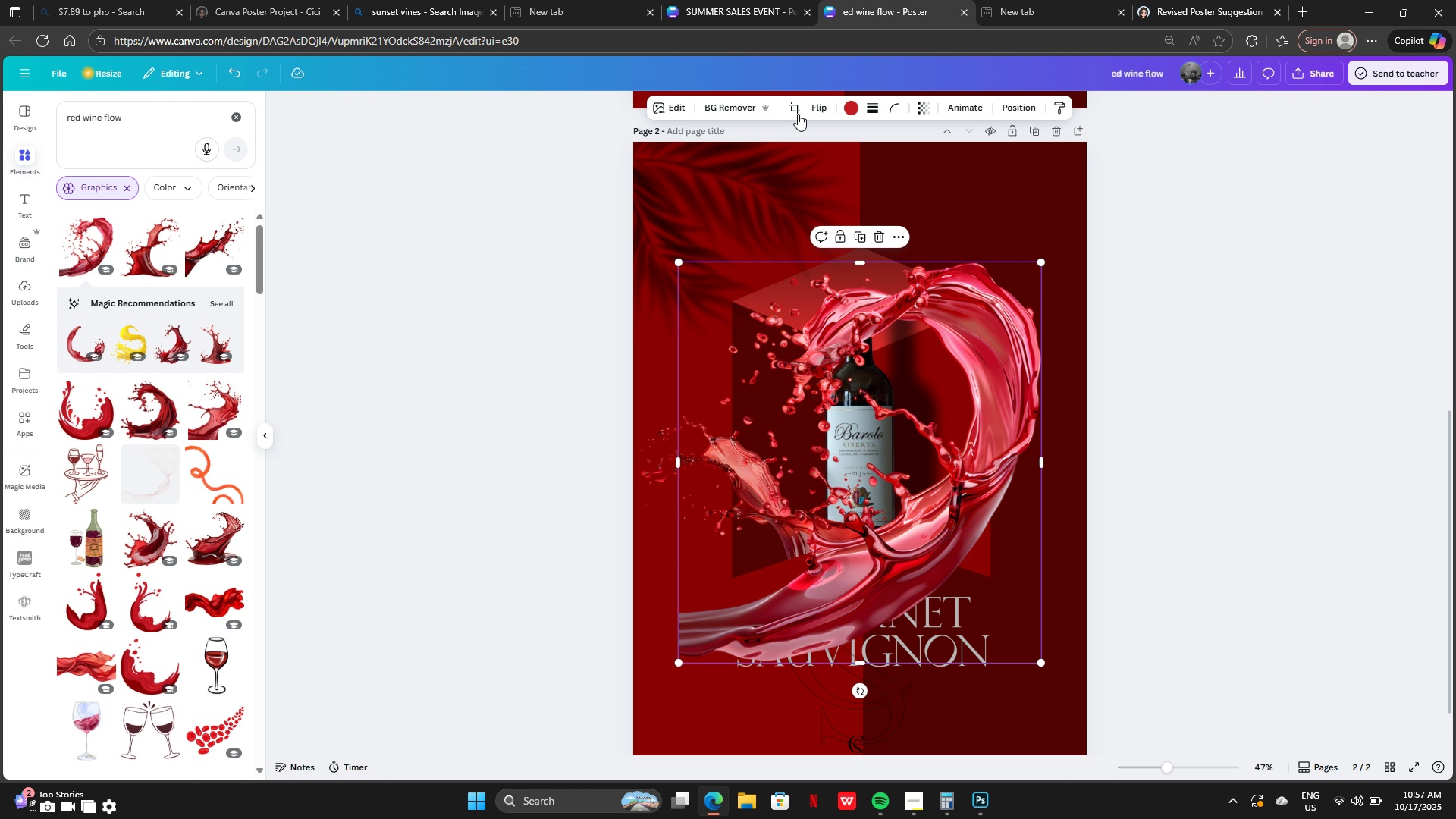 
left_click([819, 108])
 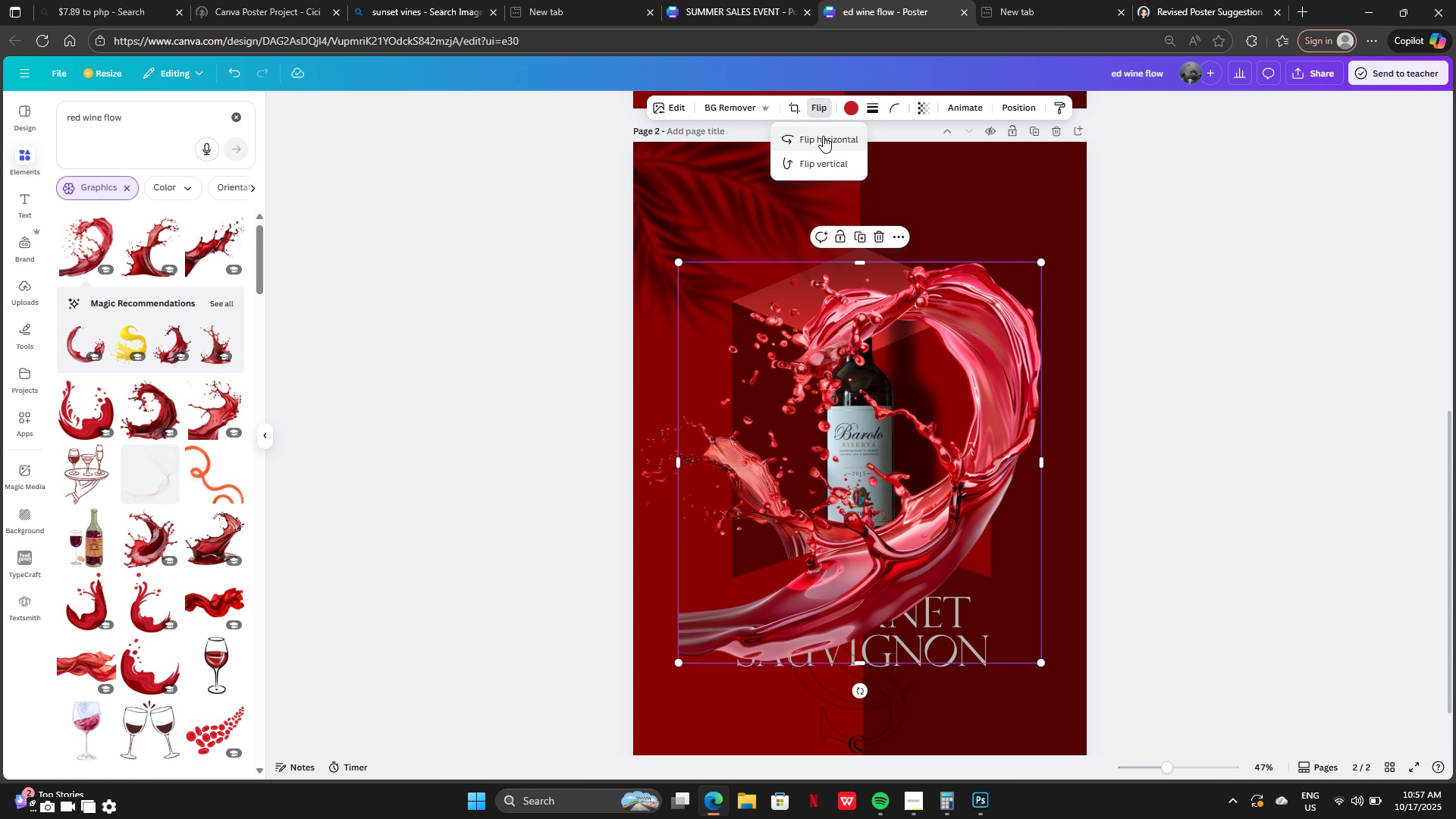 
double_click([823, 136])
 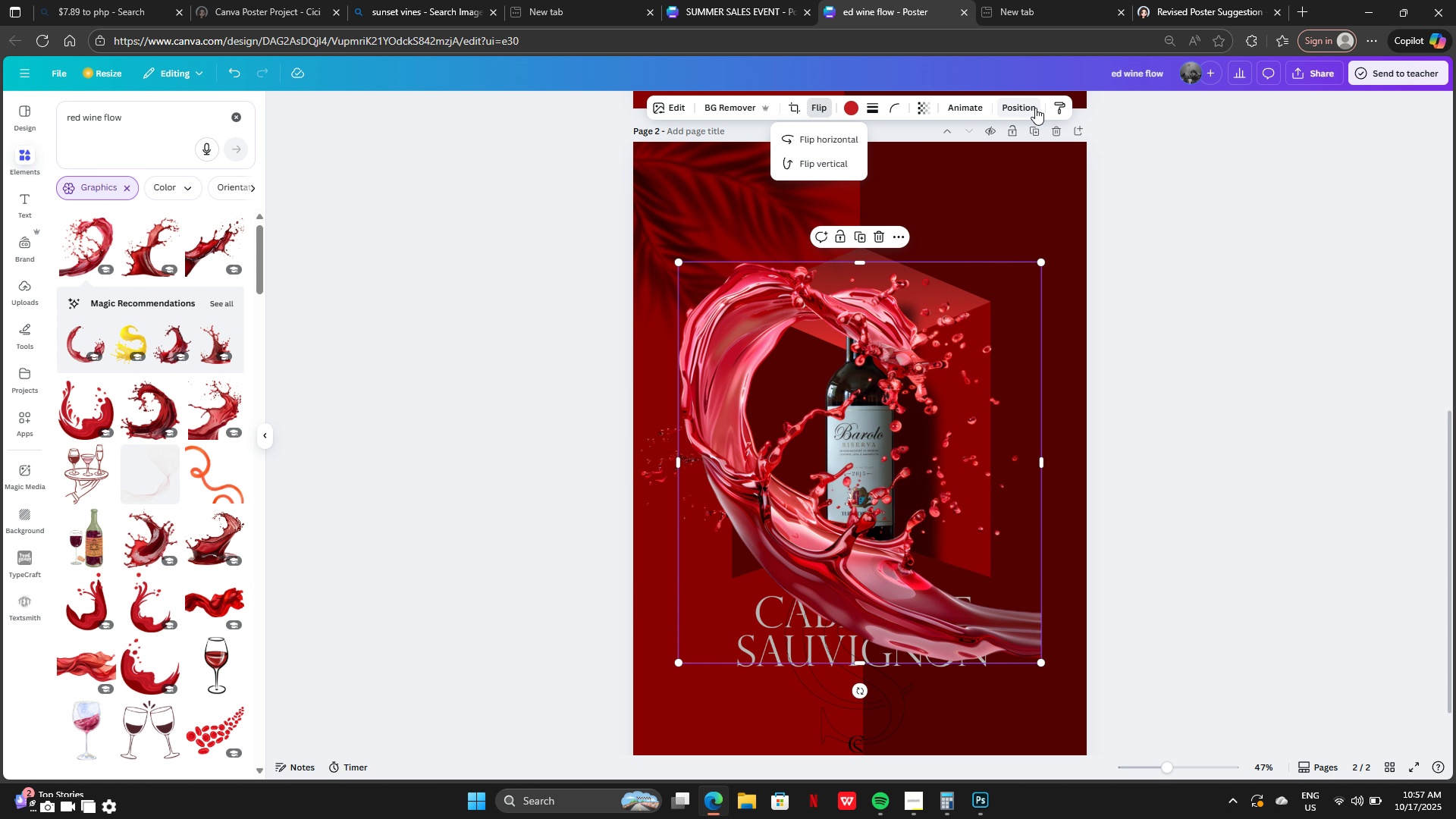 
left_click([1025, 106])
 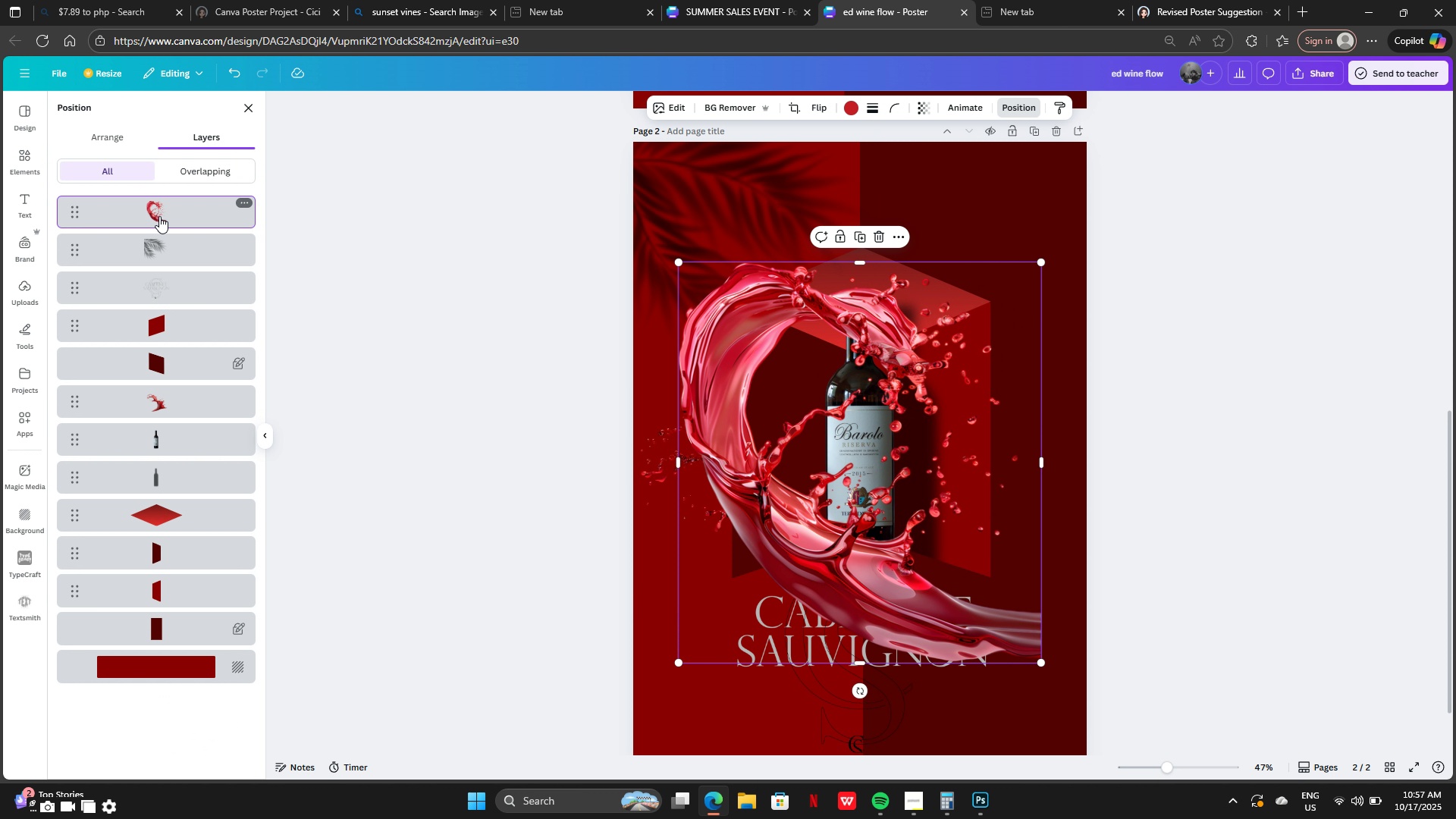 
left_click_drag(start_coordinate=[159, 215], to_coordinate=[174, 428])
 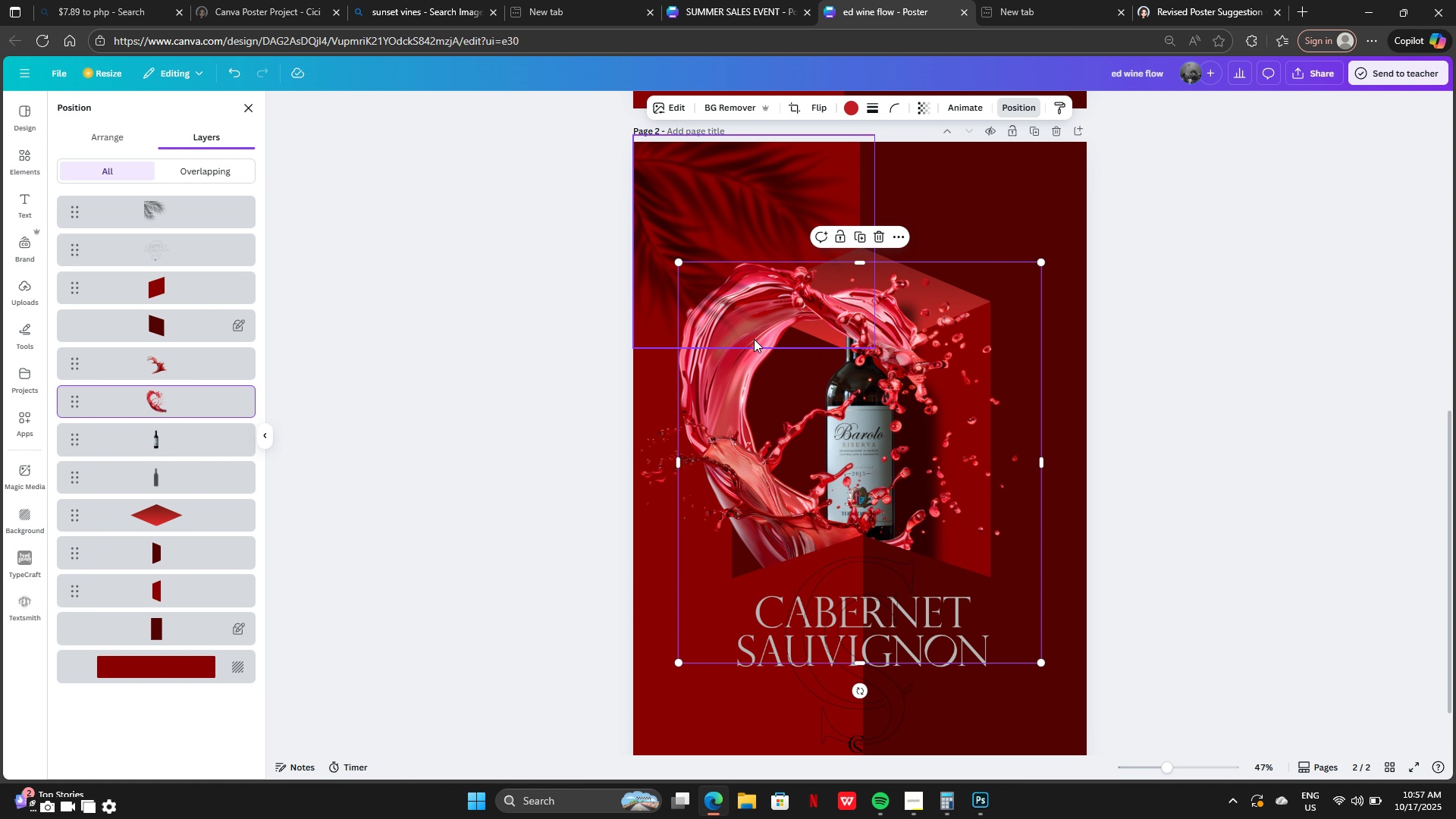 
left_click_drag(start_coordinate=[752, 339], to_coordinate=[802, 334])
 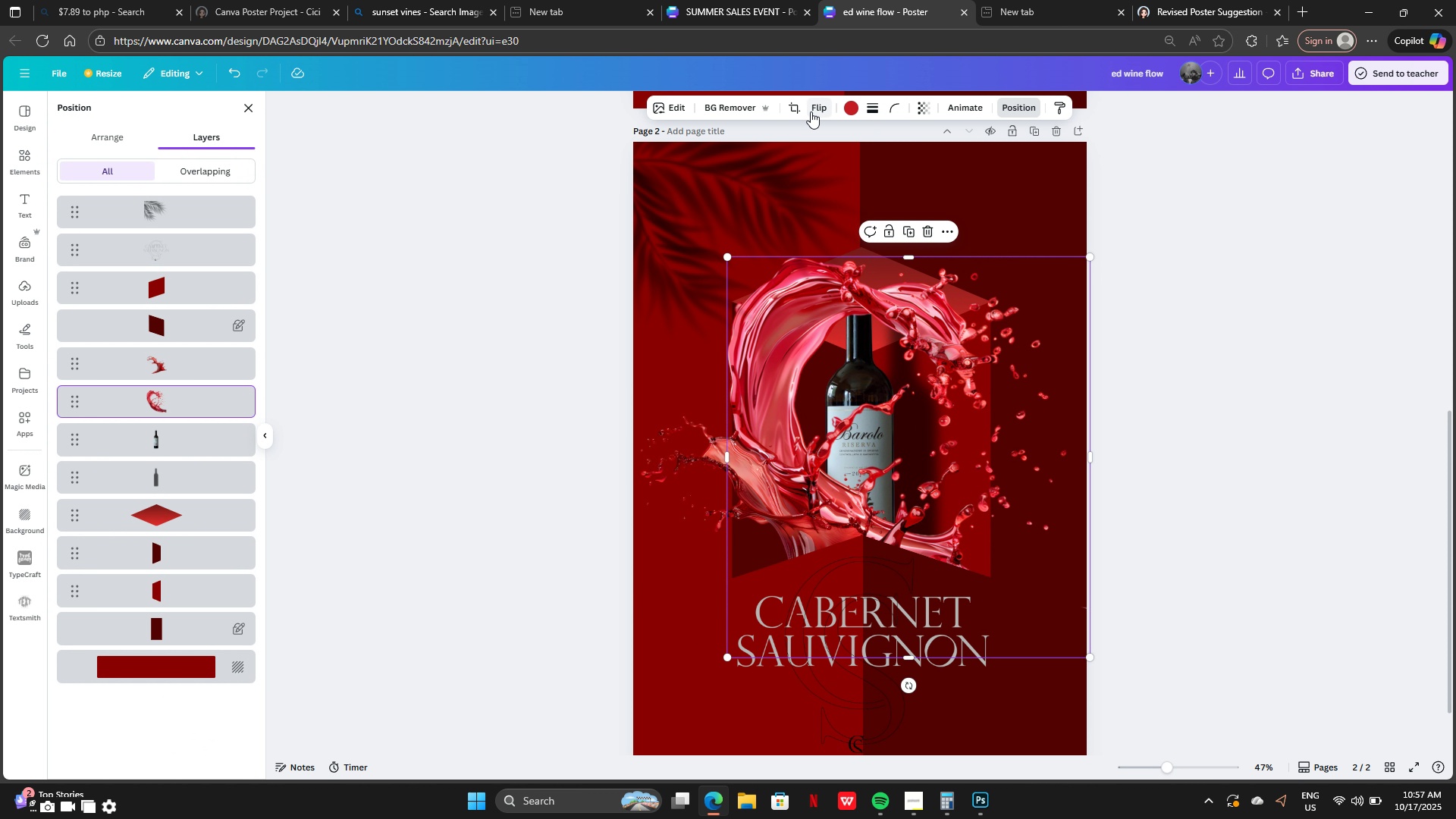 
left_click([817, 108])
 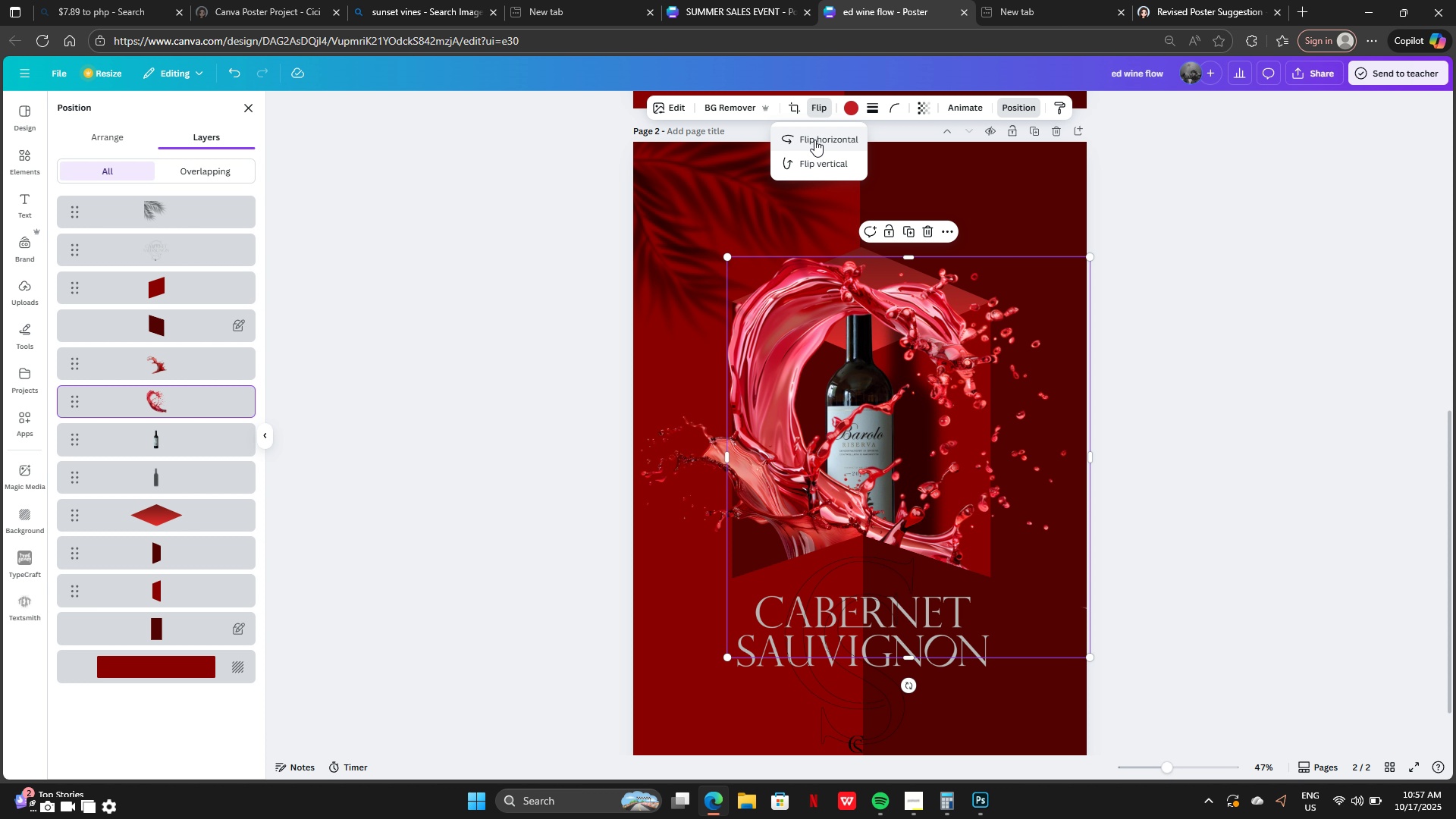 
left_click([814, 140])
 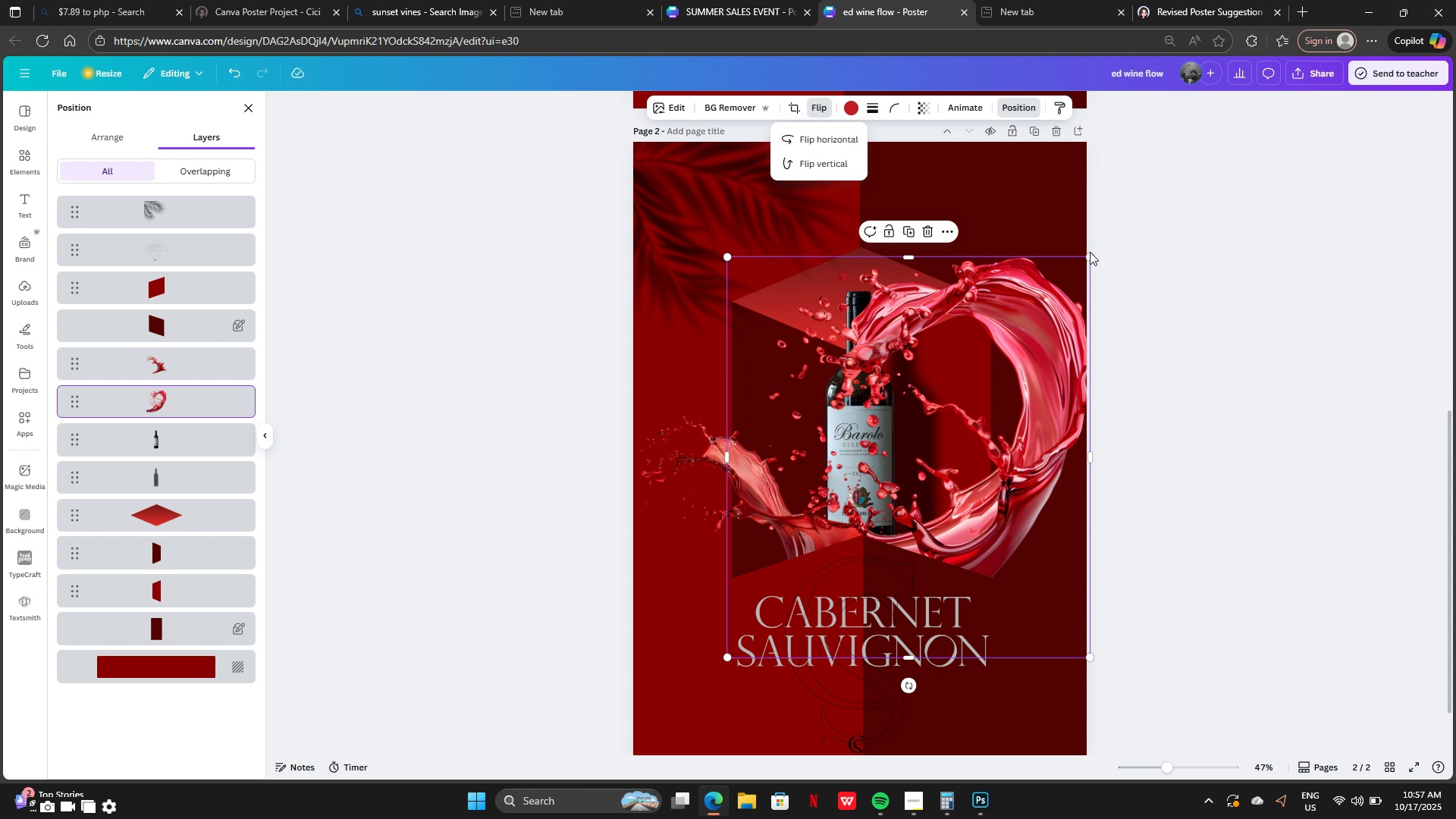 
left_click_drag(start_coordinate=[1088, 255], to_coordinate=[932, 368])
 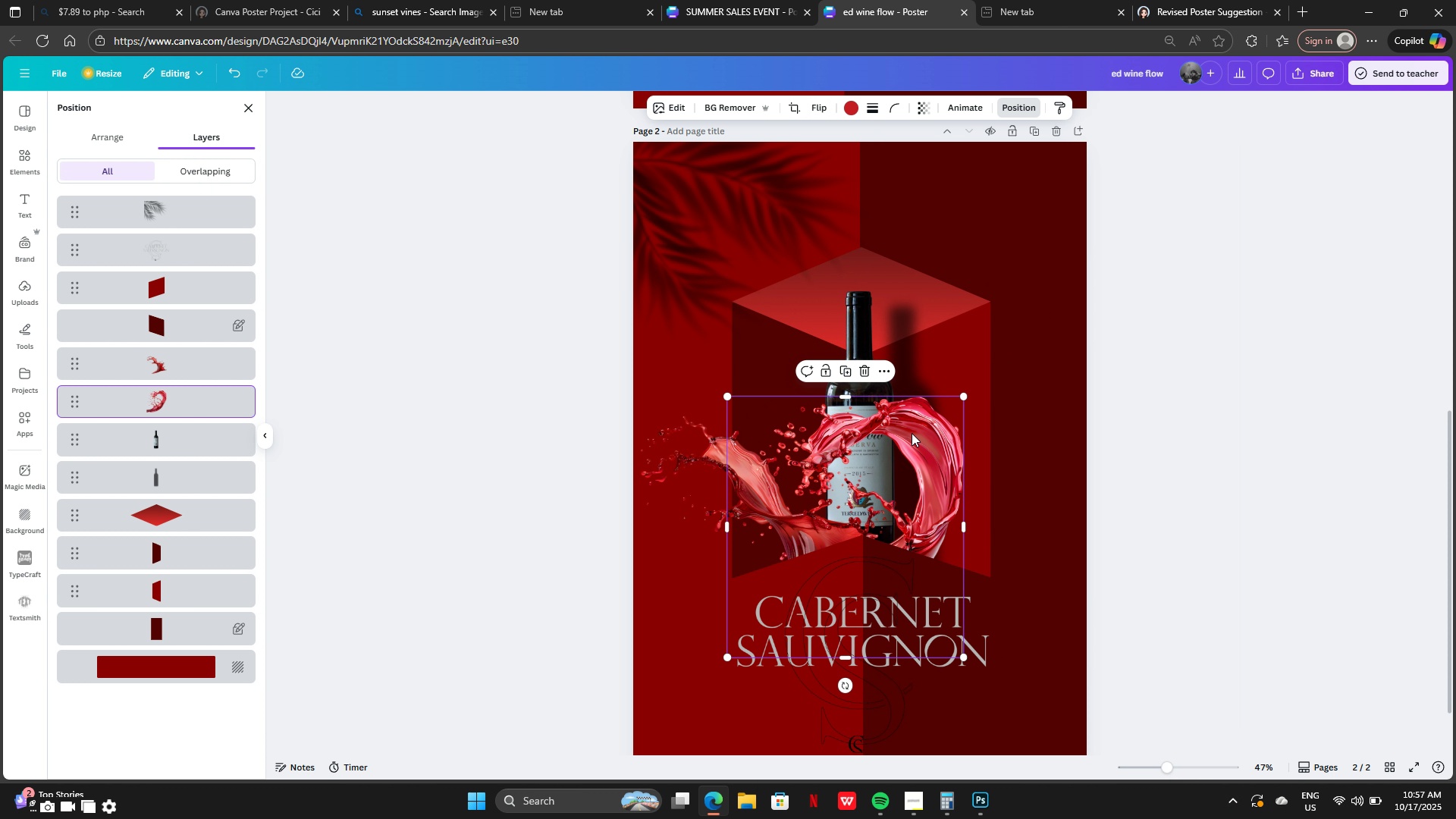 
left_click_drag(start_coordinate=[901, 438], to_coordinate=[927, 436])
 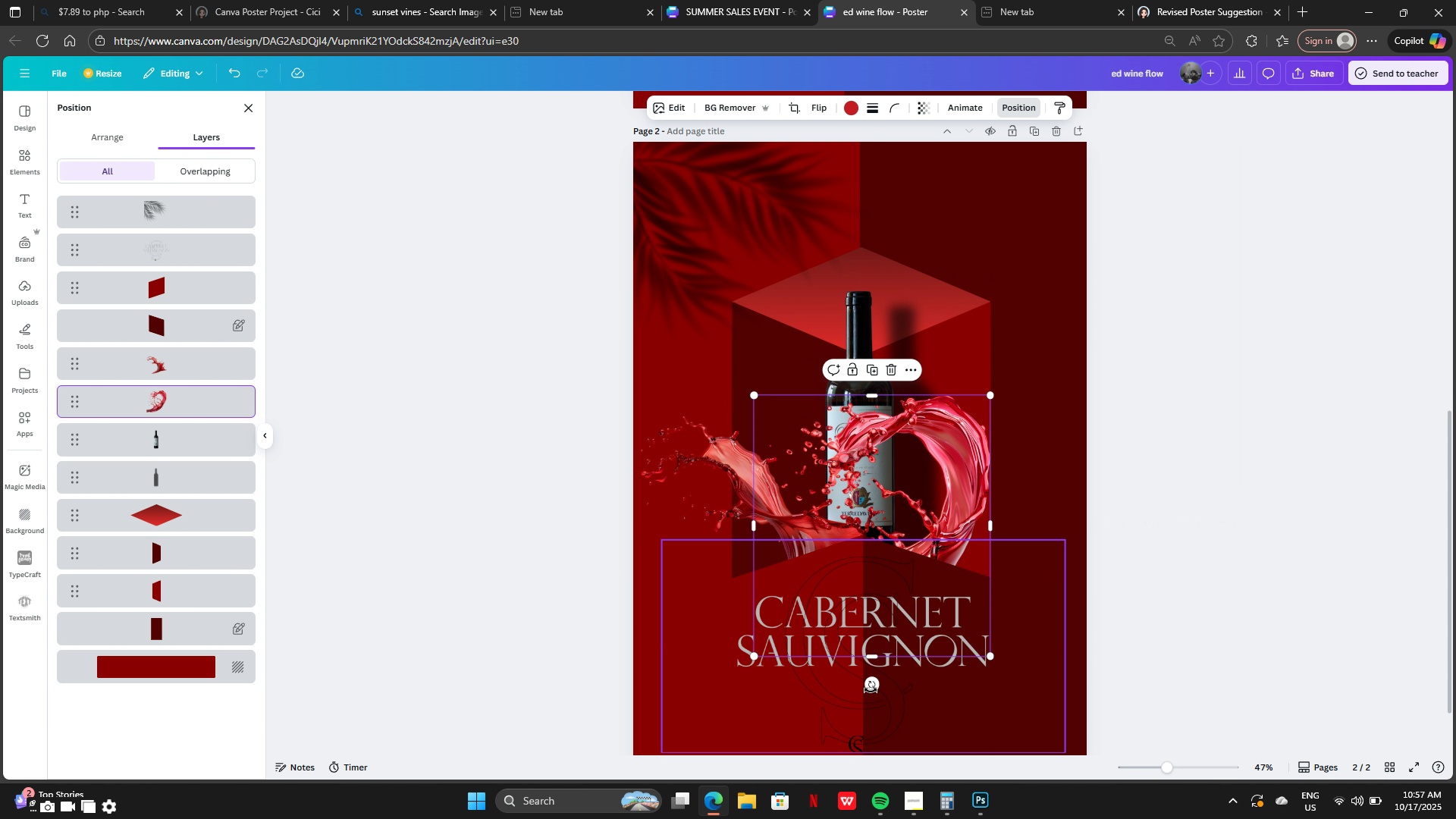 
left_click_drag(start_coordinate=[870, 686], to_coordinate=[751, 613])
 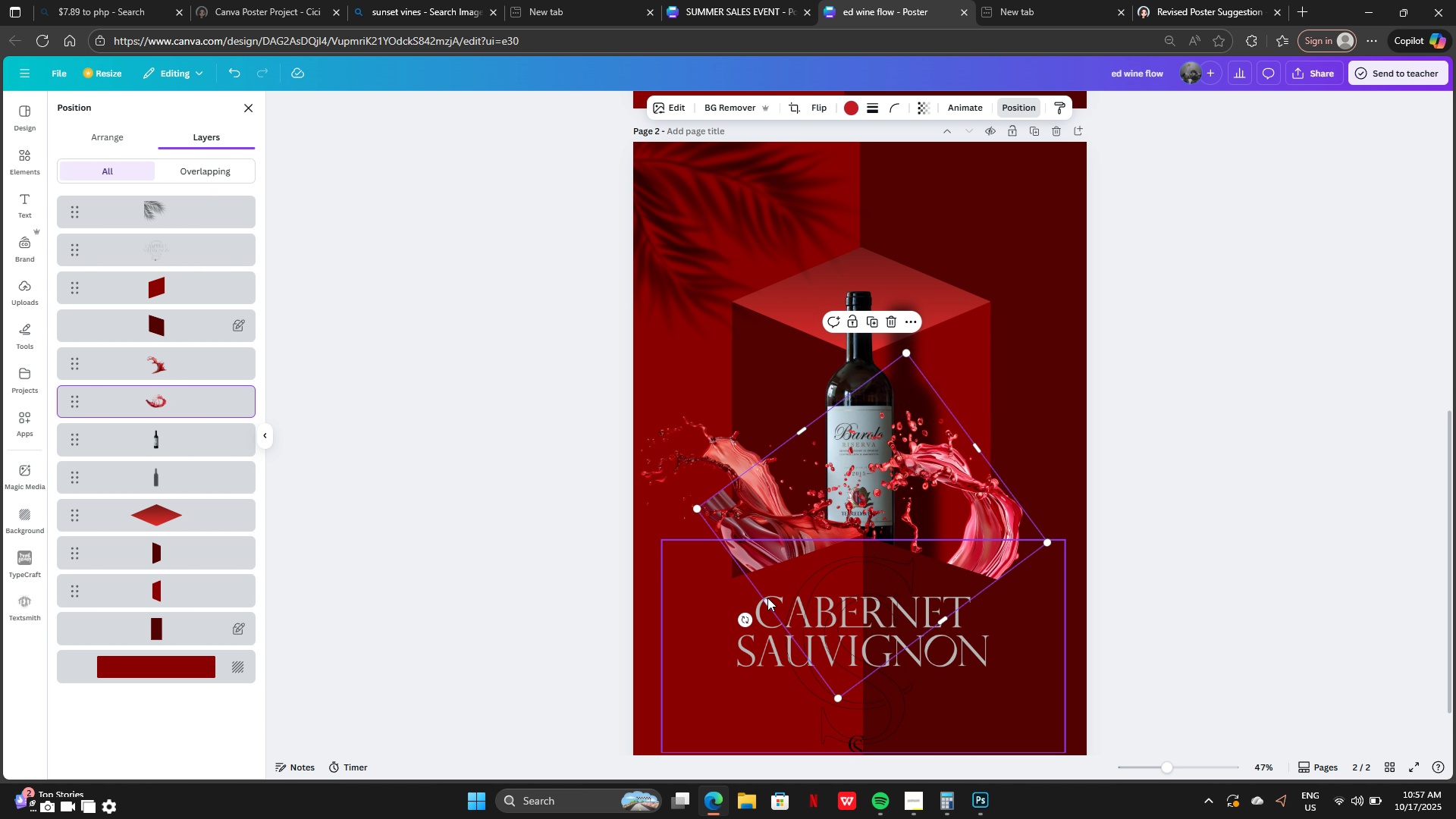 
left_click_drag(start_coordinate=[767, 598], to_coordinate=[846, 576])
 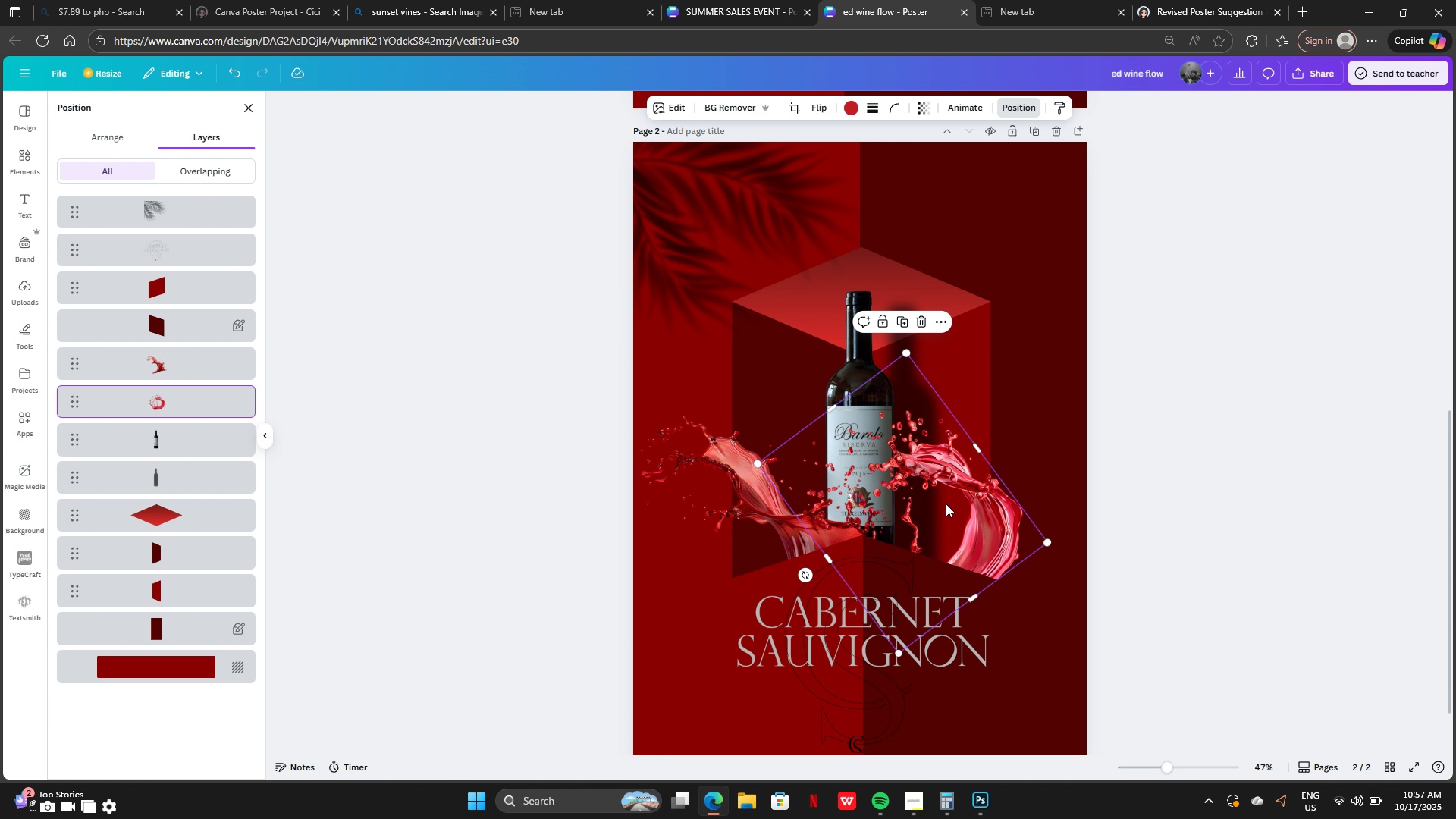 
left_click_drag(start_coordinate=[946, 504], to_coordinate=[897, 484])
 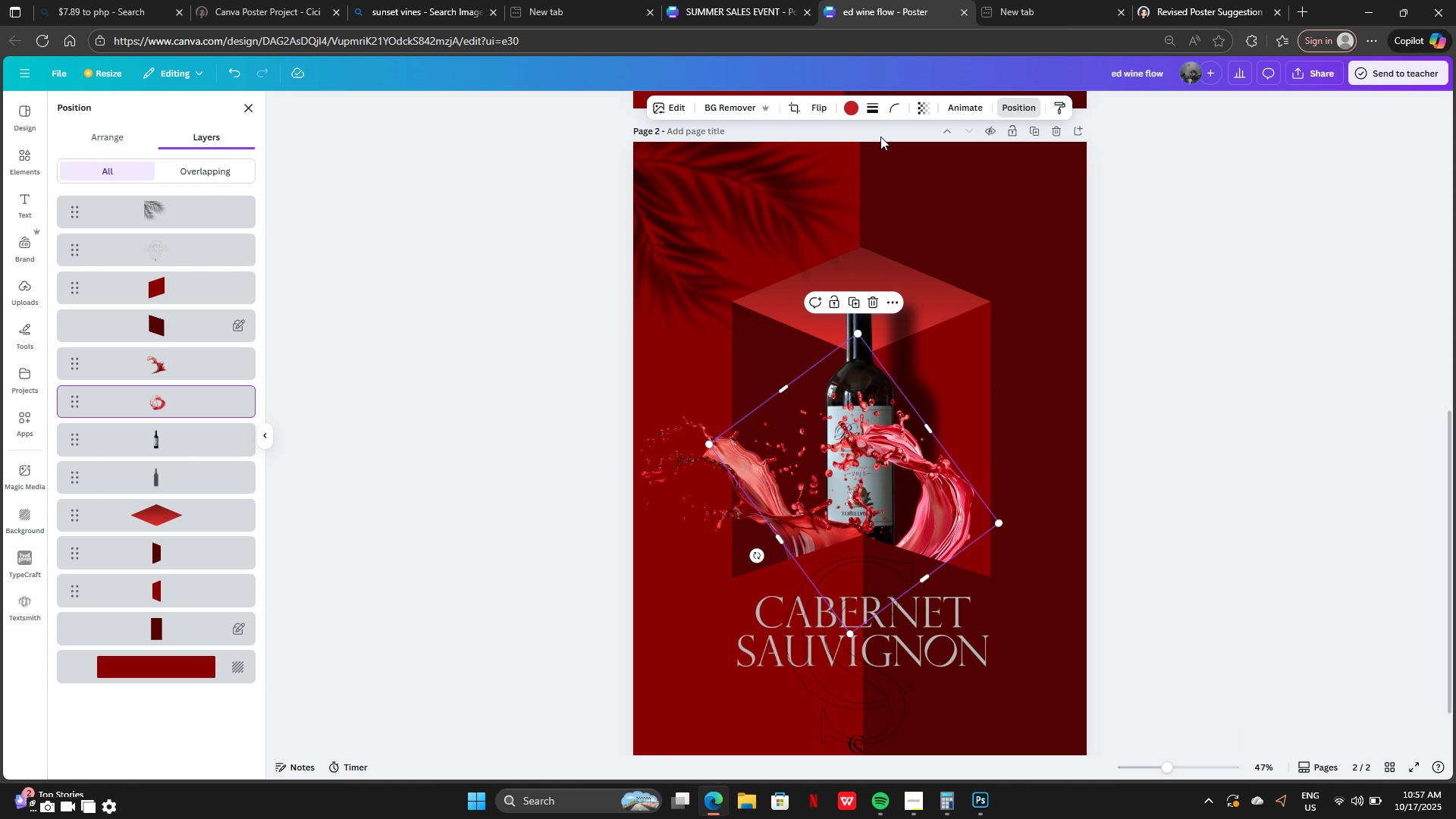 
left_click([817, 99])
 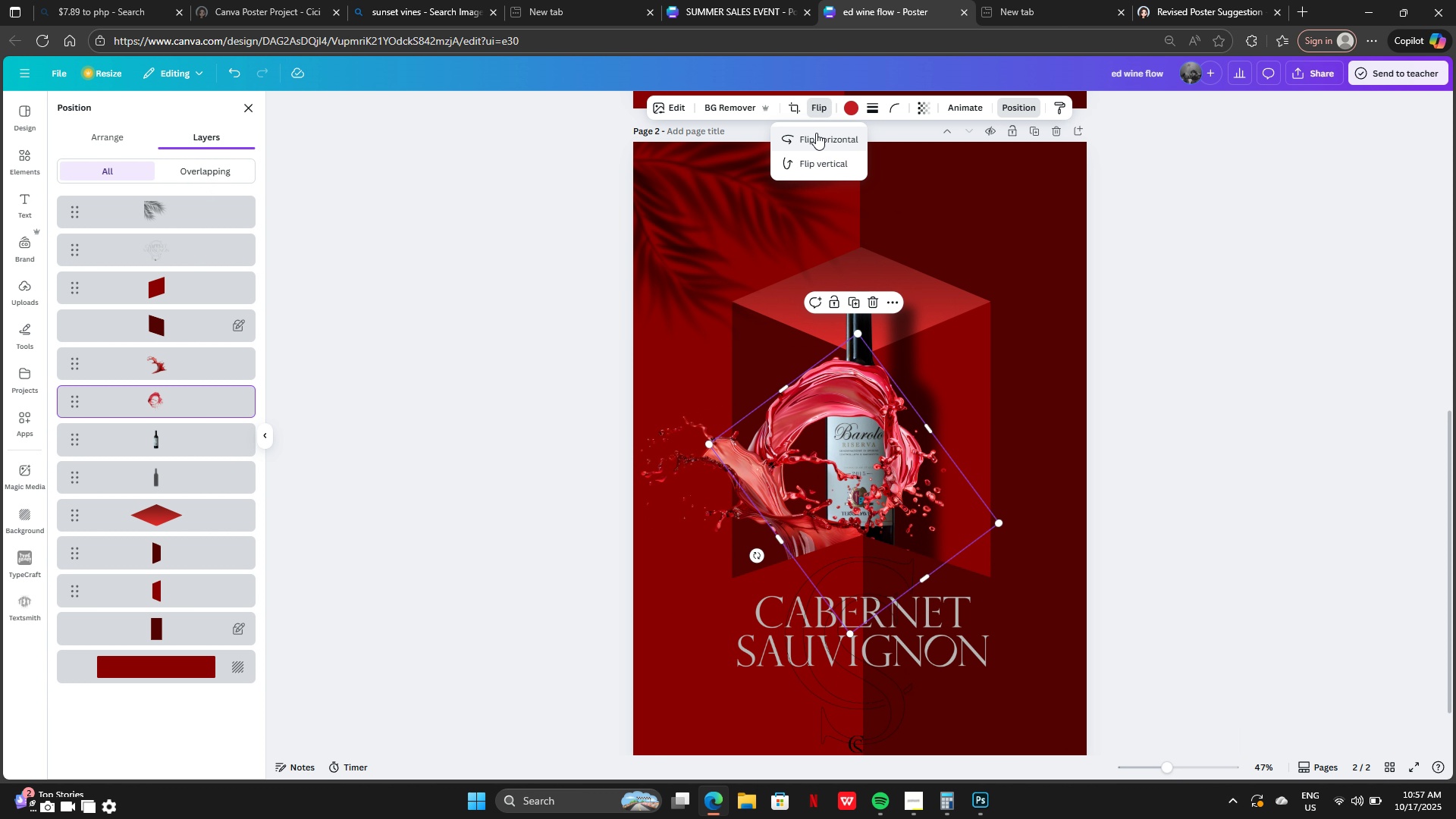 
left_click([818, 159])
 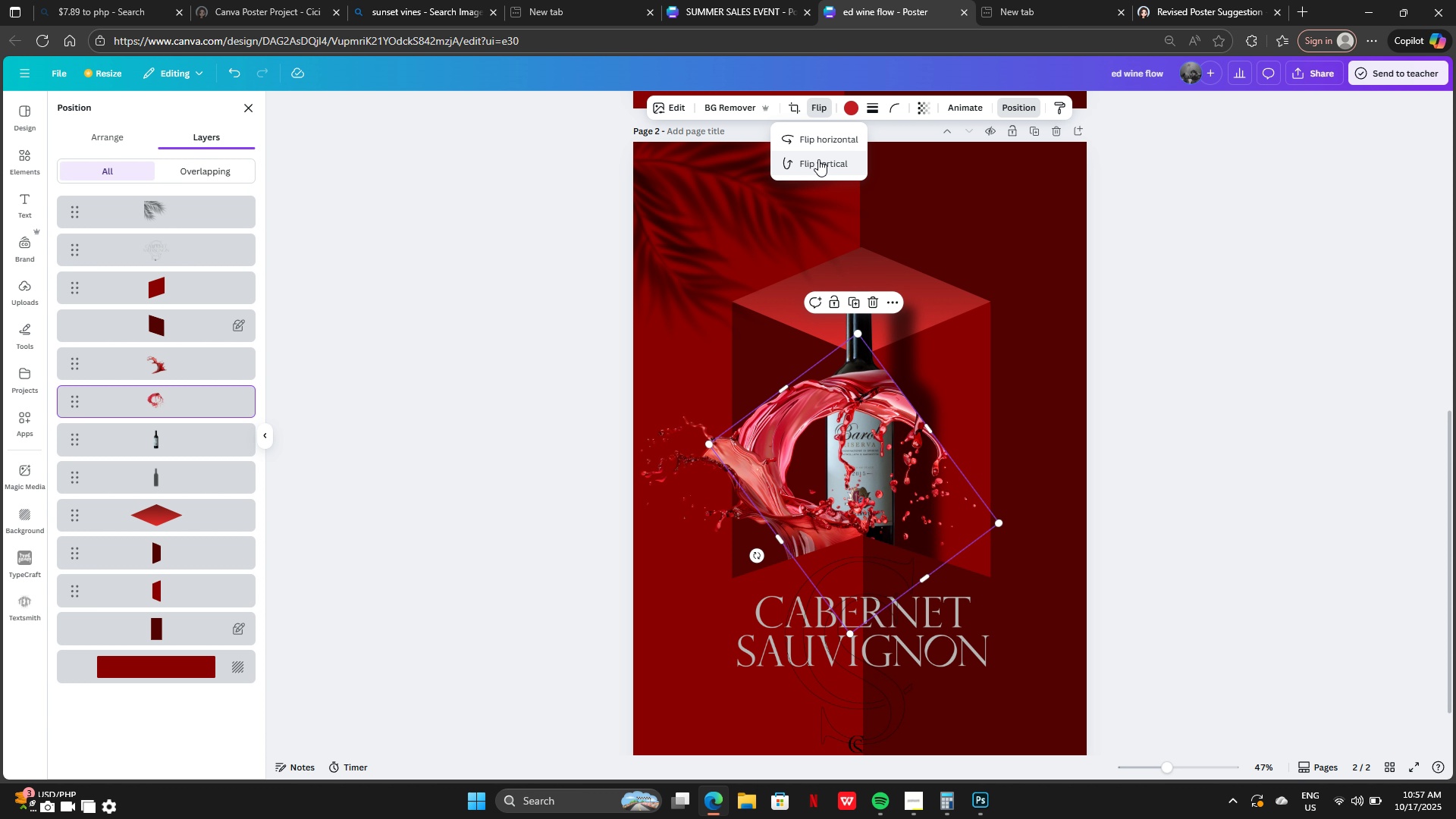 
left_click([818, 159])
 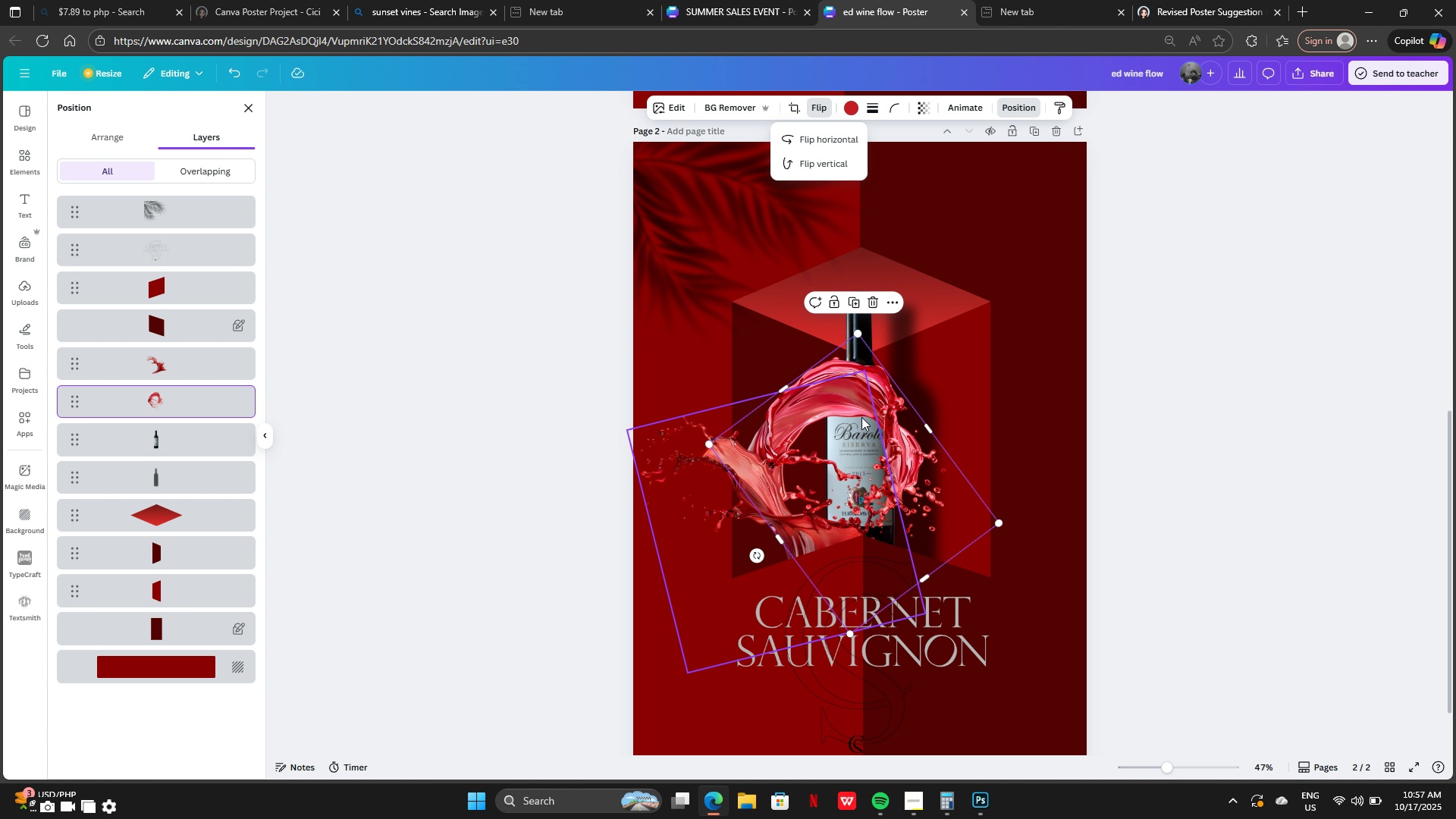 
left_click_drag(start_coordinate=[861, 417], to_coordinate=[955, 471])
 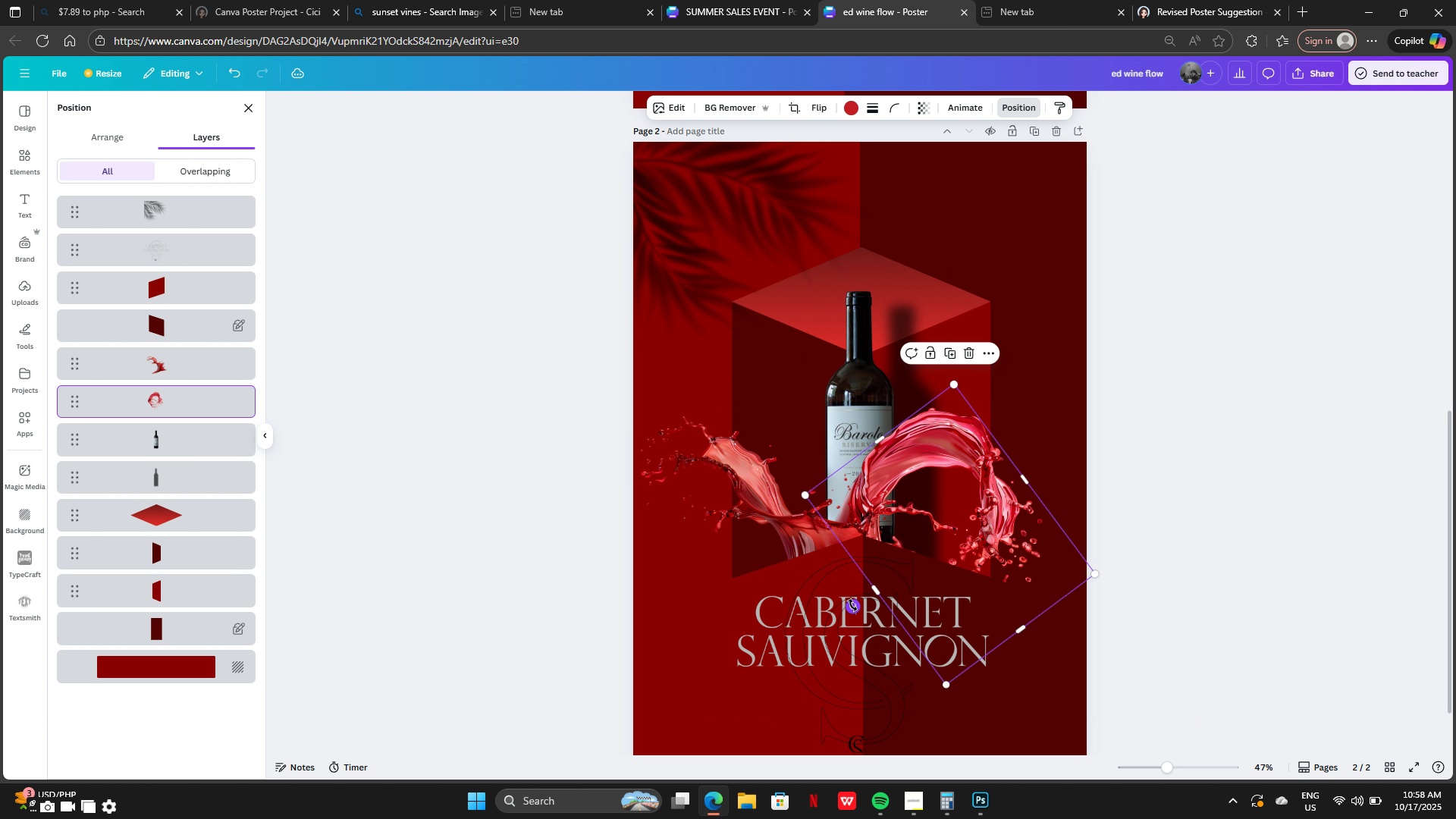 
left_click_drag(start_coordinate=[852, 605], to_coordinate=[886, 620])
 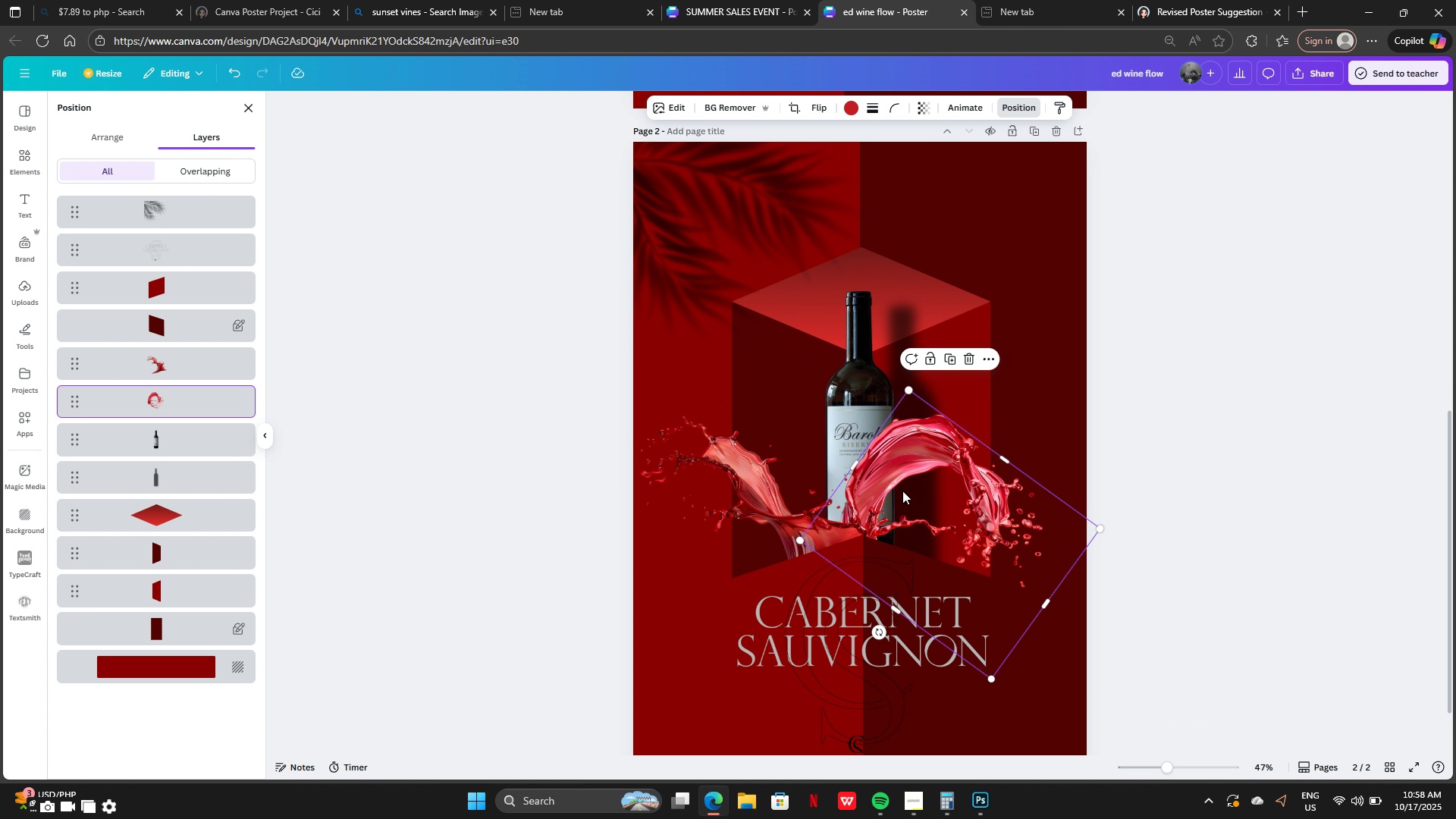 
left_click_drag(start_coordinate=[902, 491], to_coordinate=[924, 513])
 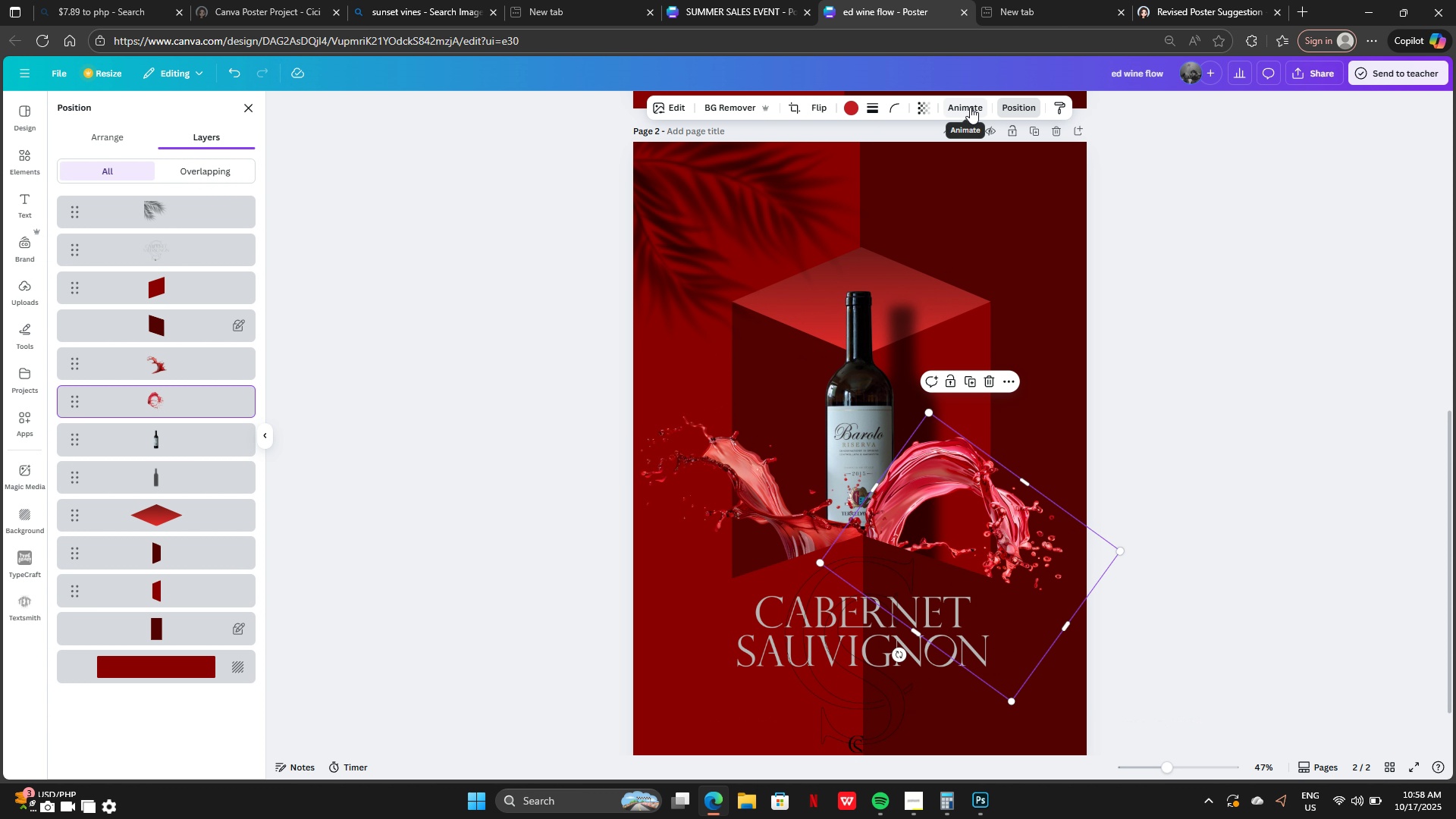 
left_click([970, 107])
 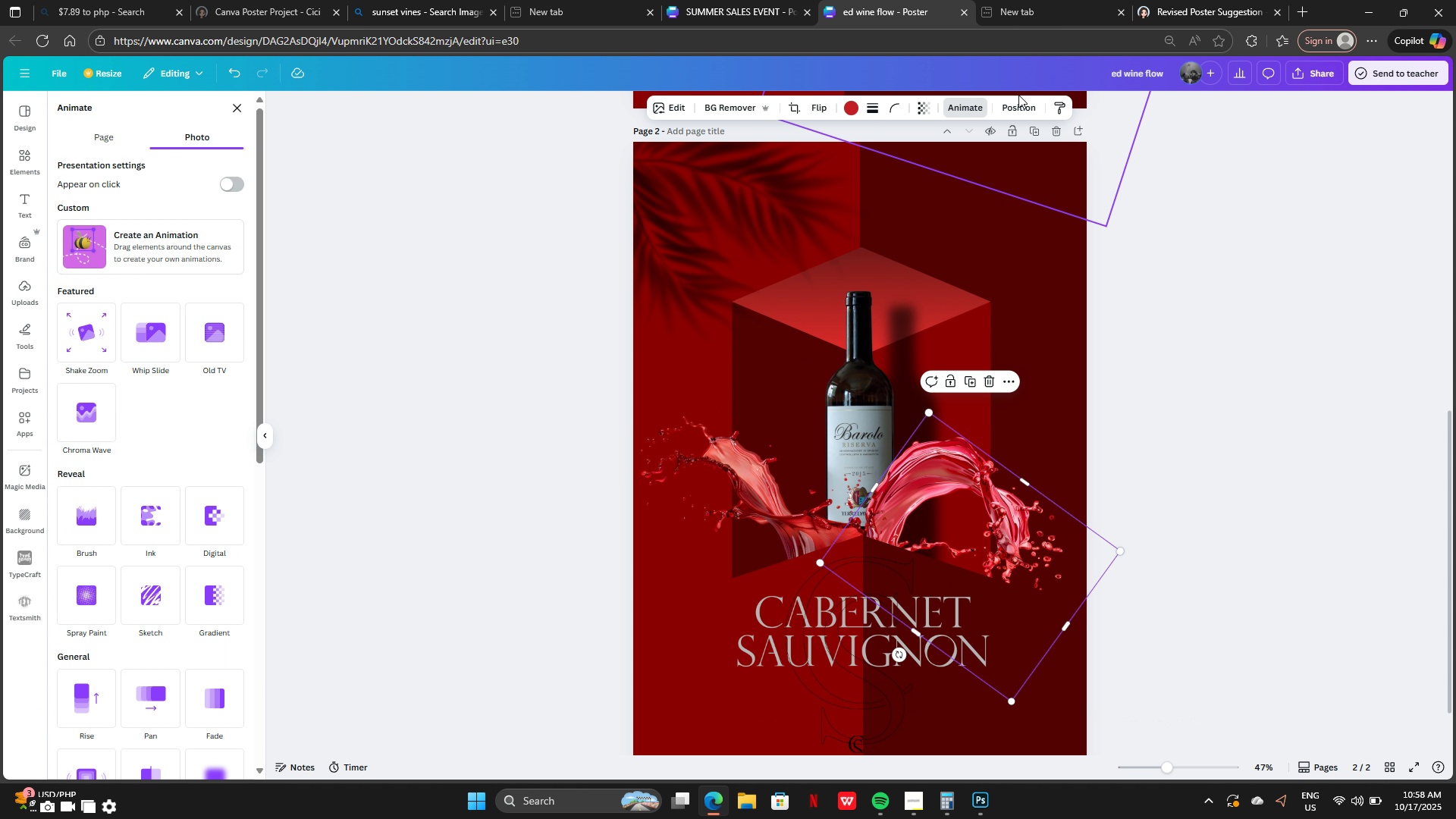 
left_click([1018, 95])
 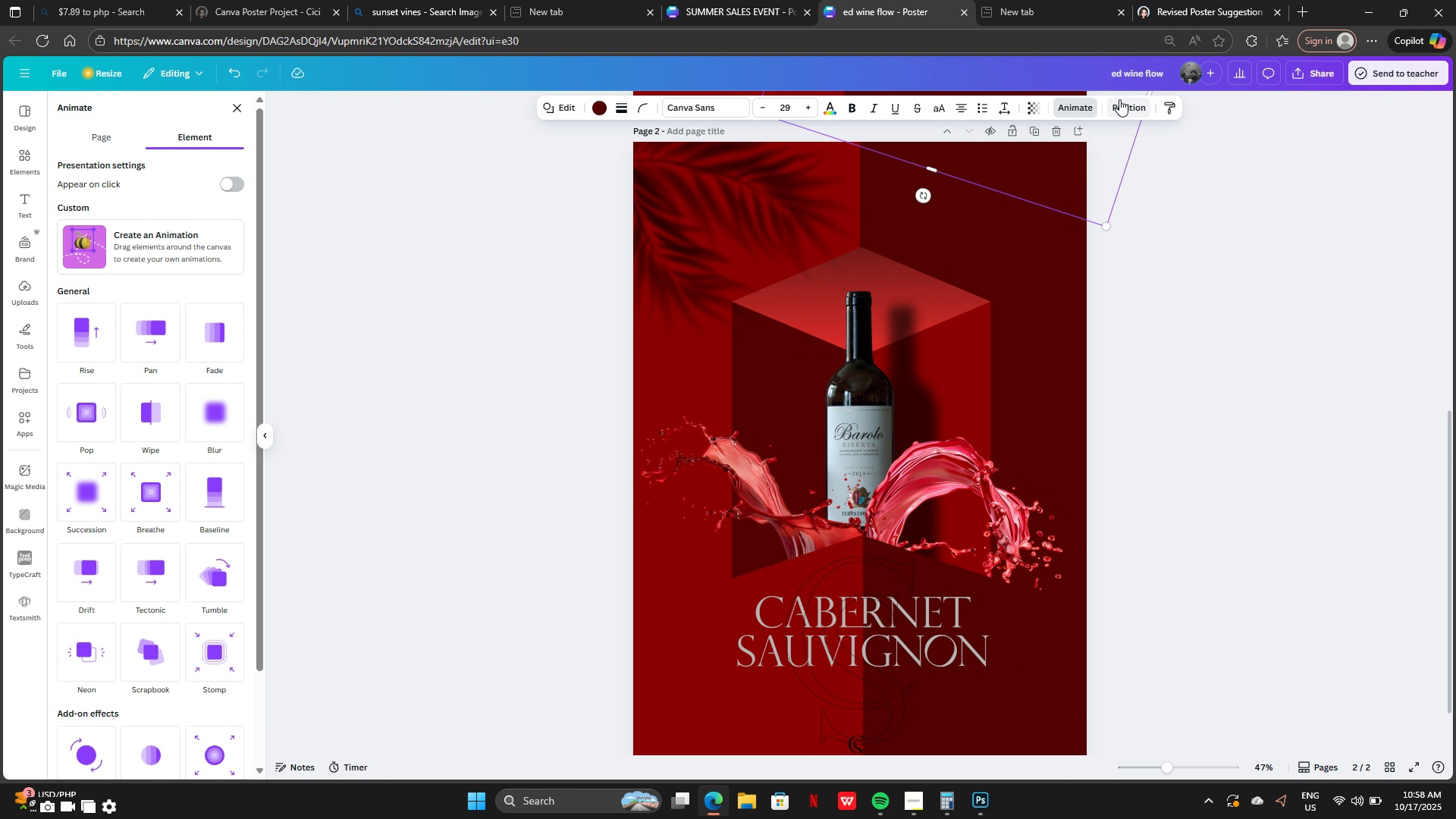 
left_click([1119, 99])
 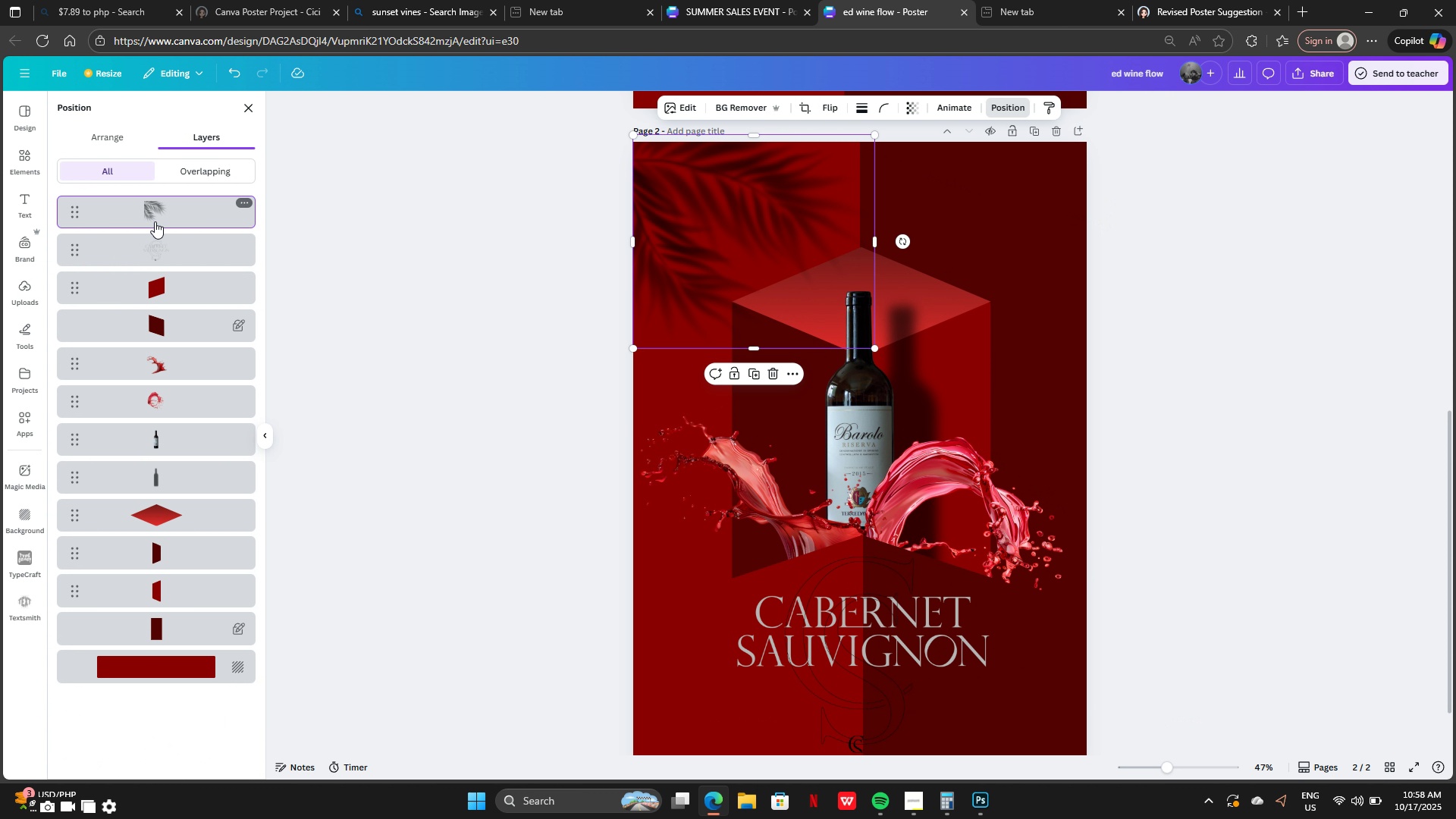 
double_click([162, 245])
 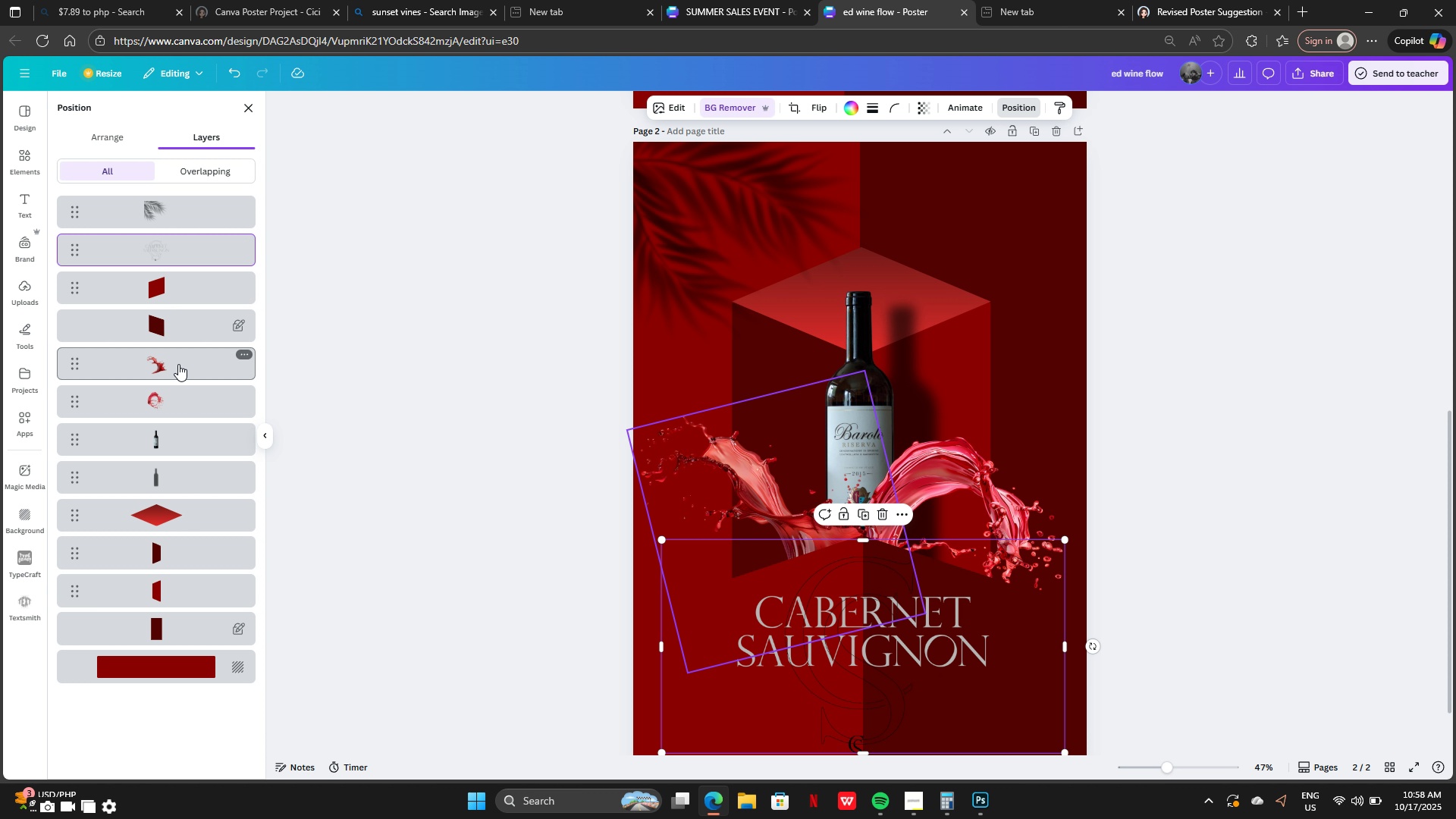 
left_click([178, 364])
 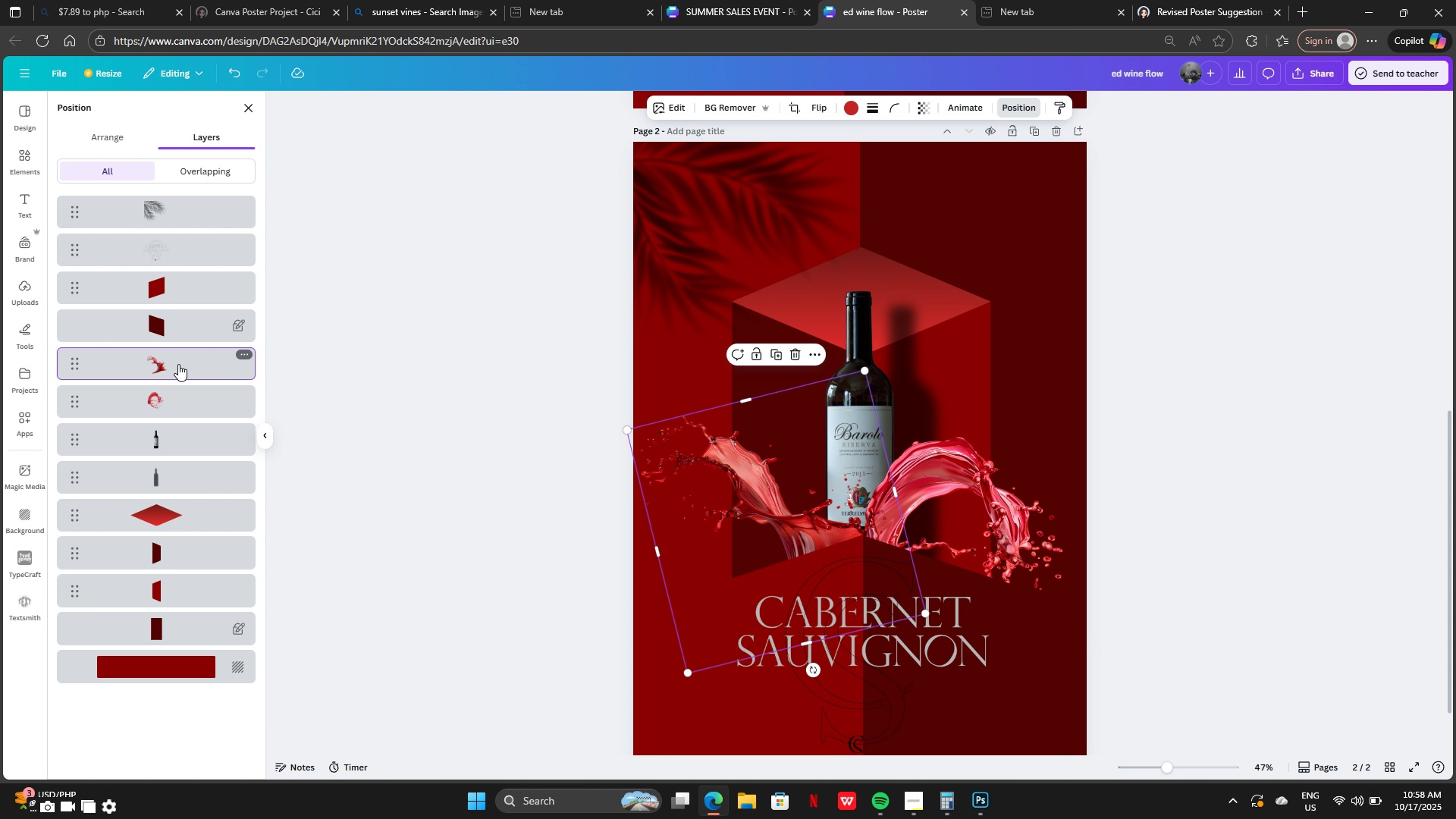 
left_click_drag(start_coordinate=[178, 364], to_coordinate=[176, 373])
 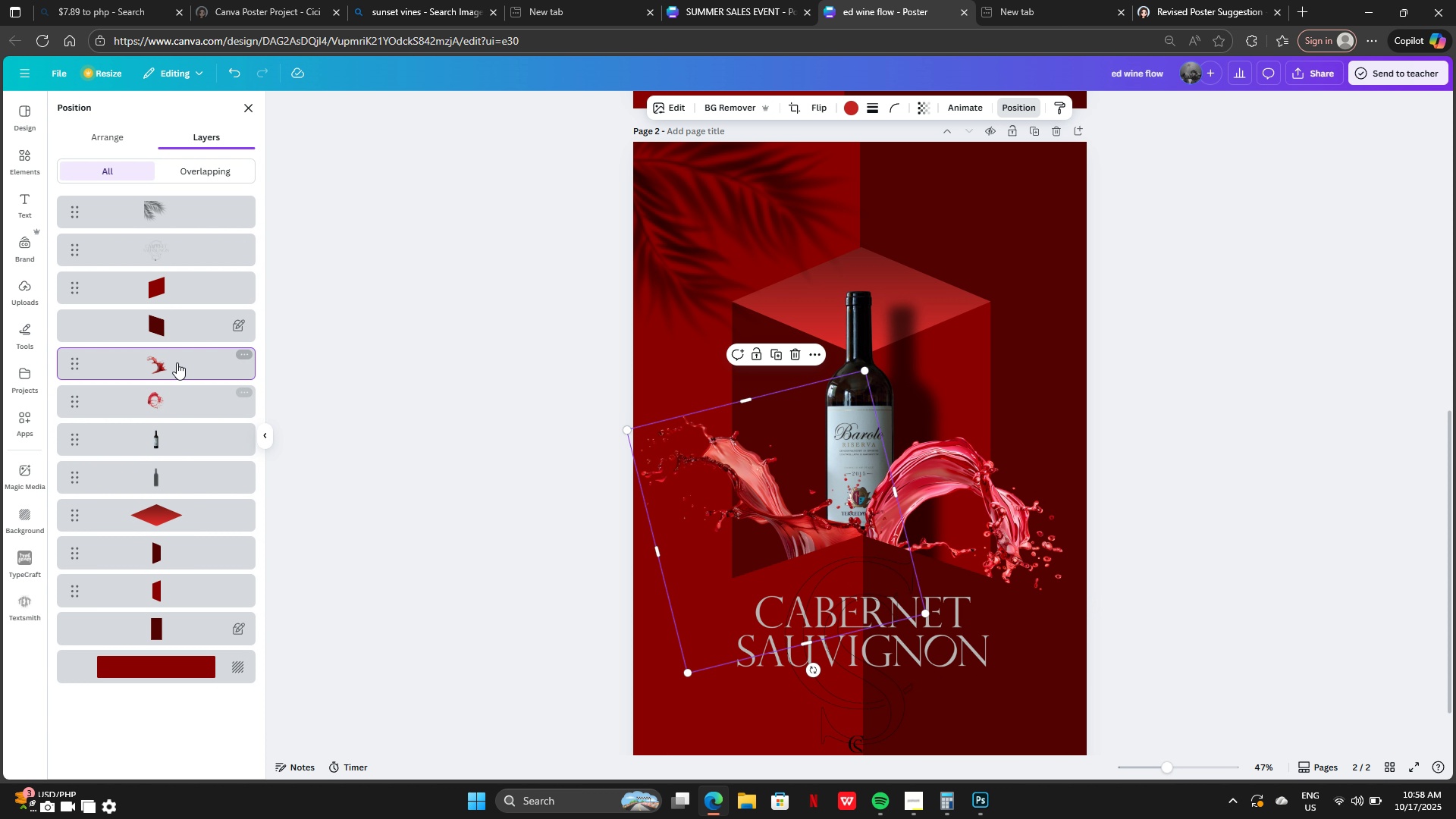 
left_click([177, 360])
 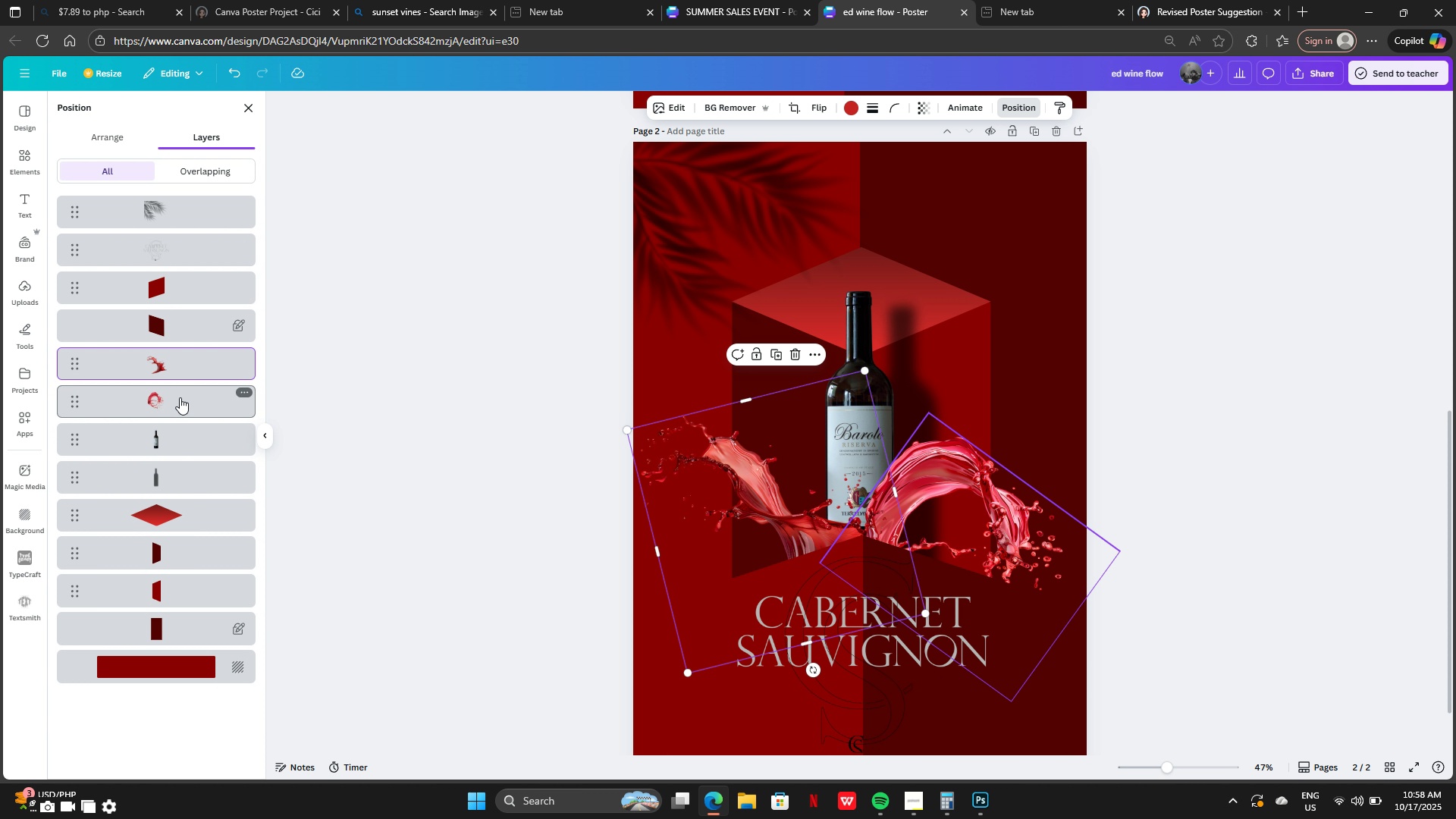 
left_click([180, 397])
 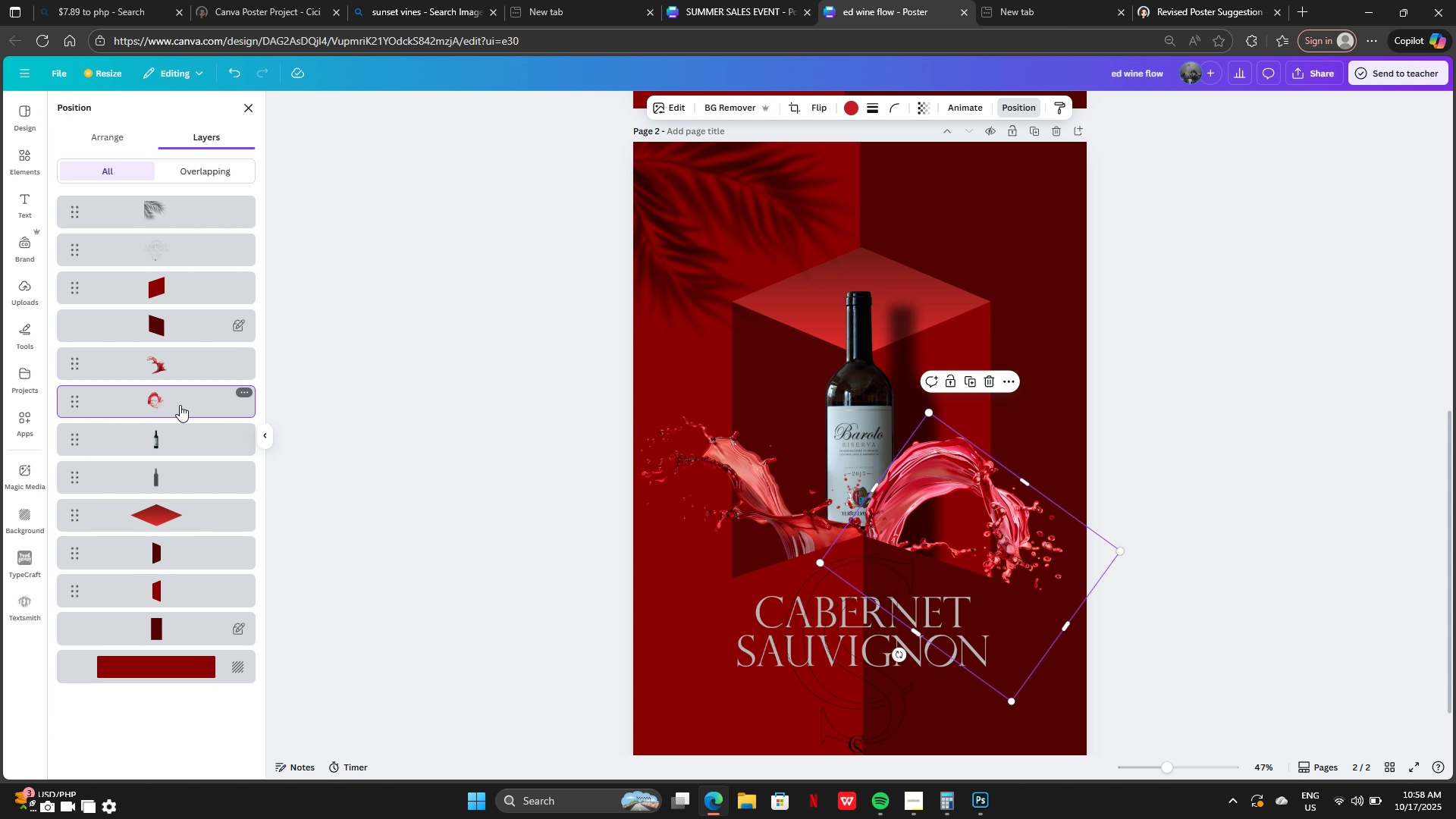 
left_click_drag(start_coordinate=[180, 397], to_coordinate=[174, 466])
 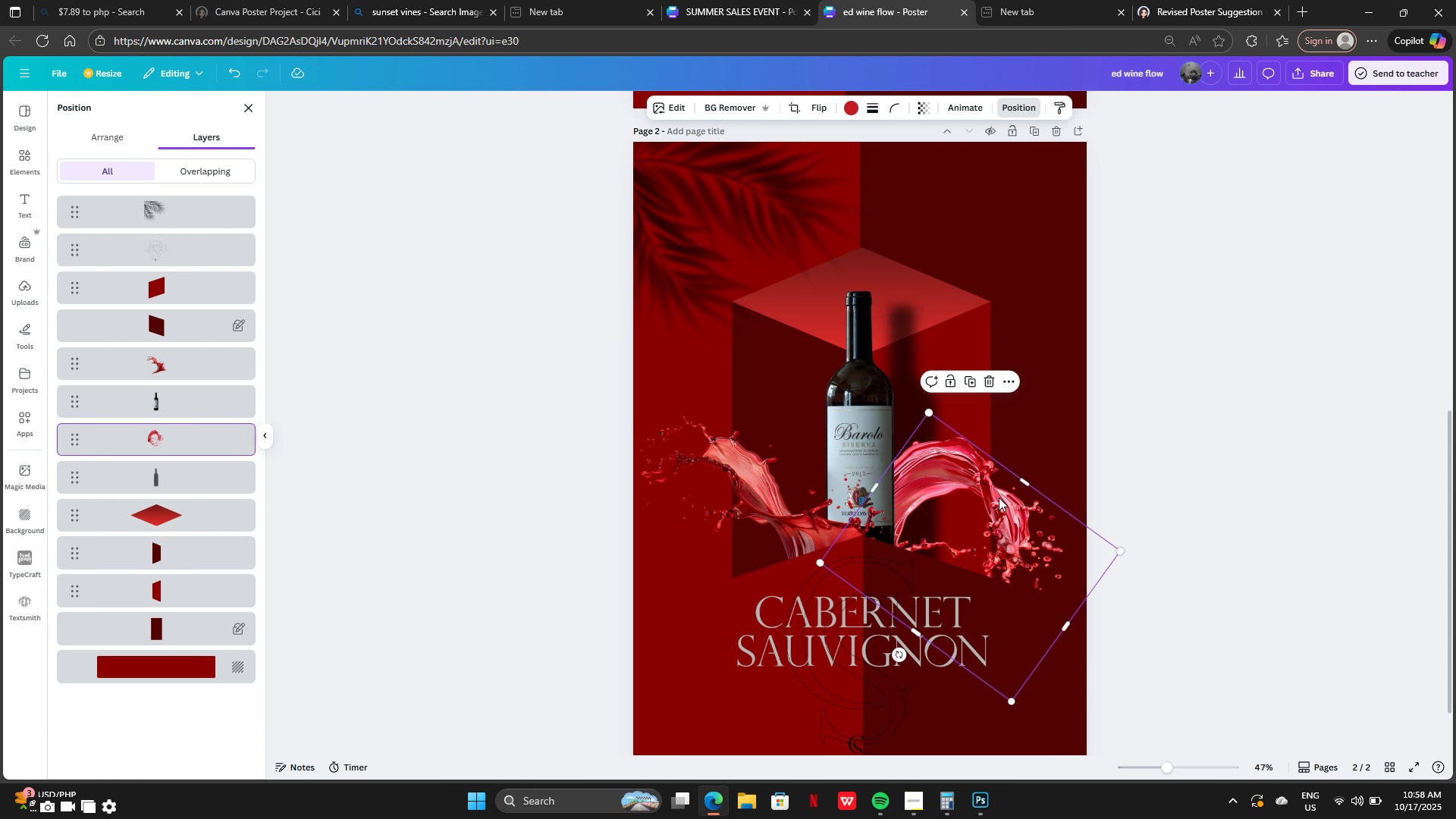 
left_click_drag(start_coordinate=[999, 497], to_coordinate=[1016, 509])
 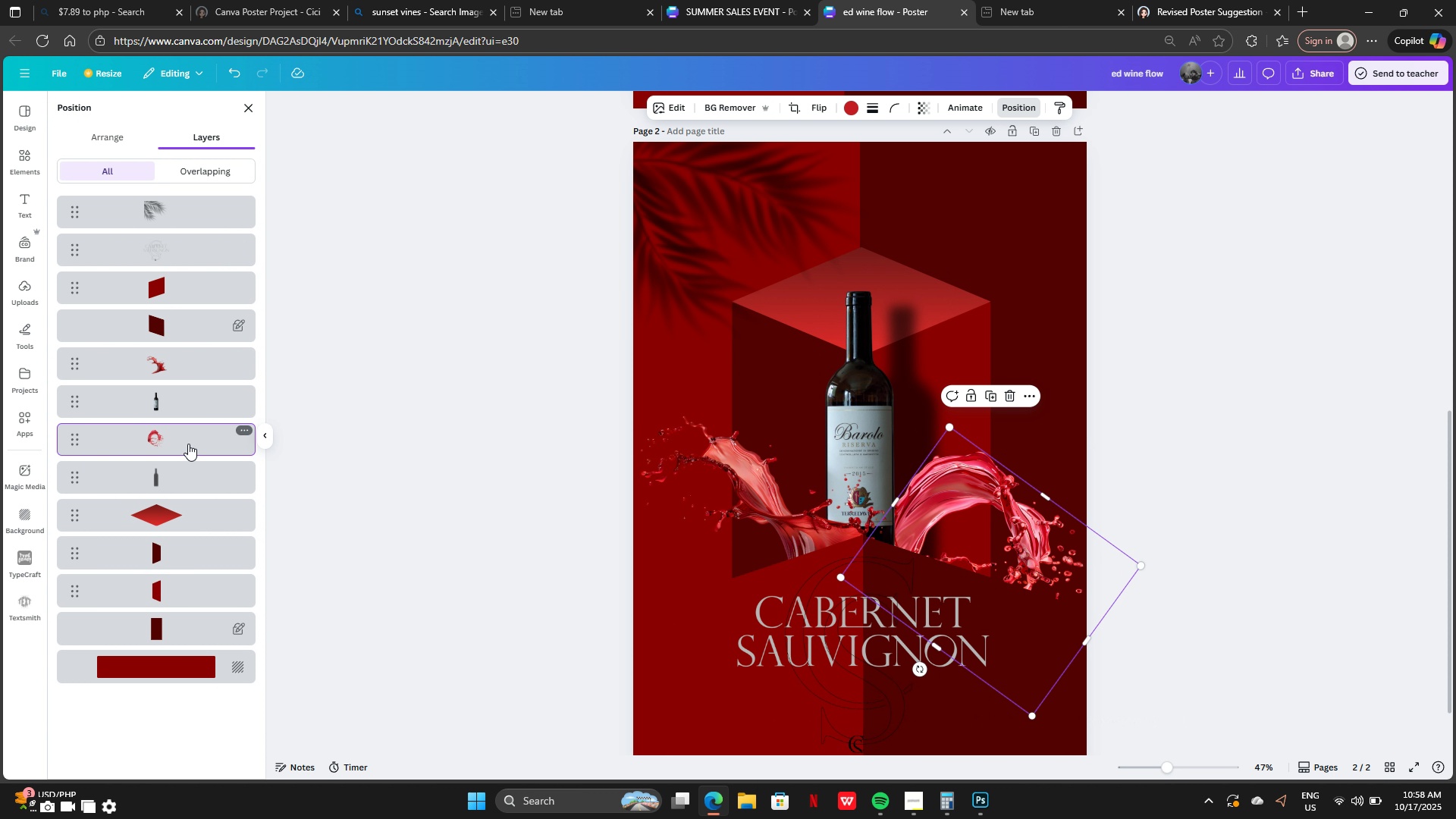 
left_click_drag(start_coordinate=[188, 444], to_coordinate=[187, 485])
 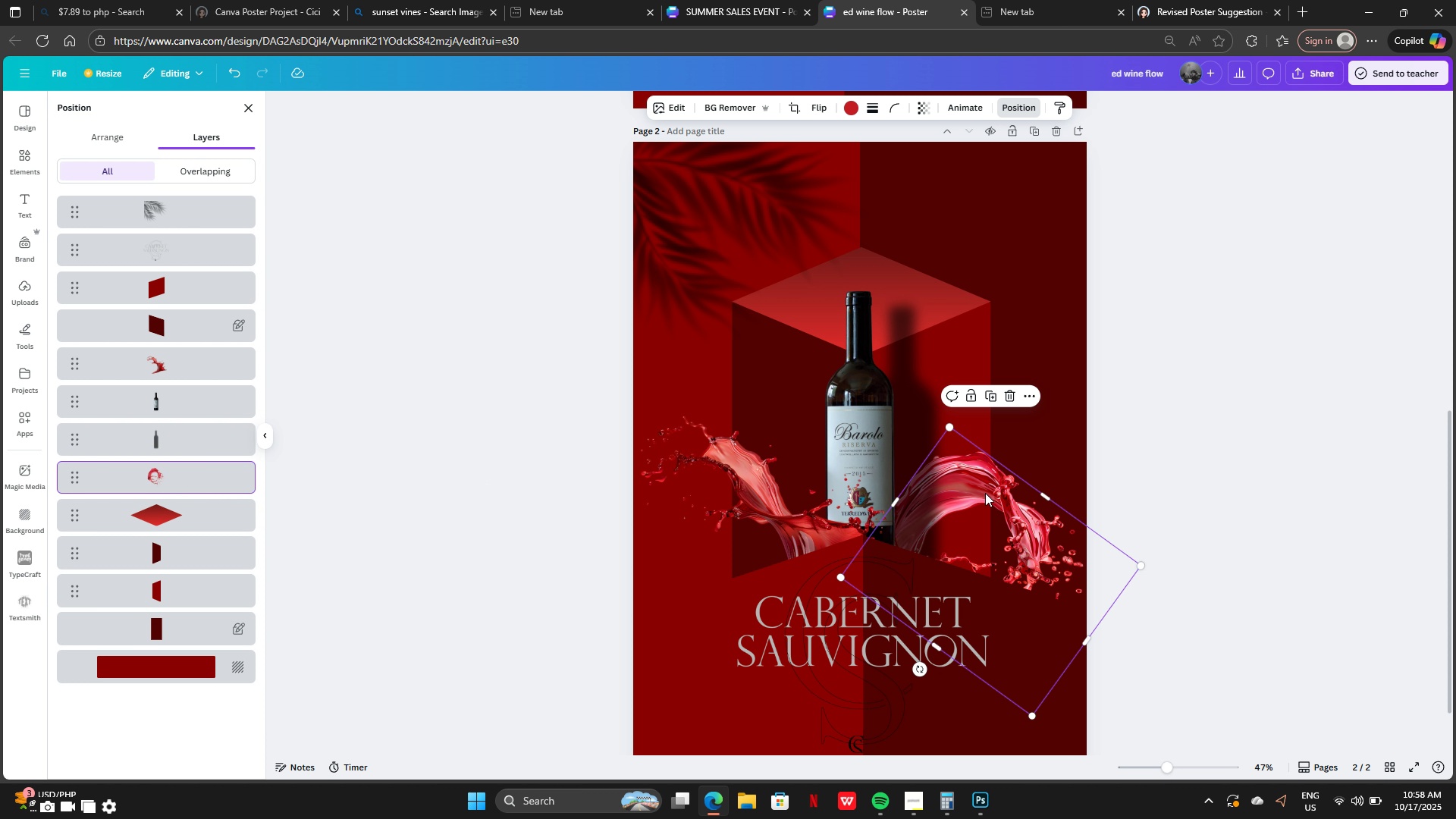 
left_click_drag(start_coordinate=[1009, 497], to_coordinate=[996, 482])
 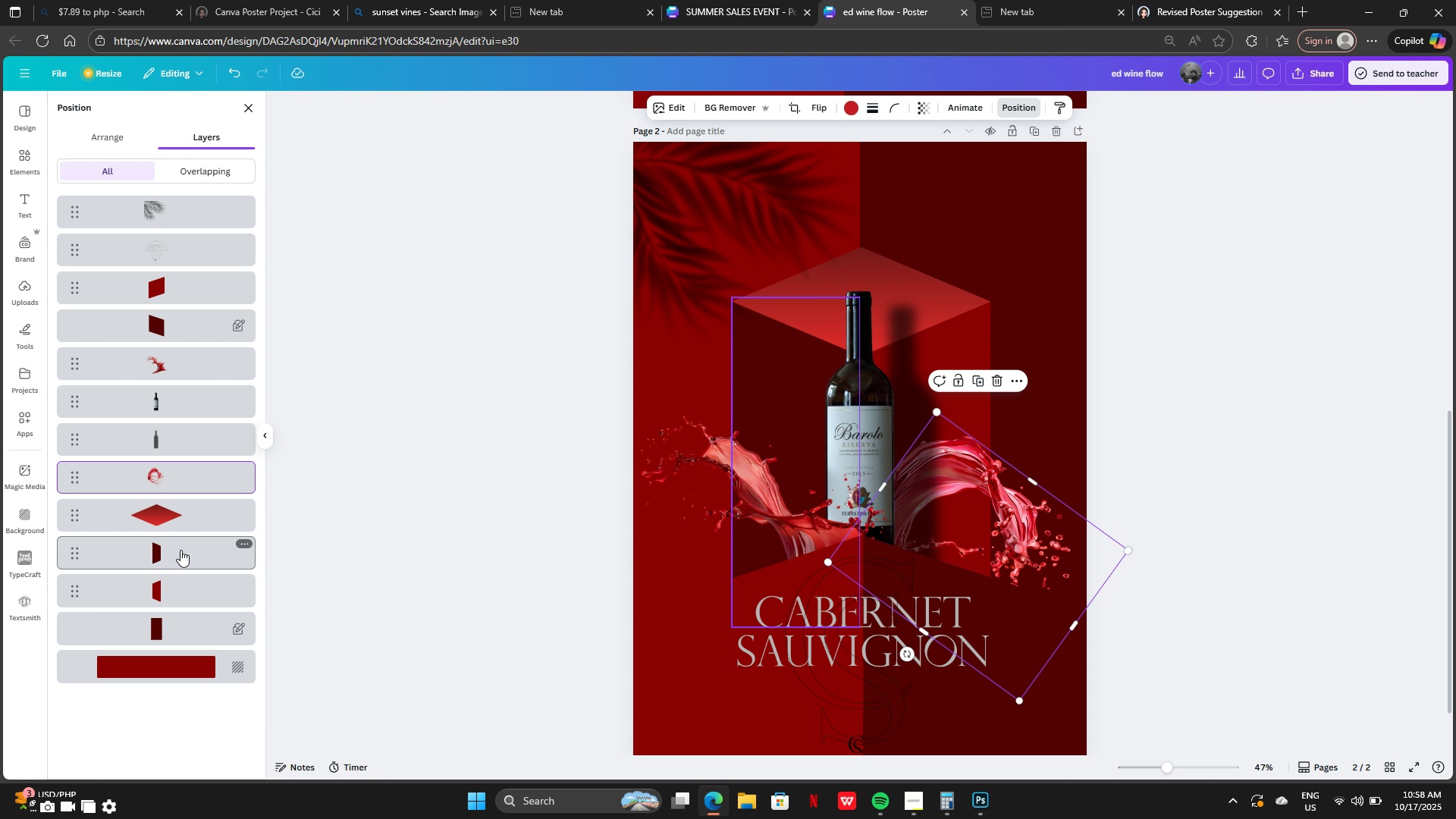 
left_click([180, 550])
 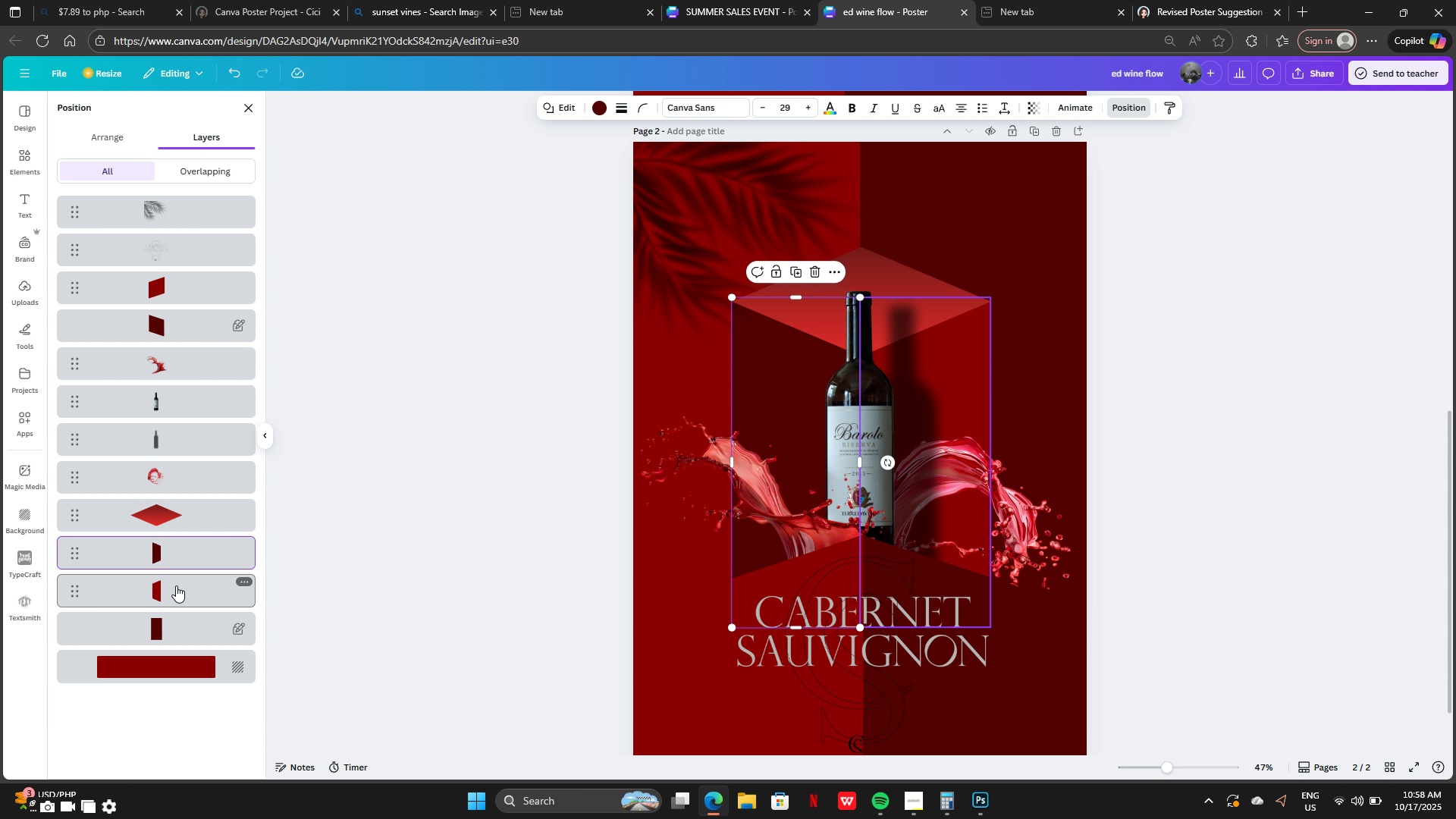 
left_click([176, 585])
 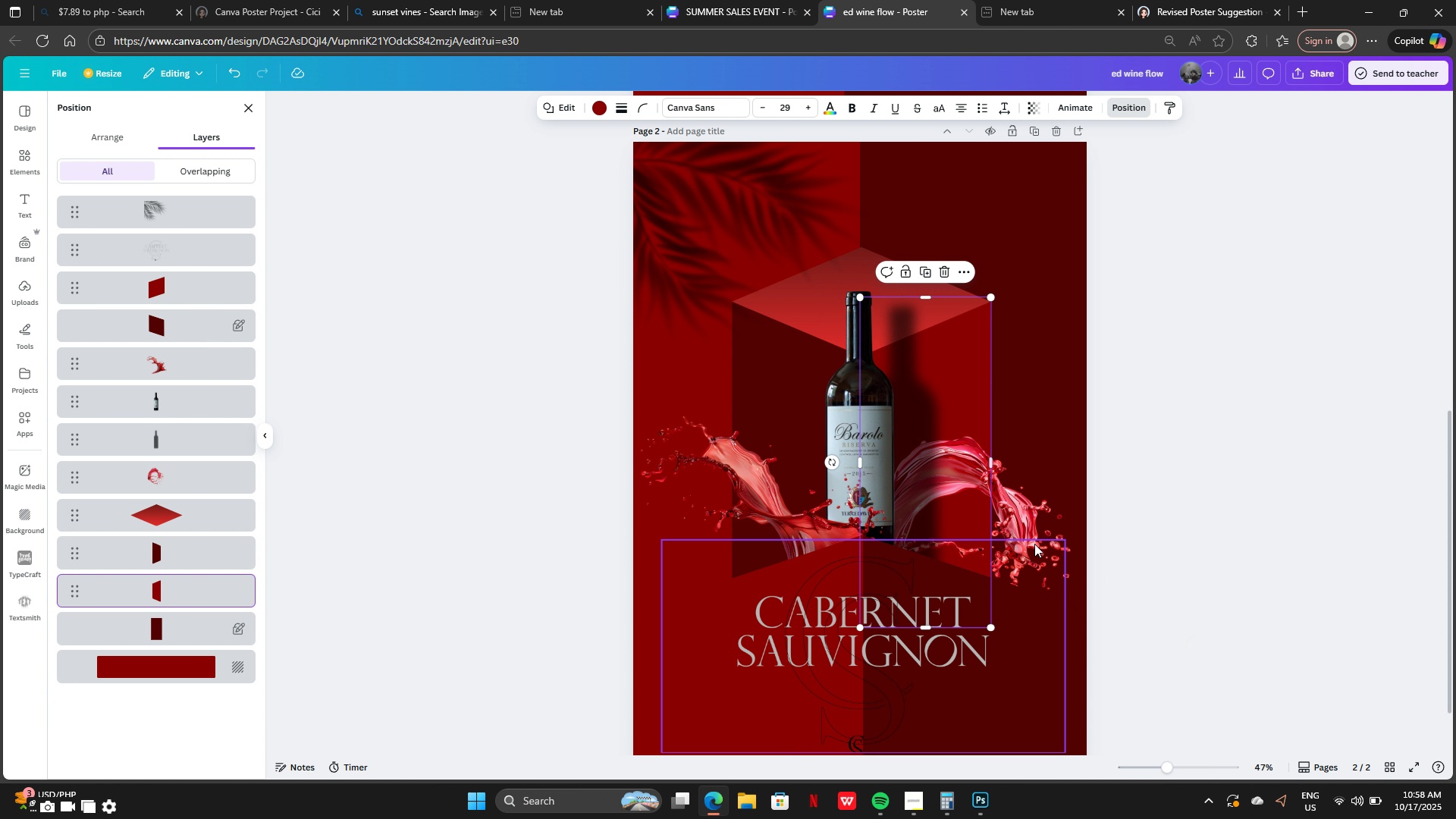 
left_click_drag(start_coordinate=[1029, 523], to_coordinate=[1041, 495])
 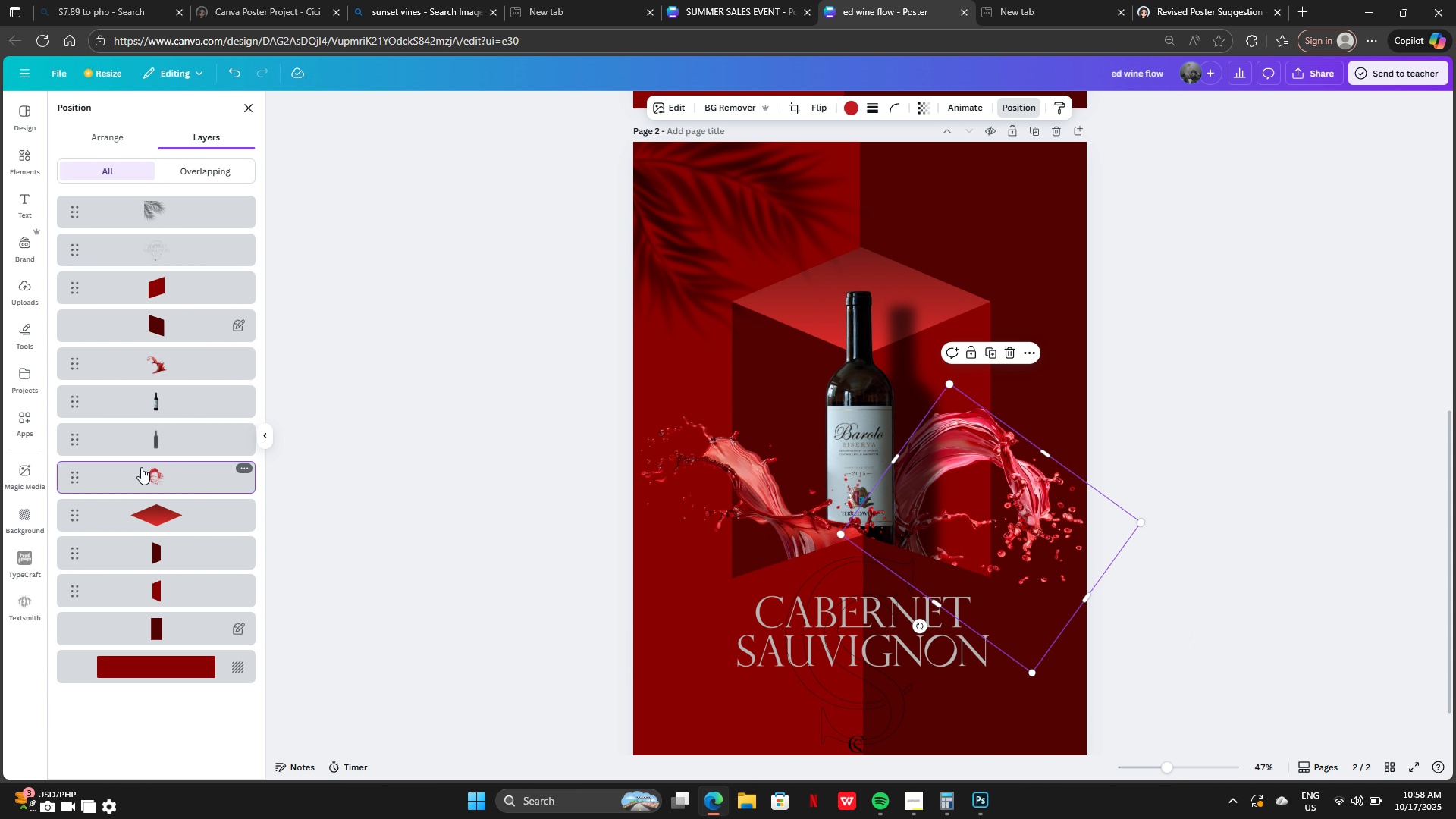 
left_click_drag(start_coordinate=[147, 472], to_coordinate=[146, 425])
 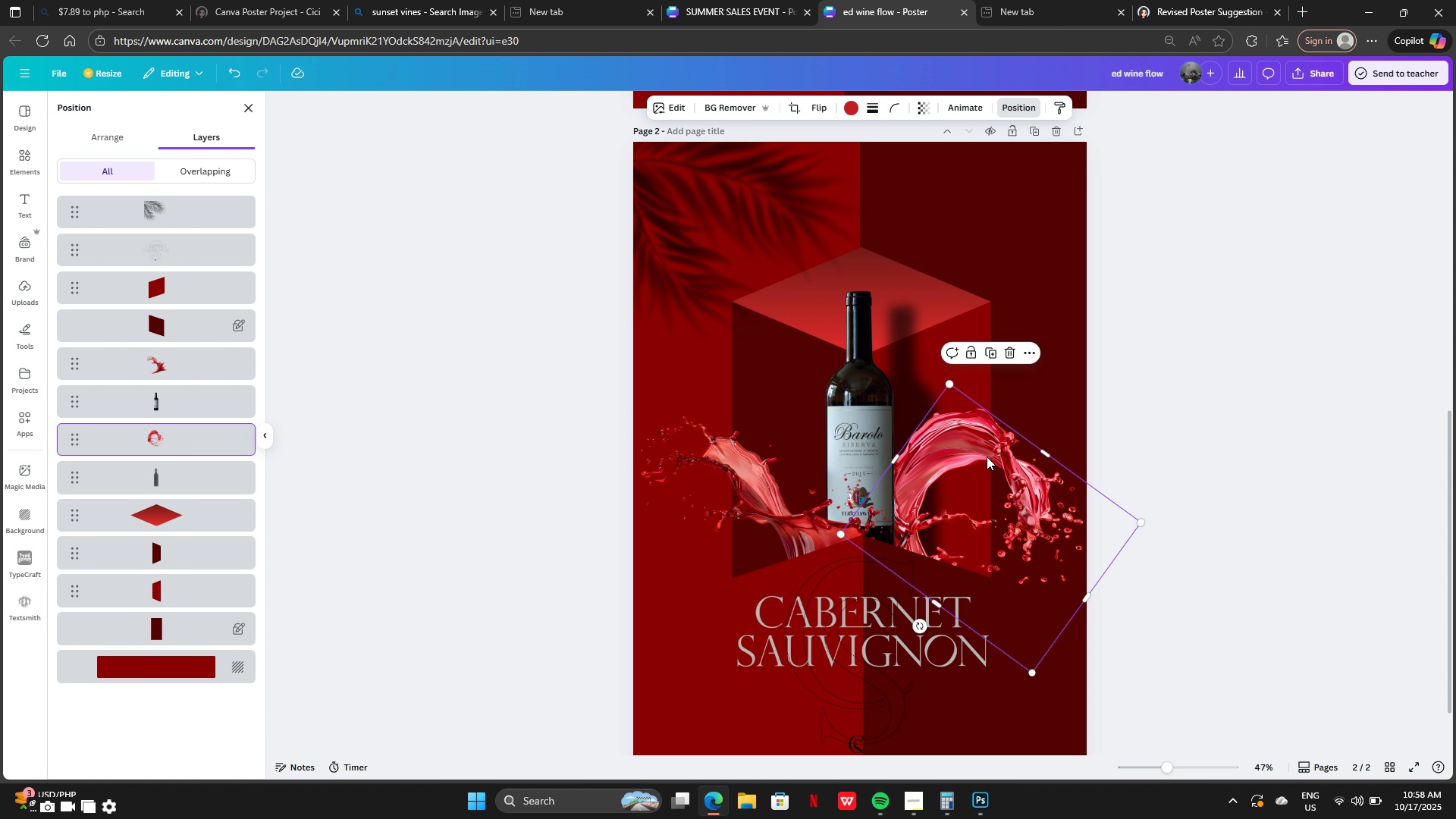 
left_click_drag(start_coordinate=[987, 457], to_coordinate=[962, 480])
 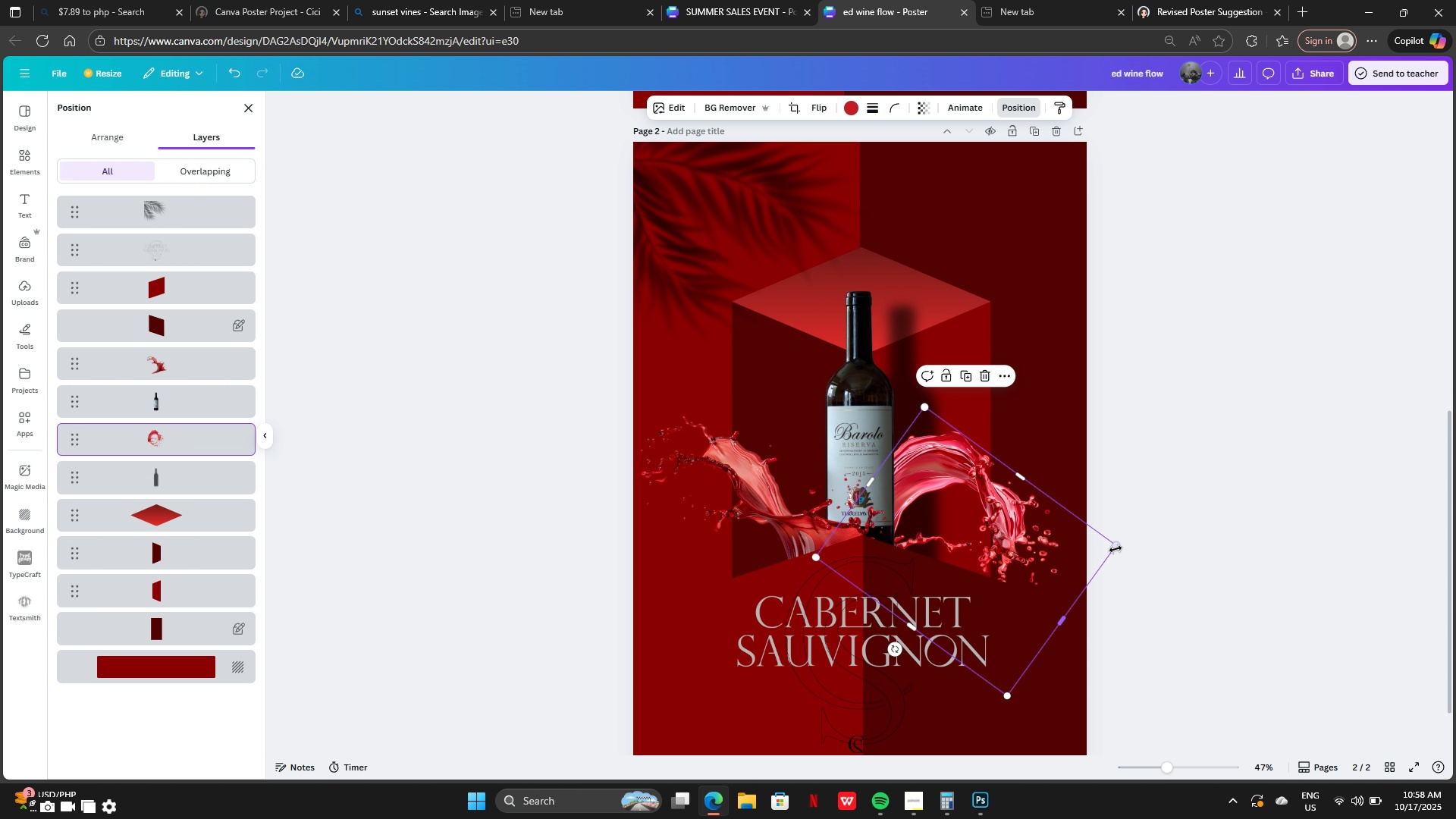 
left_click_drag(start_coordinate=[1116, 549], to_coordinate=[1064, 549])
 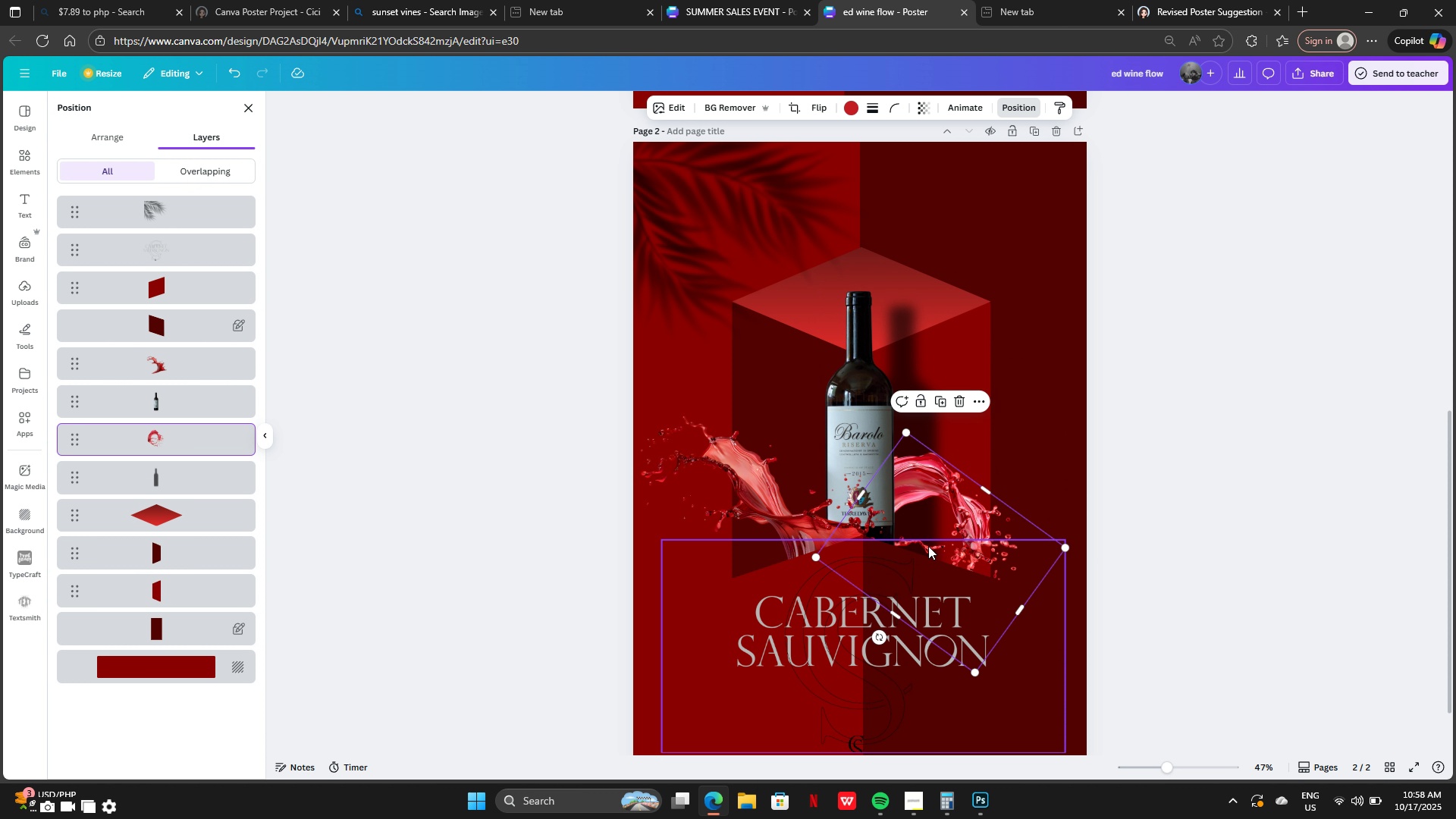 
left_click_drag(start_coordinate=[928, 546], to_coordinate=[939, 531])
 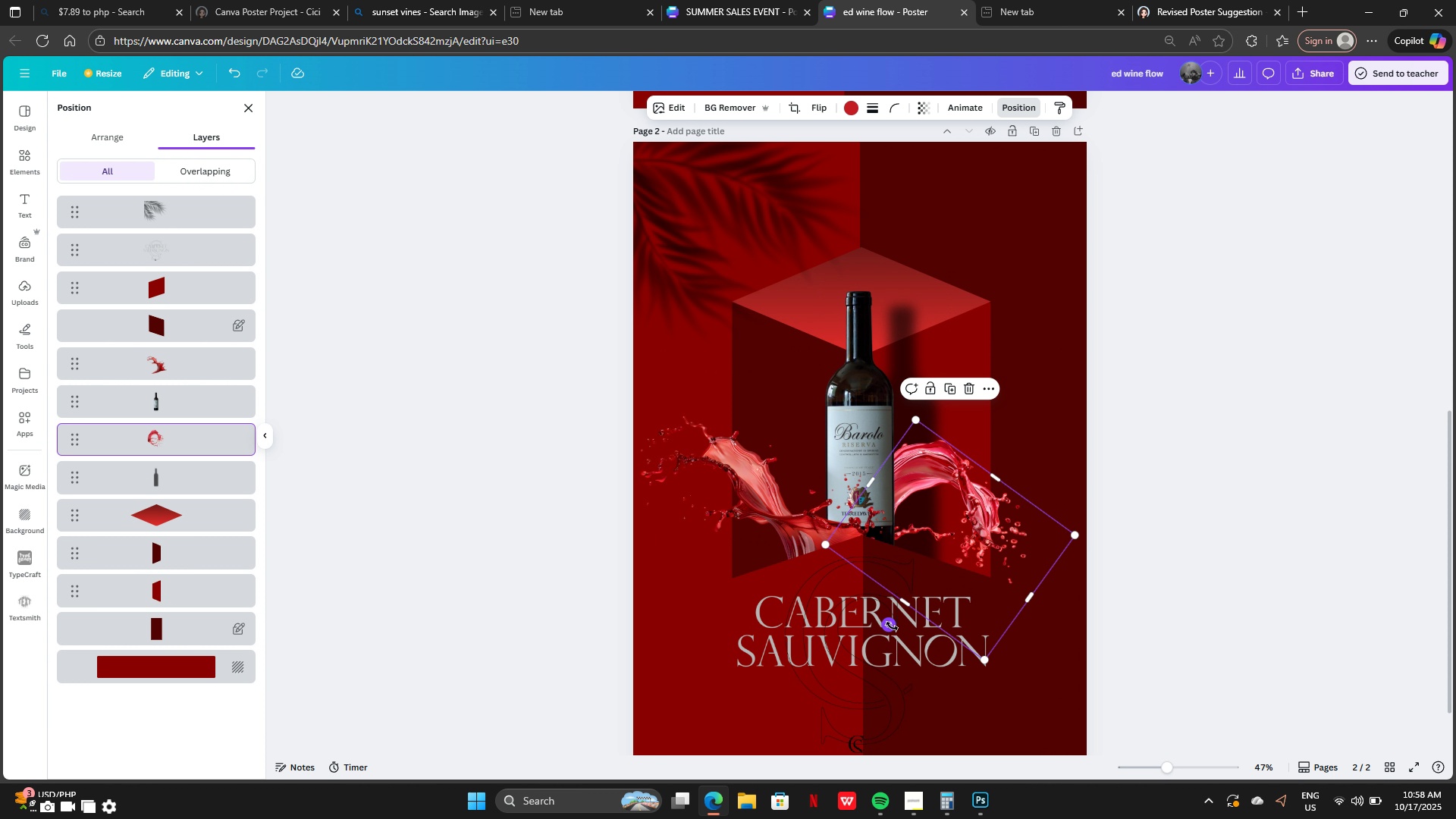 
left_click_drag(start_coordinate=[892, 626], to_coordinate=[940, 605])
 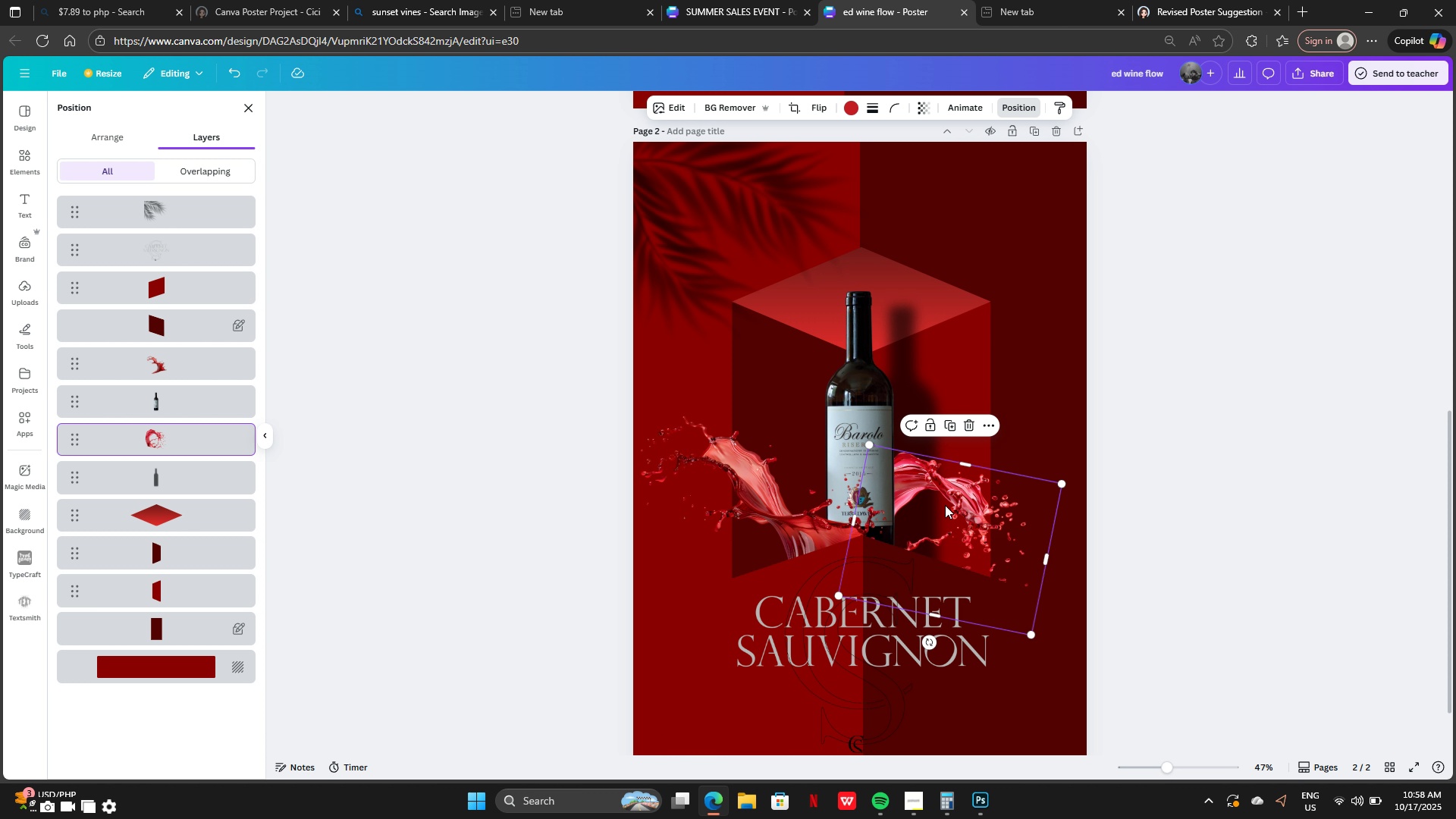 
left_click_drag(start_coordinate=[945, 505], to_coordinate=[957, 474])
 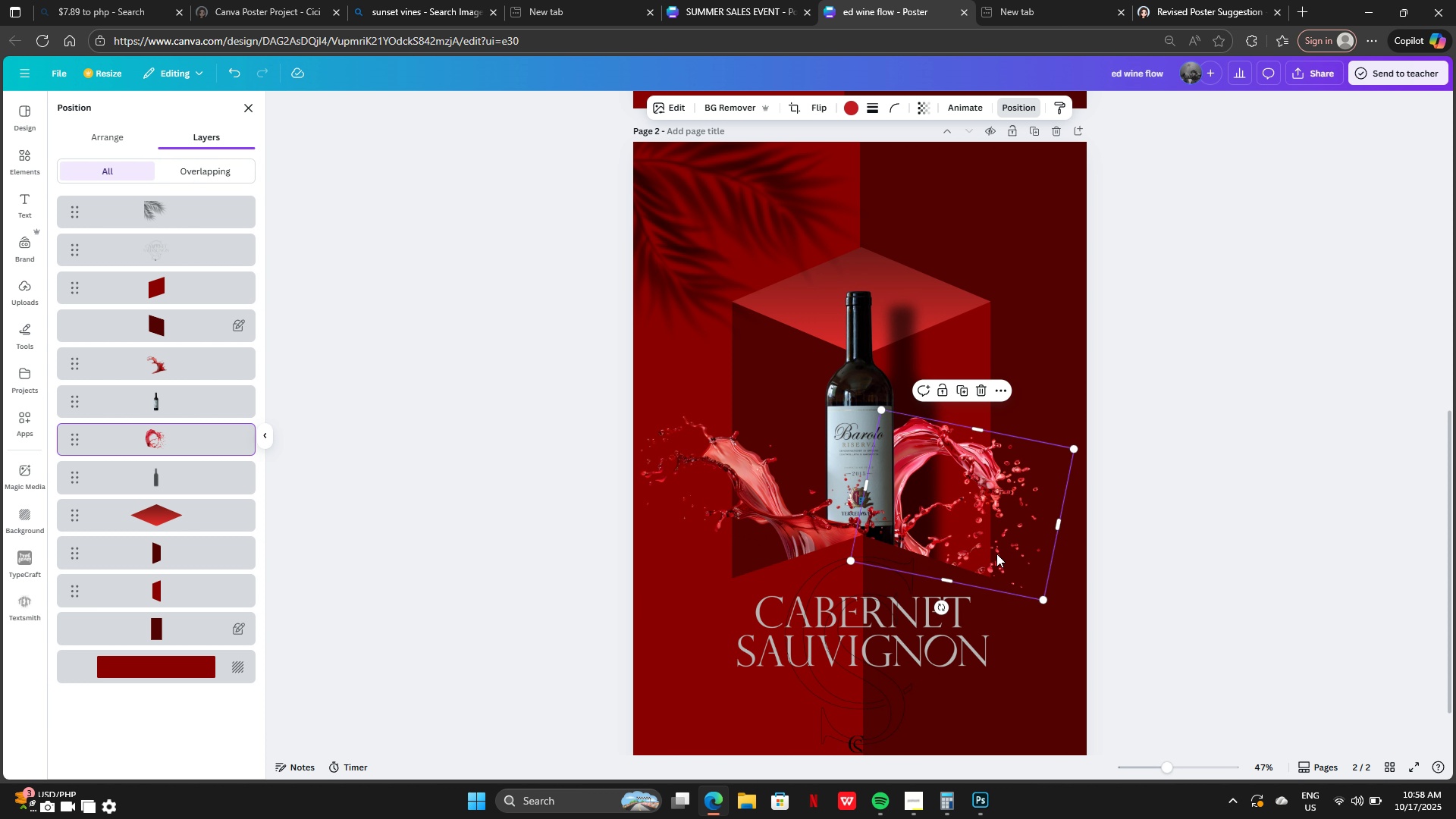 
left_click([1325, 559])
 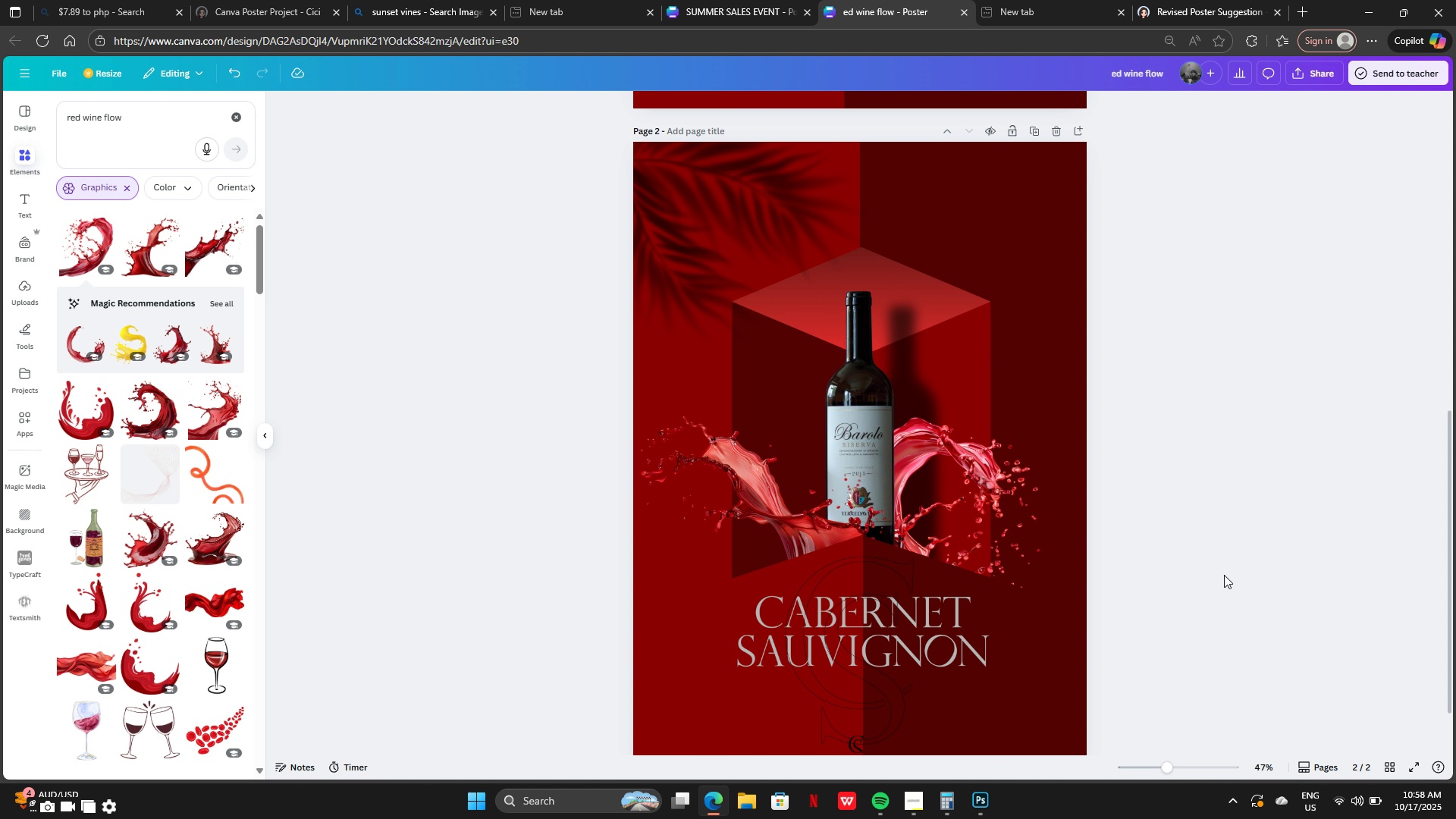 
scroll: coordinate [1171, 560], scroll_direction: down, amount: 4.0
 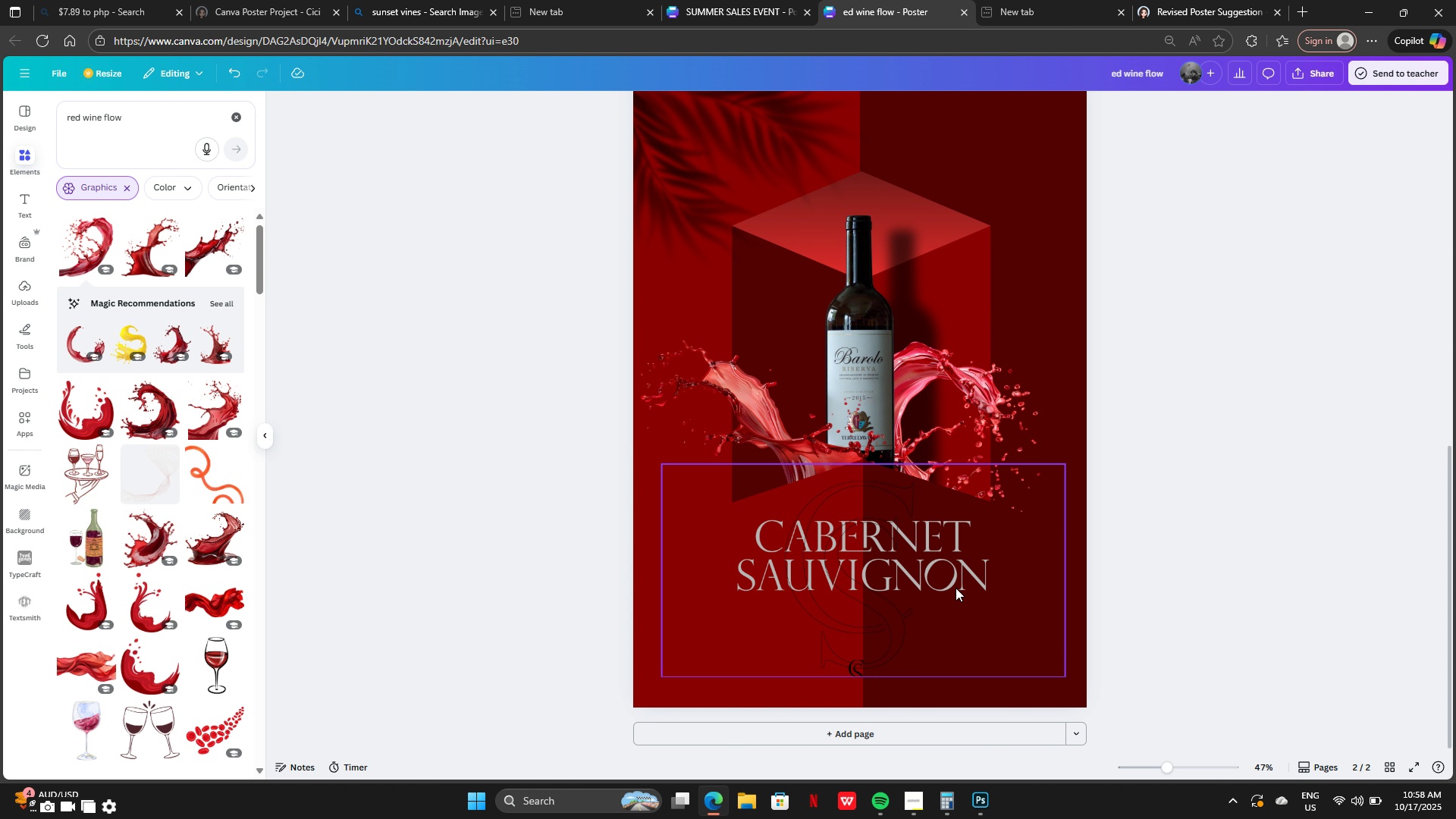 
left_click_drag(start_coordinate=[899, 585], to_coordinate=[902, 594])
 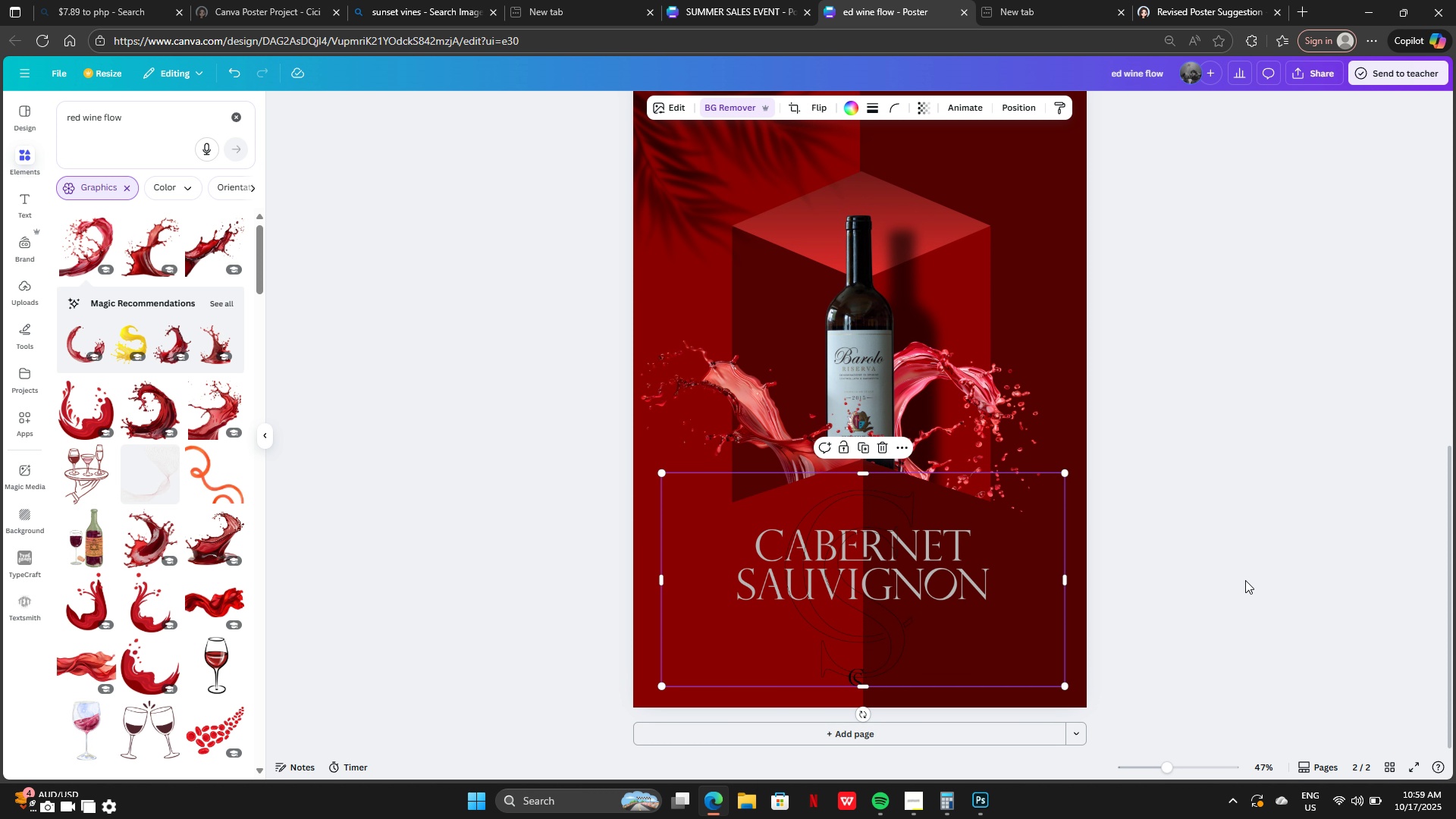 
left_click([1245, 580])
 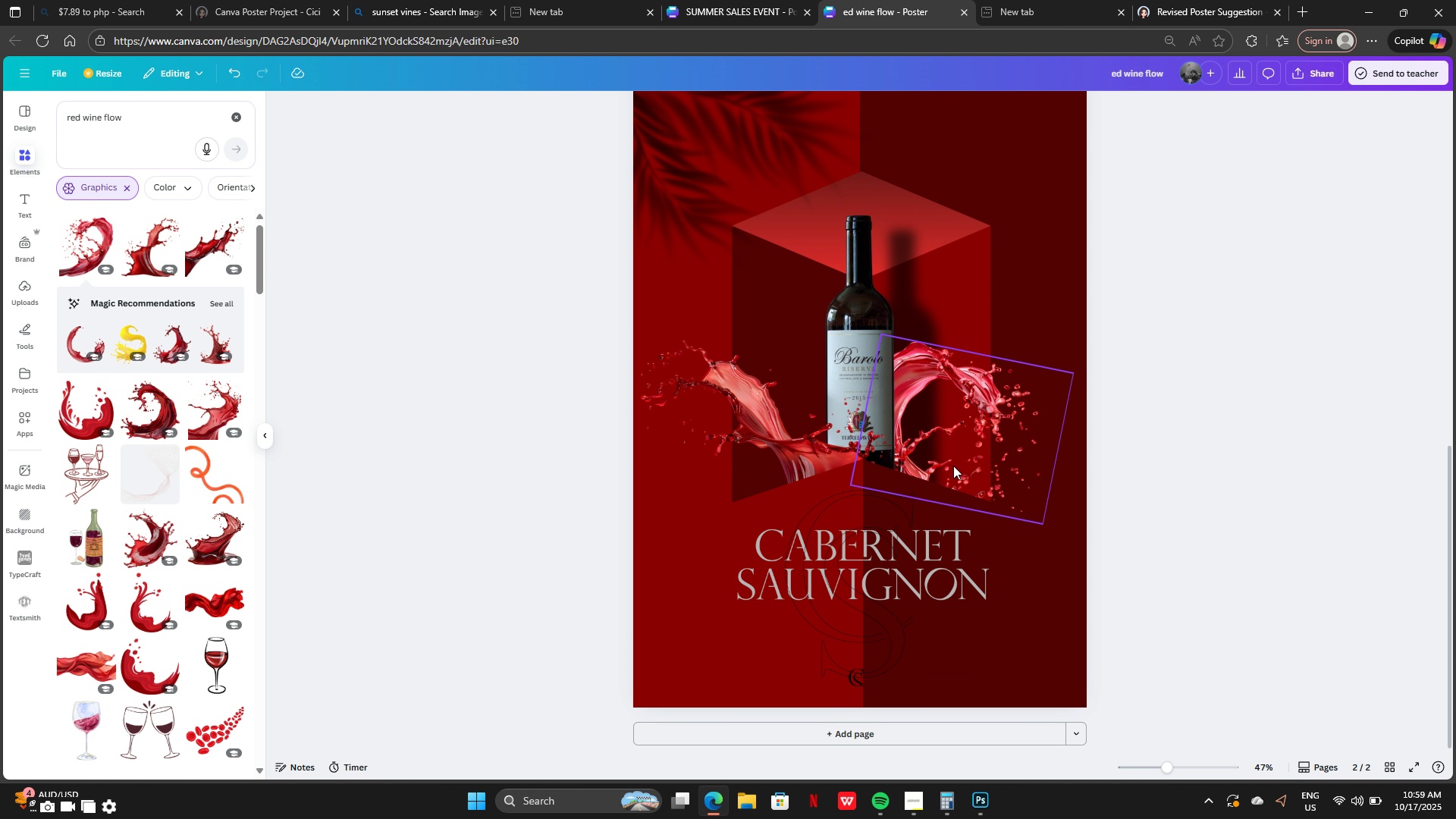 
left_click_drag(start_coordinate=[962, 397], to_coordinate=[995, 398])
 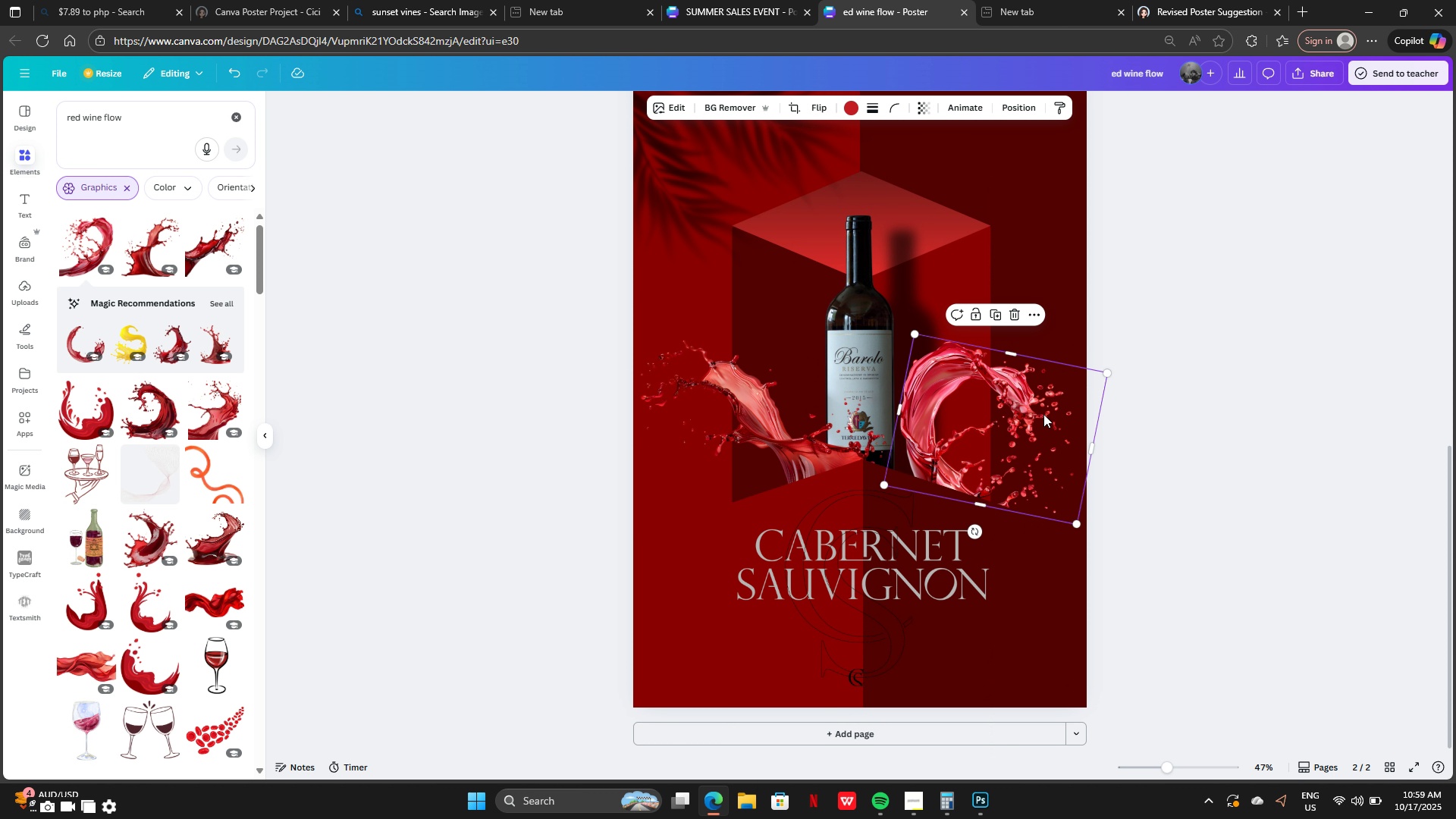 
left_click_drag(start_coordinate=[1043, 414], to_coordinate=[1119, 215])
 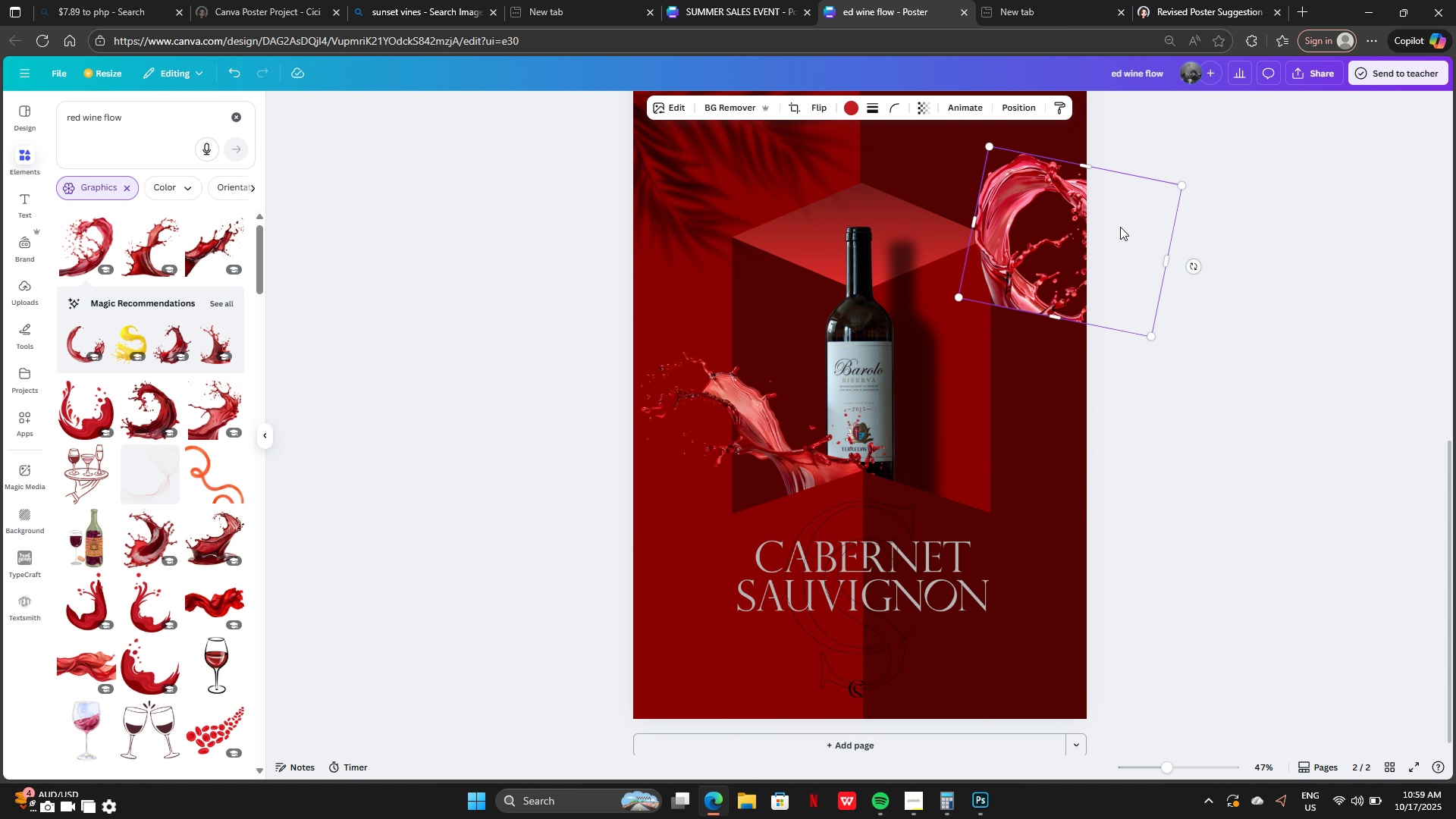 
scroll: coordinate [1120, 227], scroll_direction: up, amount: 2.0
 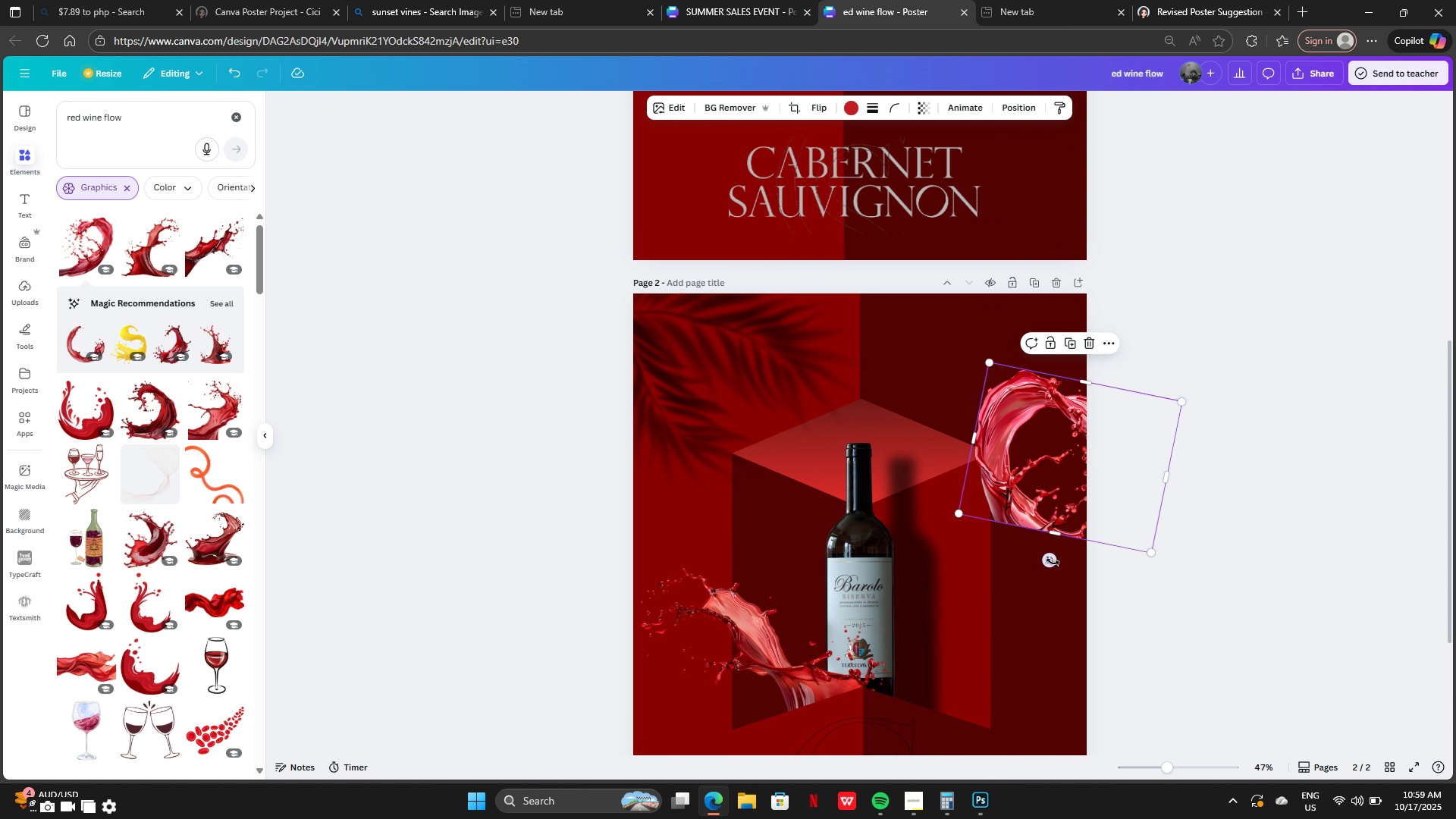 
left_click_drag(start_coordinate=[1049, 561], to_coordinate=[1182, 463])
 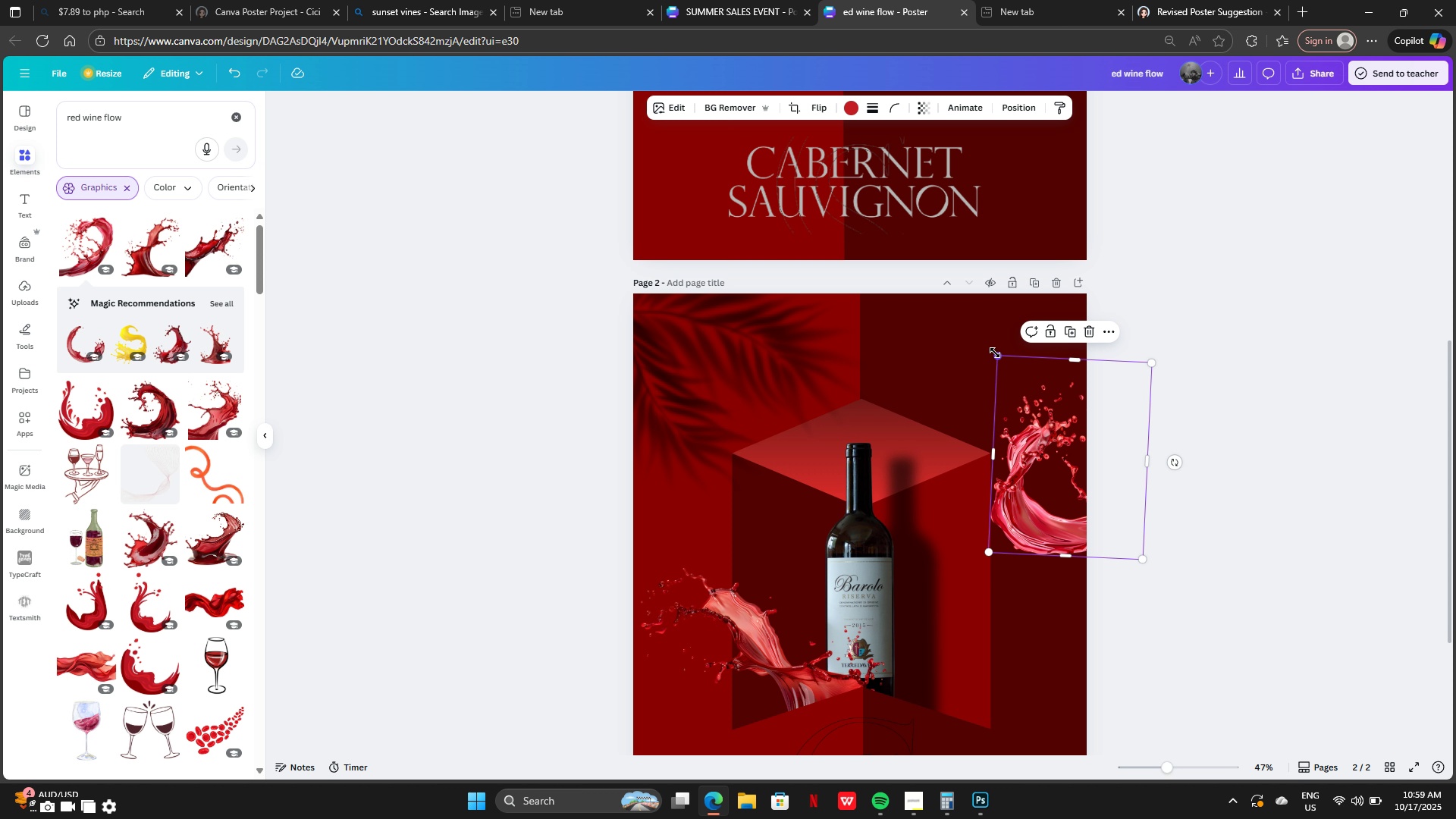 
left_click_drag(start_coordinate=[999, 353], to_coordinate=[786, 325])
 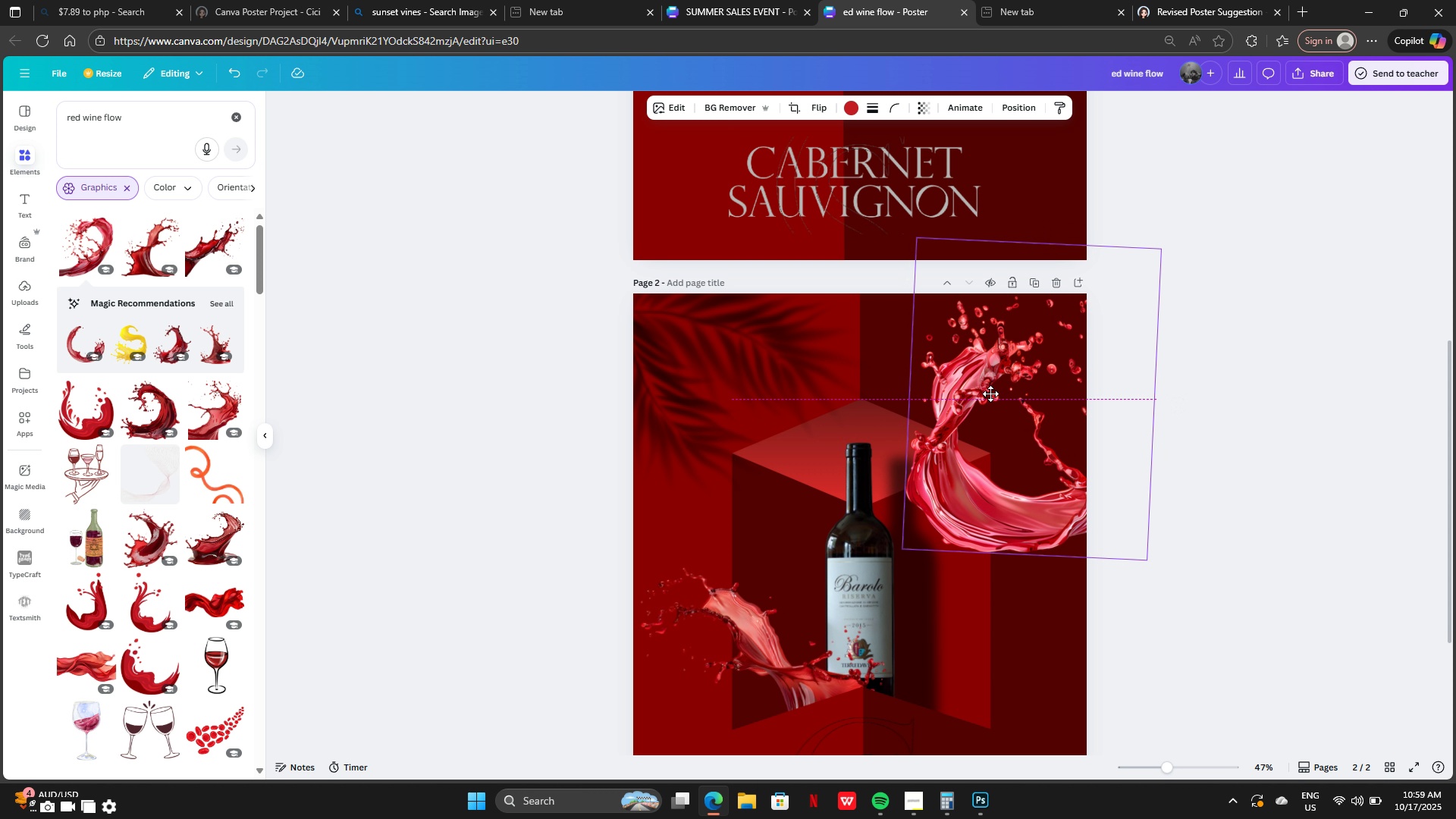 
left_click_drag(start_coordinate=[962, 405], to_coordinate=[1002, 361])
 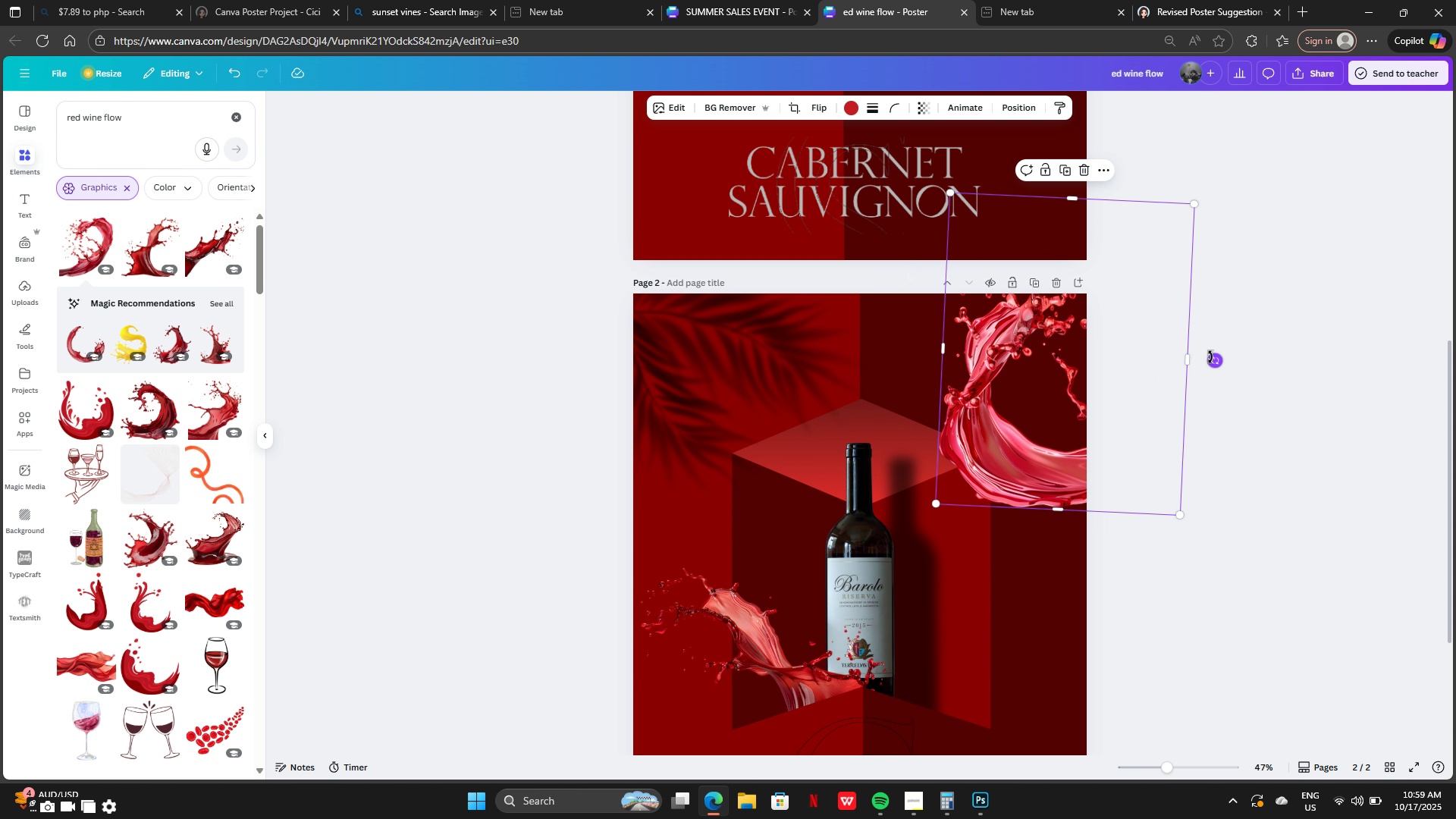 
left_click_drag(start_coordinate=[1211, 357], to_coordinate=[1159, 224])
 